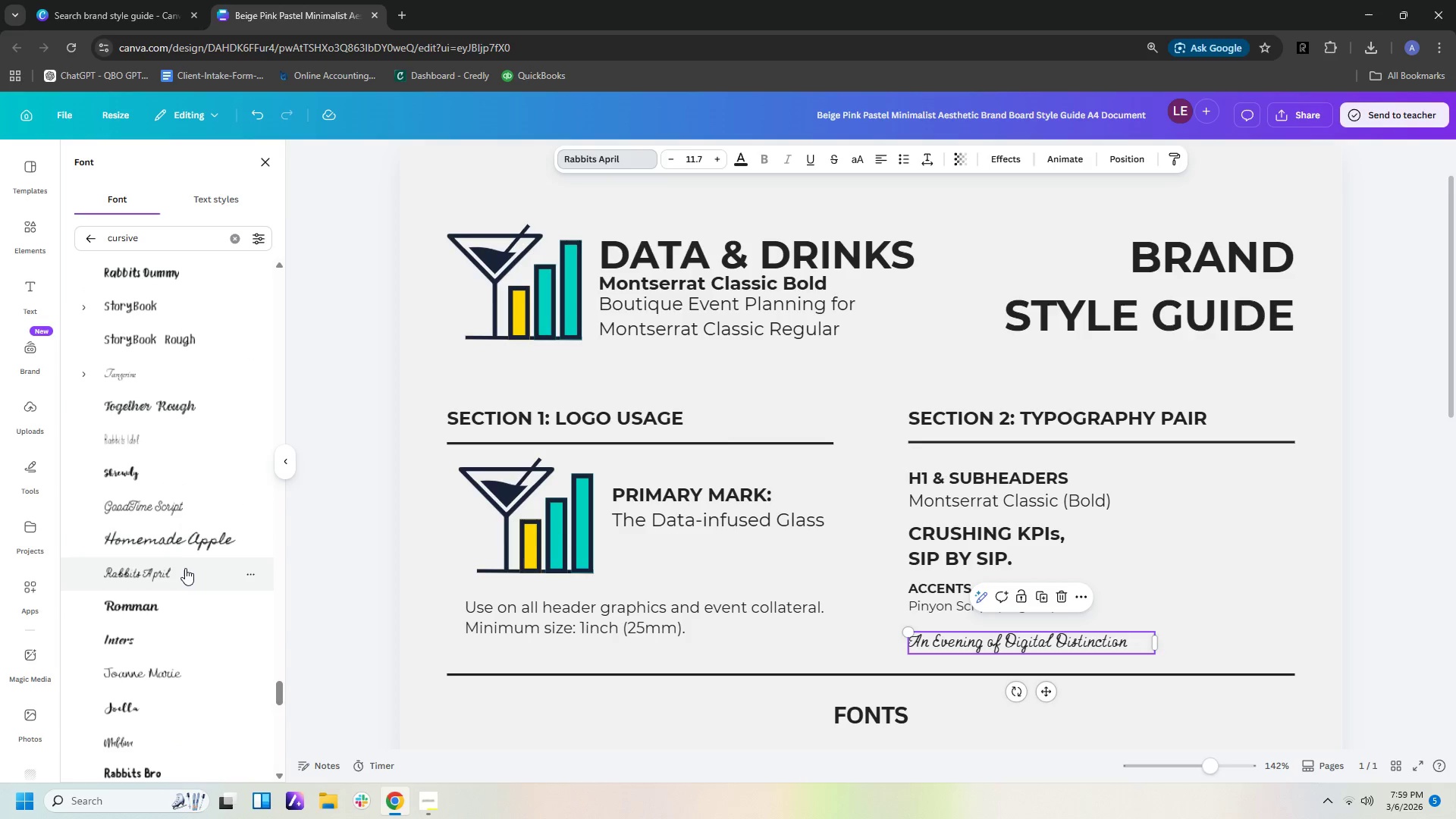 
scroll: coordinate [185, 569], scroll_direction: down, amount: 2.0
 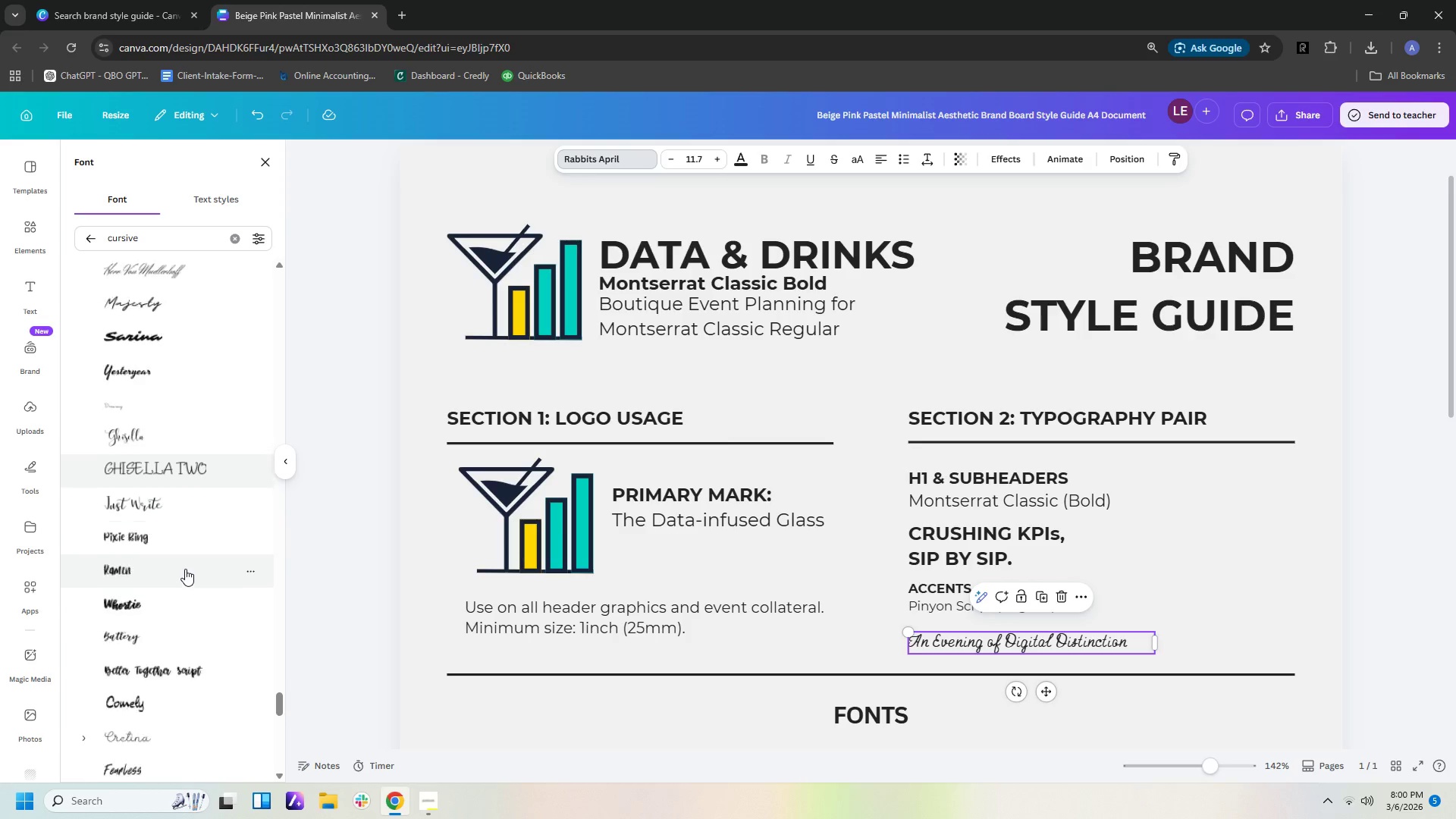 
left_click([202, 617])
 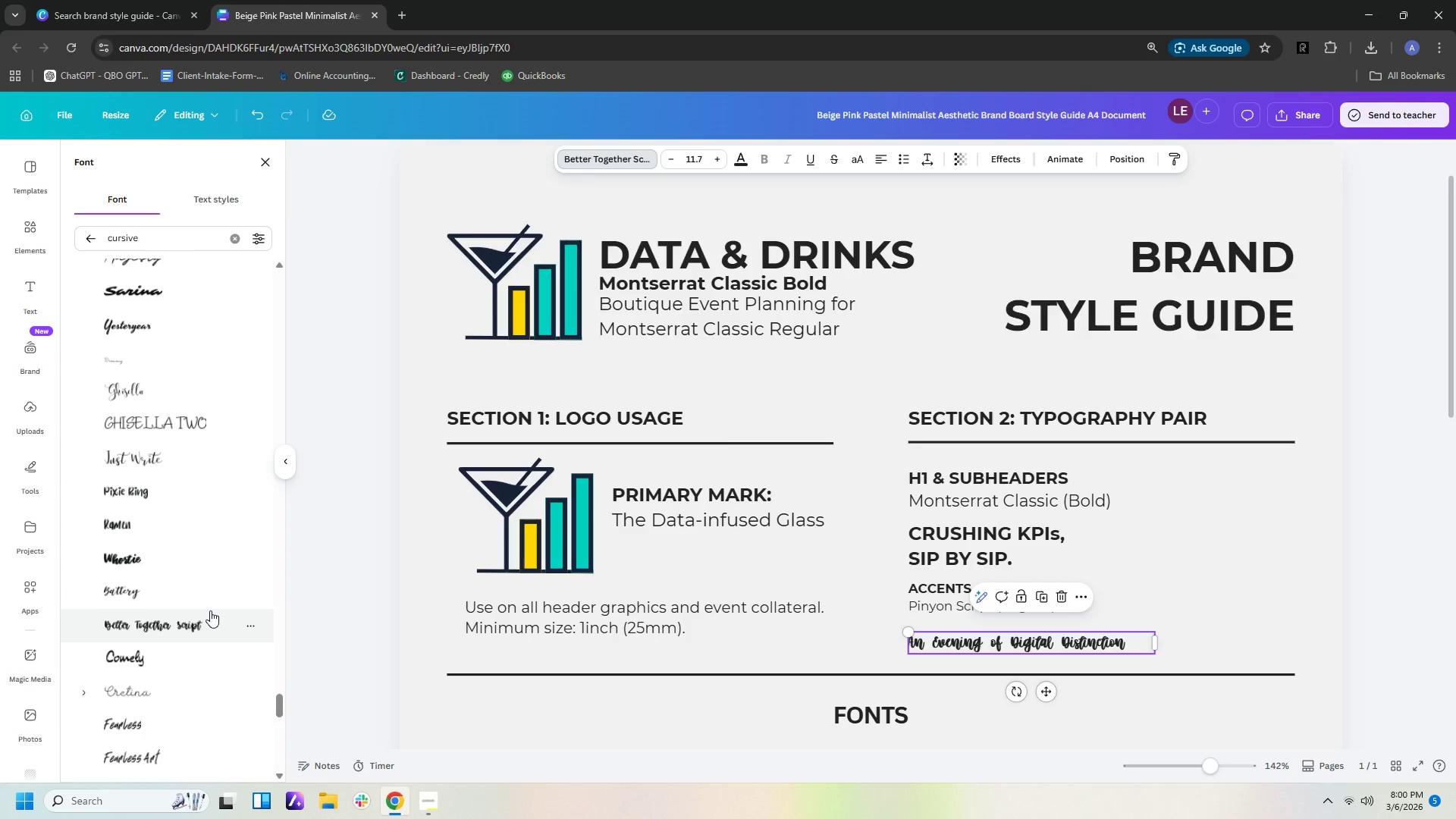 
scroll: coordinate [212, 610], scroll_direction: down, amount: 4.0
 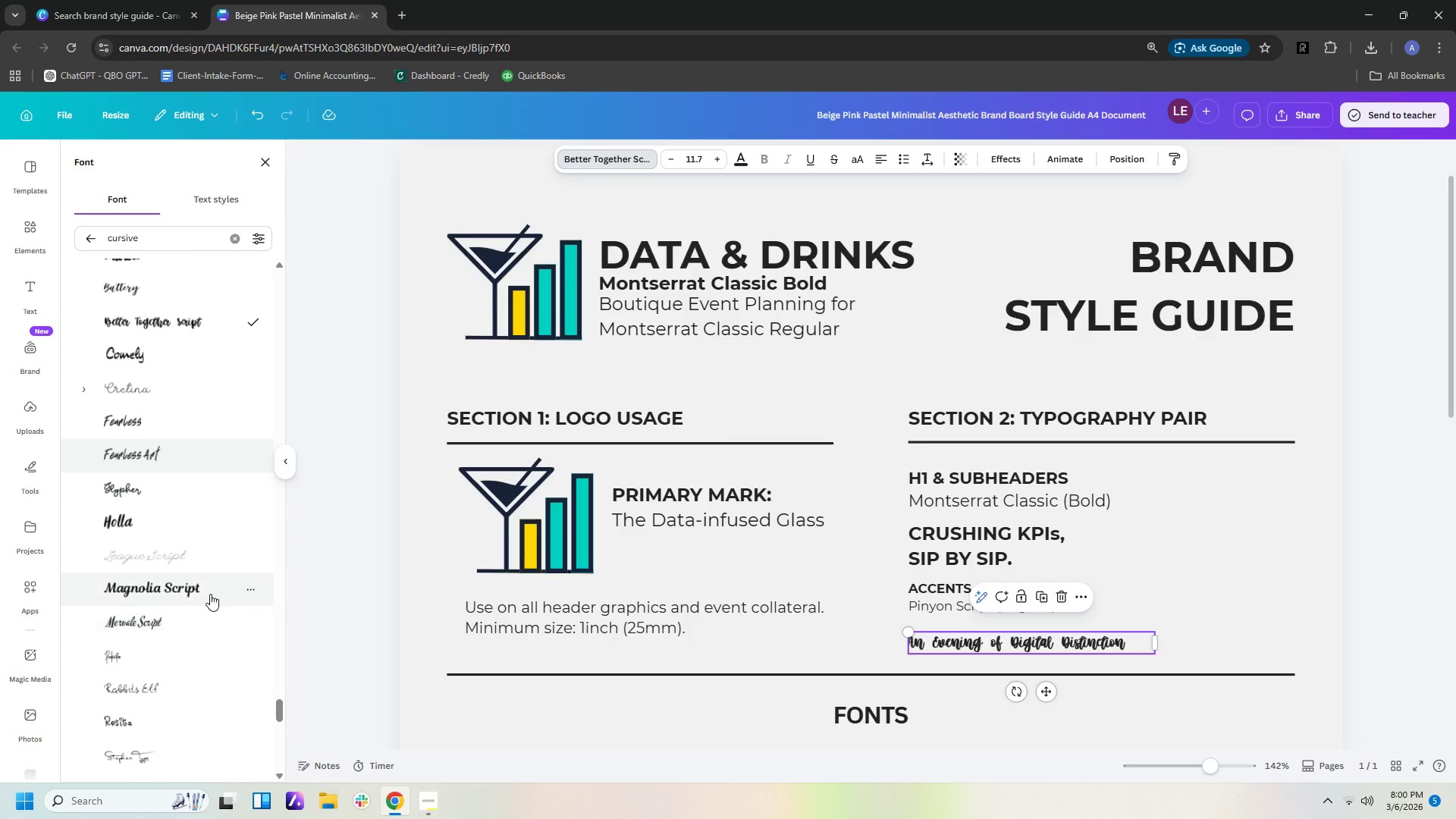 
left_click([210, 594])
 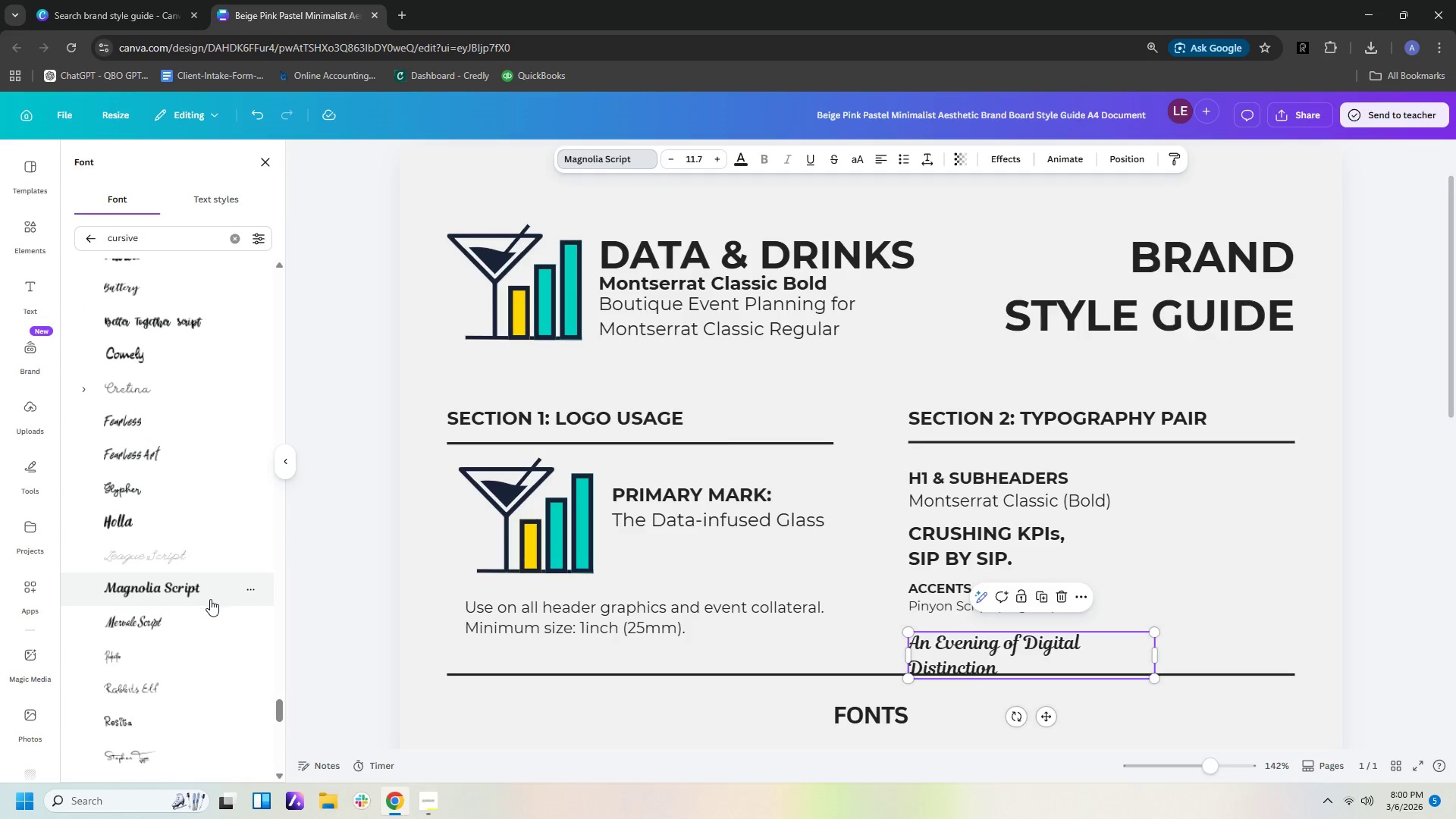 
left_click([210, 616])
 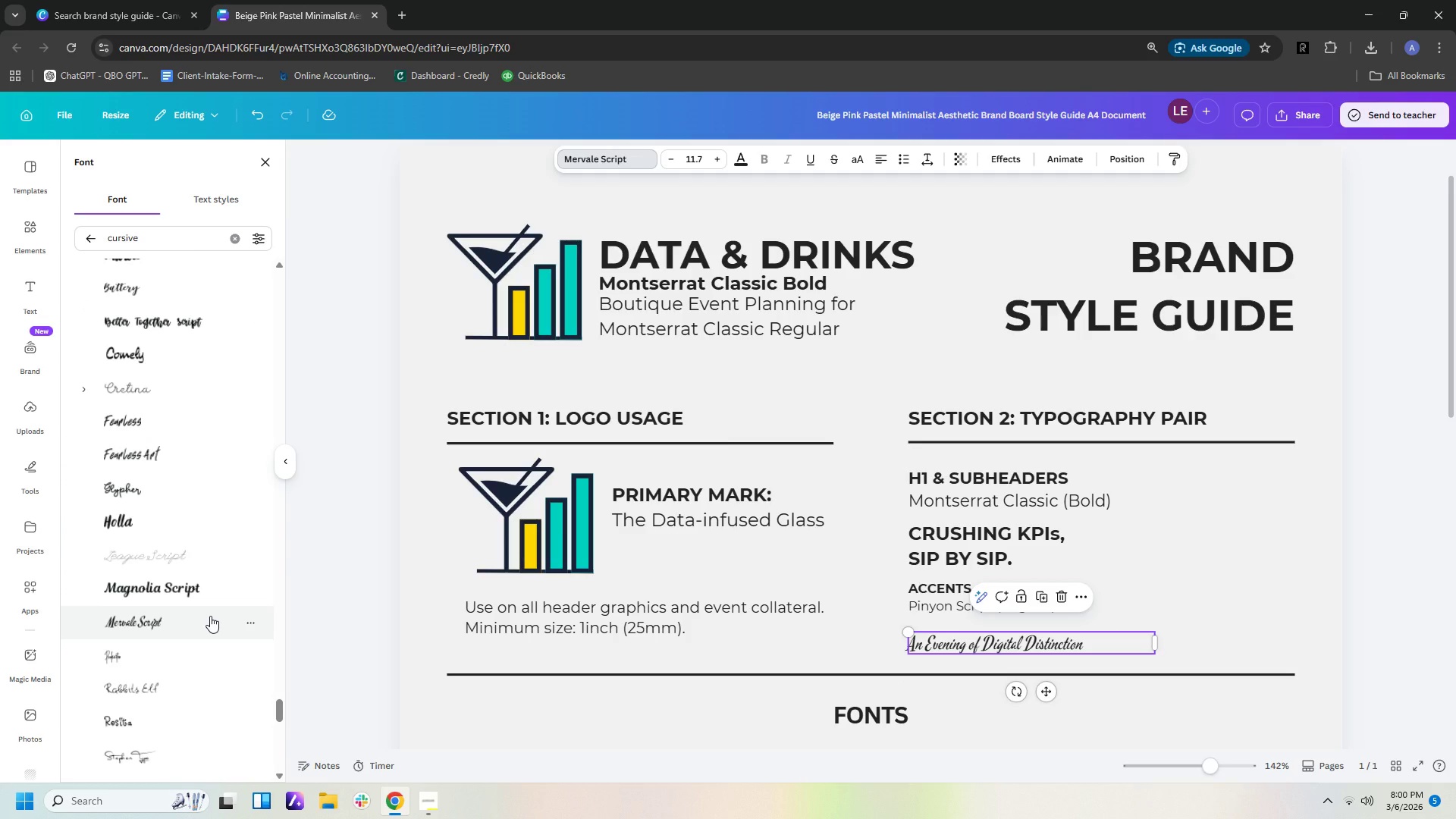 
scroll: coordinate [210, 616], scroll_direction: down, amount: 2.0
 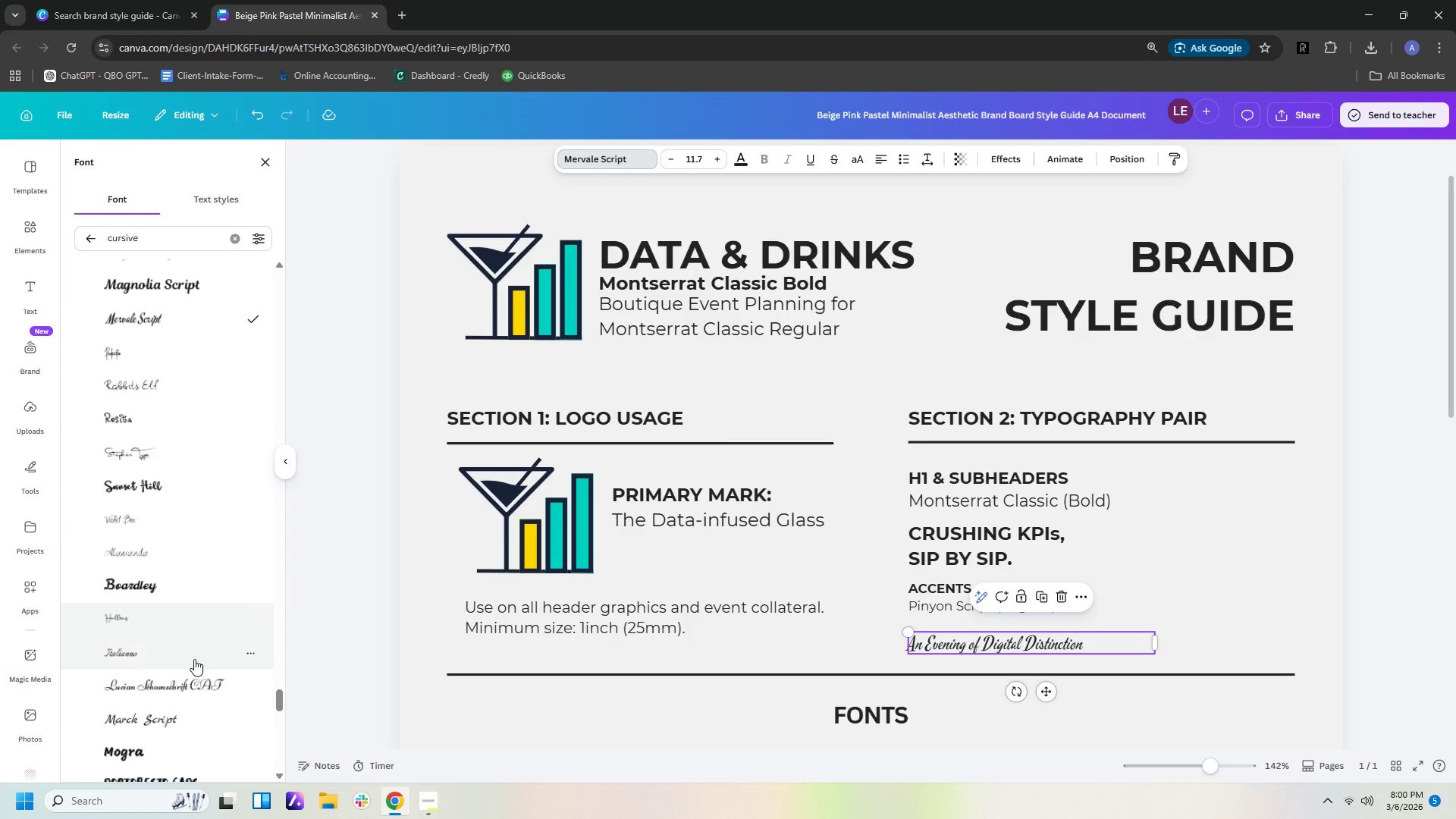 
left_click([195, 677])
 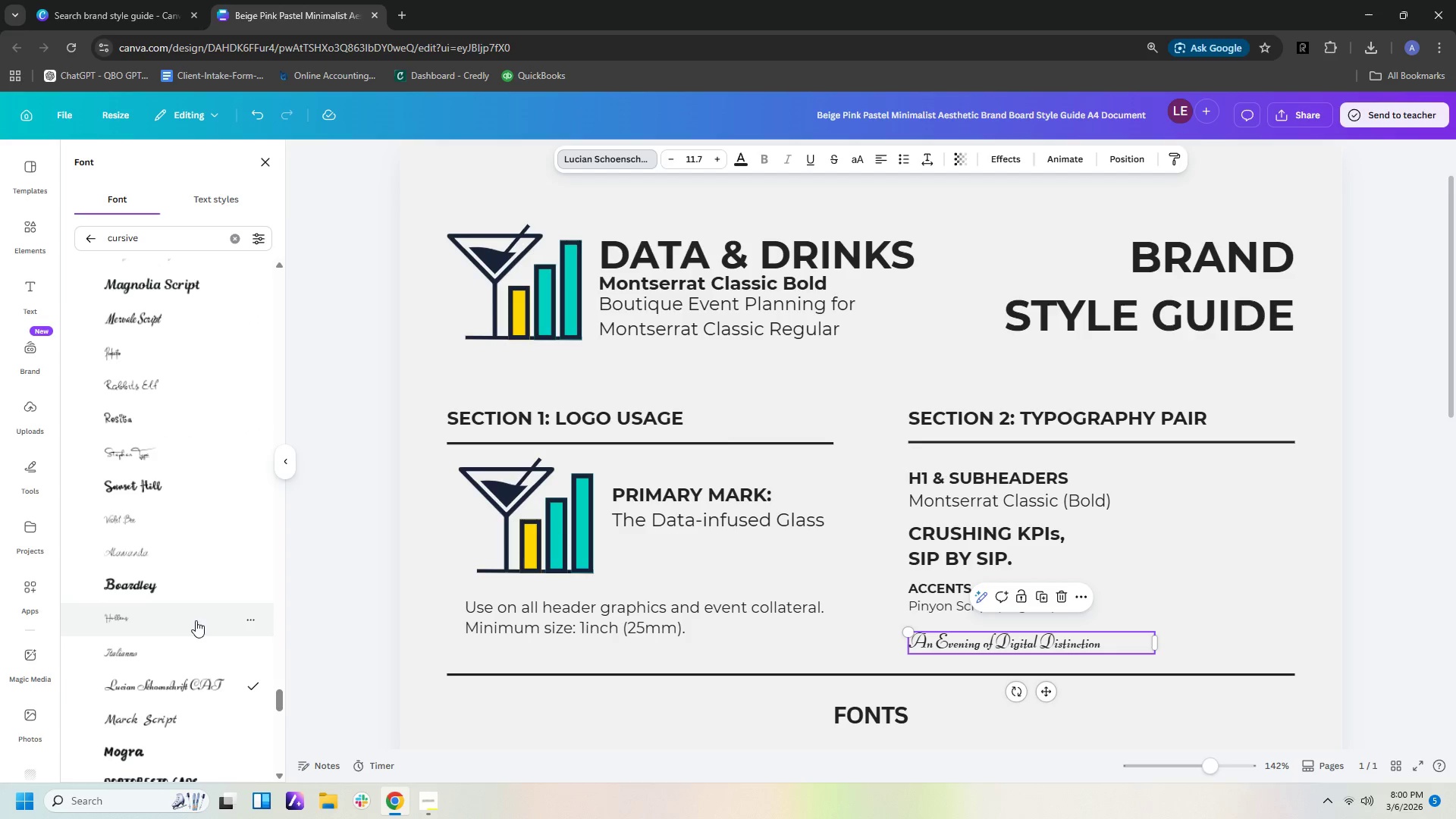 
wait(8.12)
 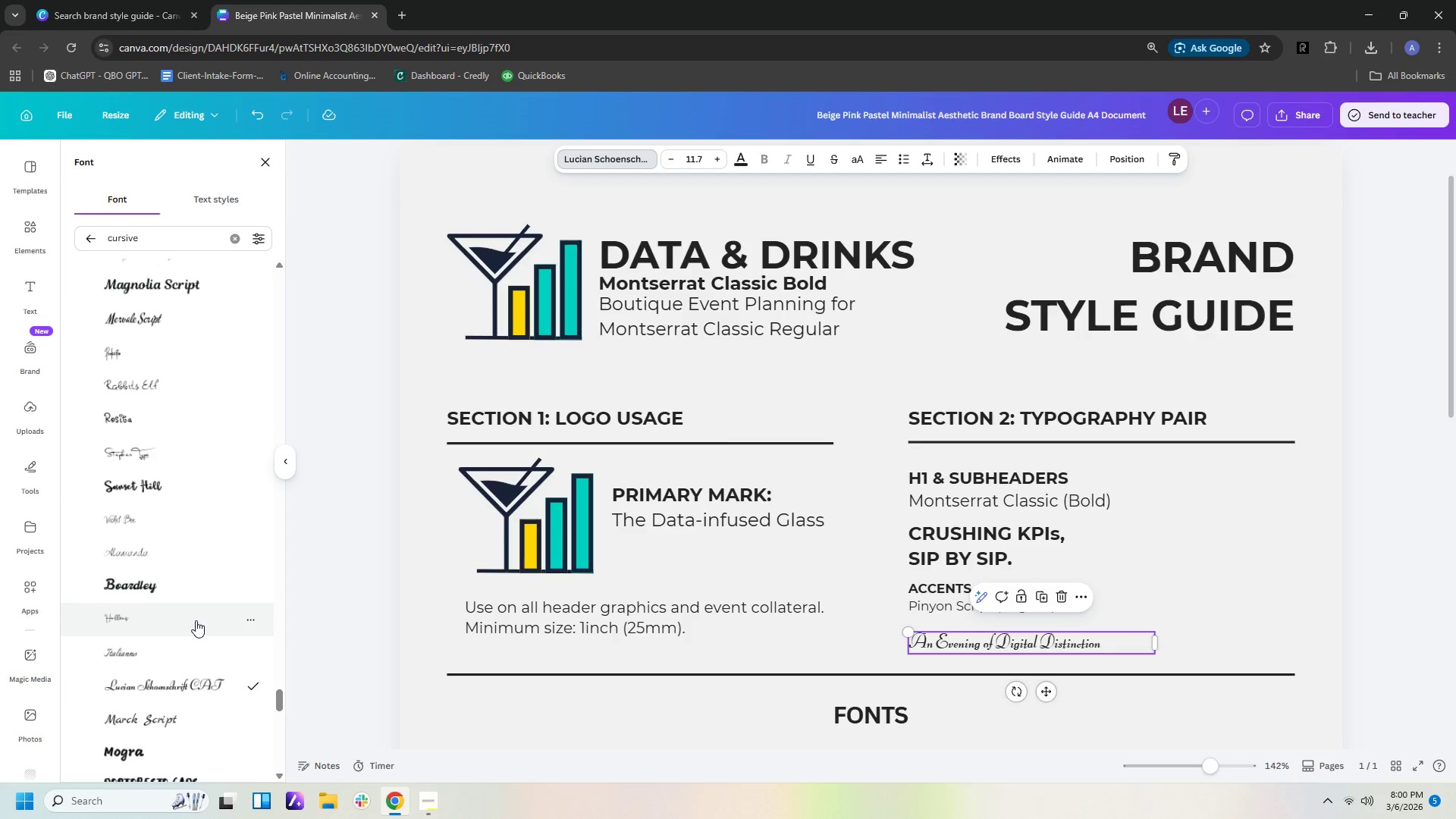 
scroll: coordinate [187, 579], scroll_direction: down, amount: 5.0
 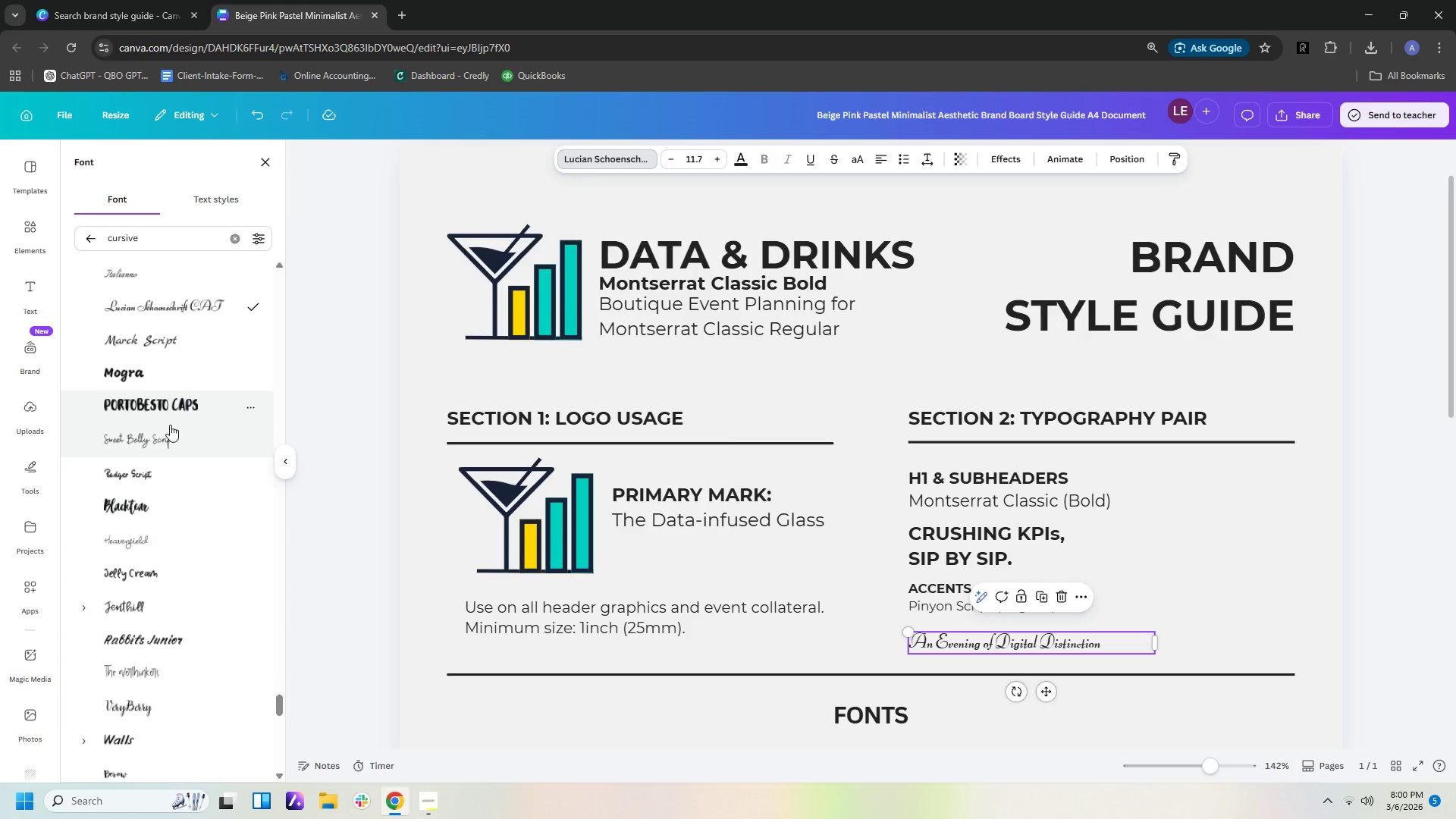 
left_click([175, 440])
 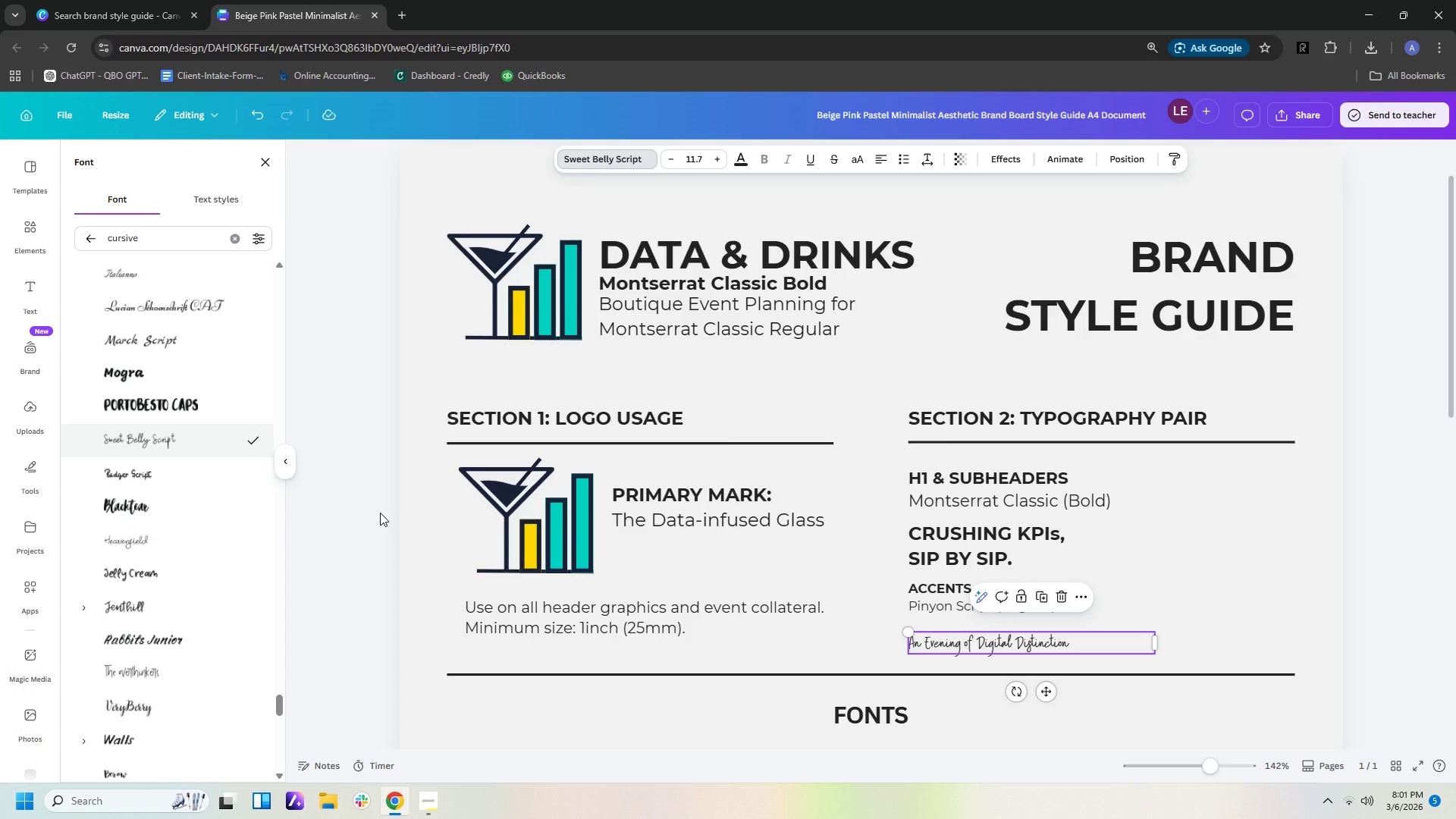 
wait(52.95)
 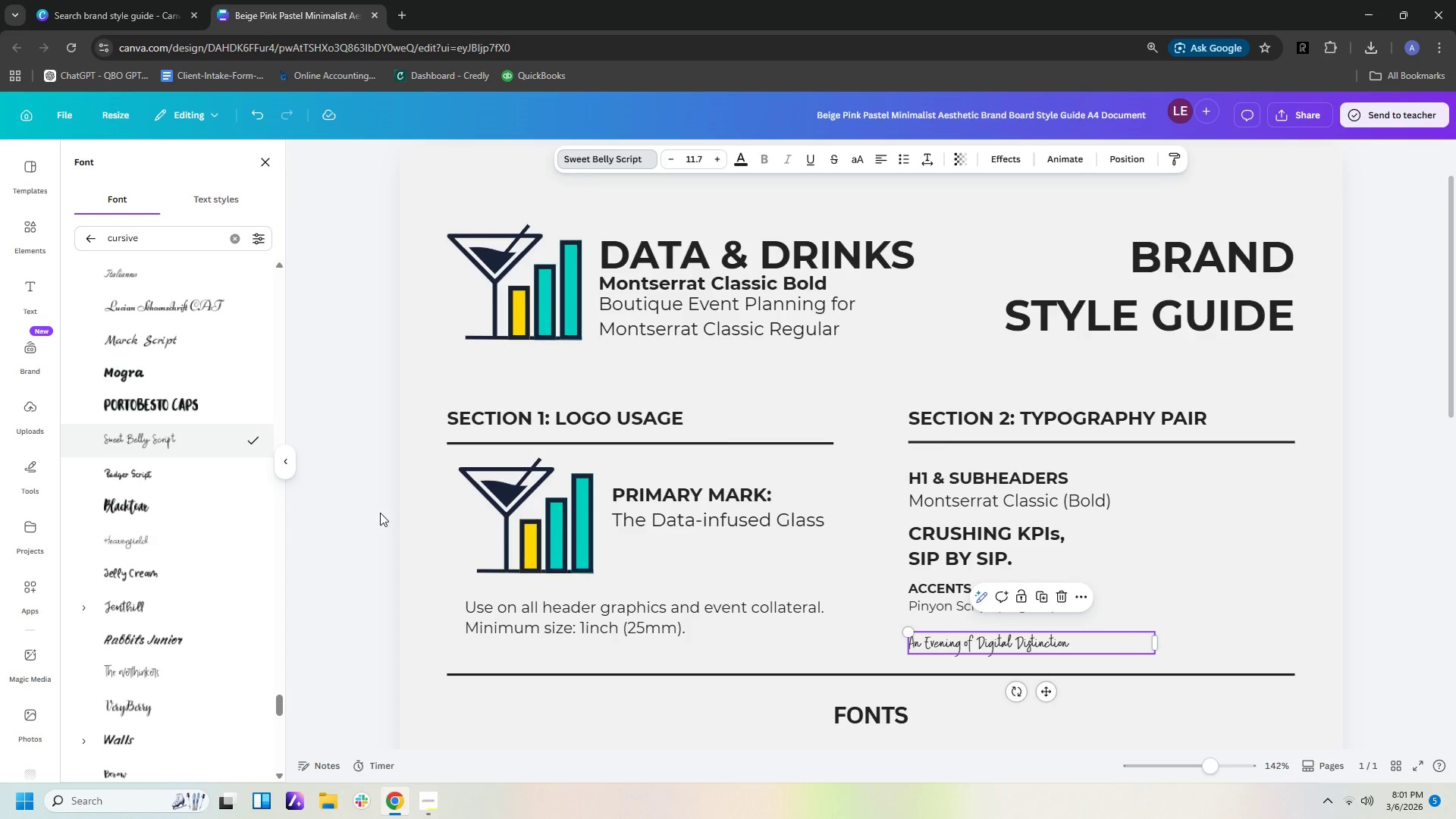 
left_click_drag(start_coordinate=[171, 230], to_coordinate=[8, 230])
 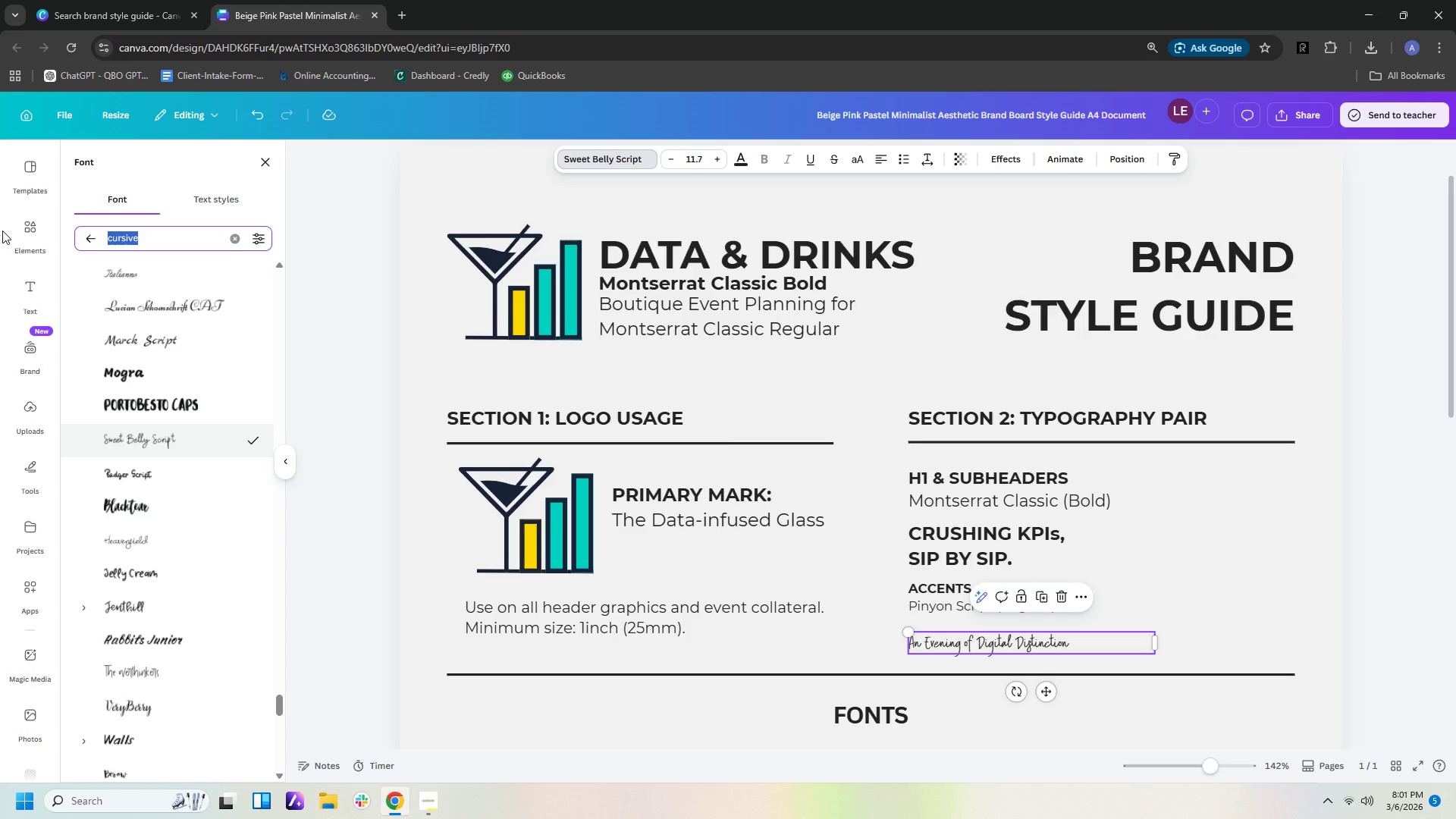 
type(script)
 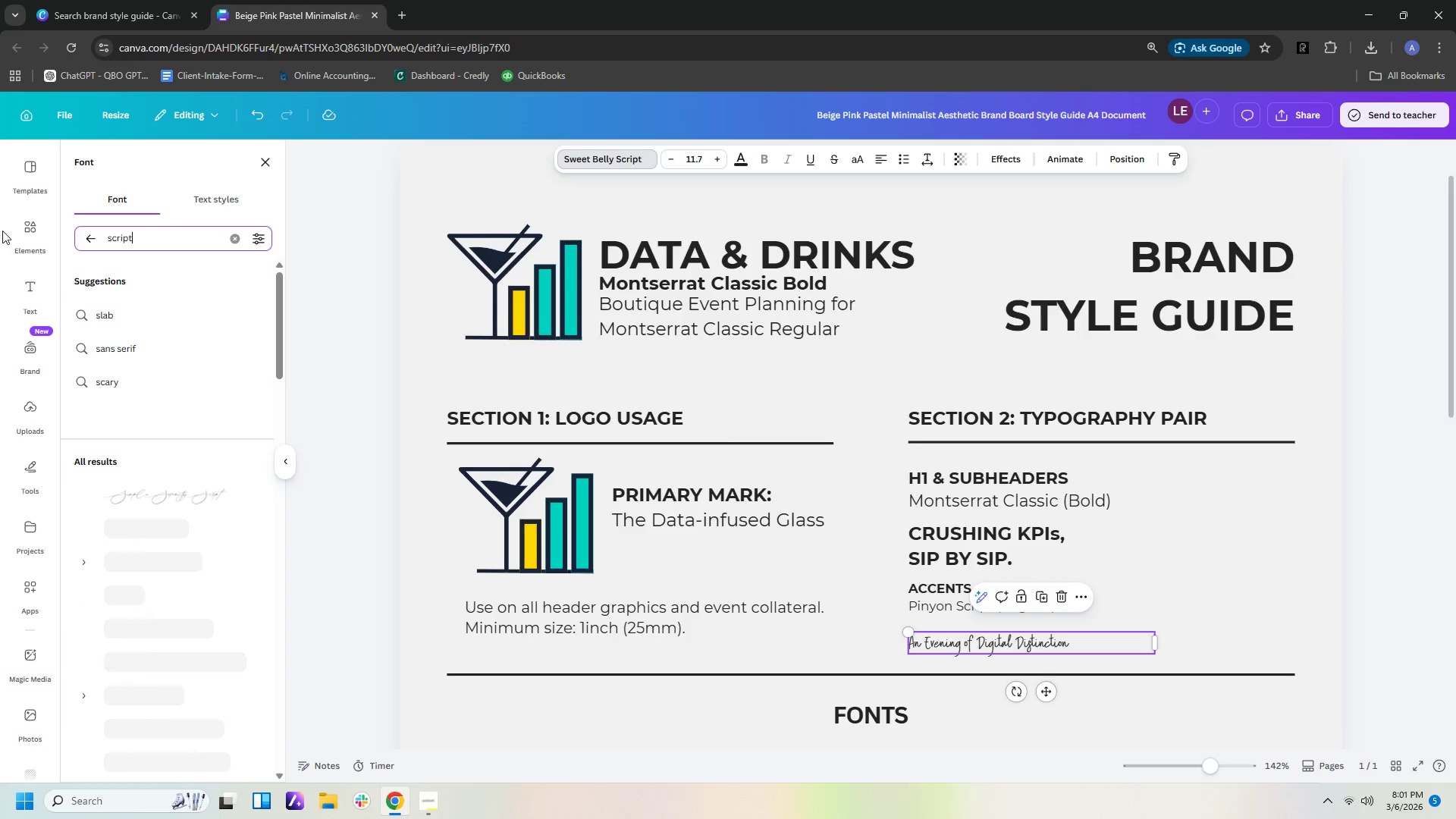 
key(Enter)
 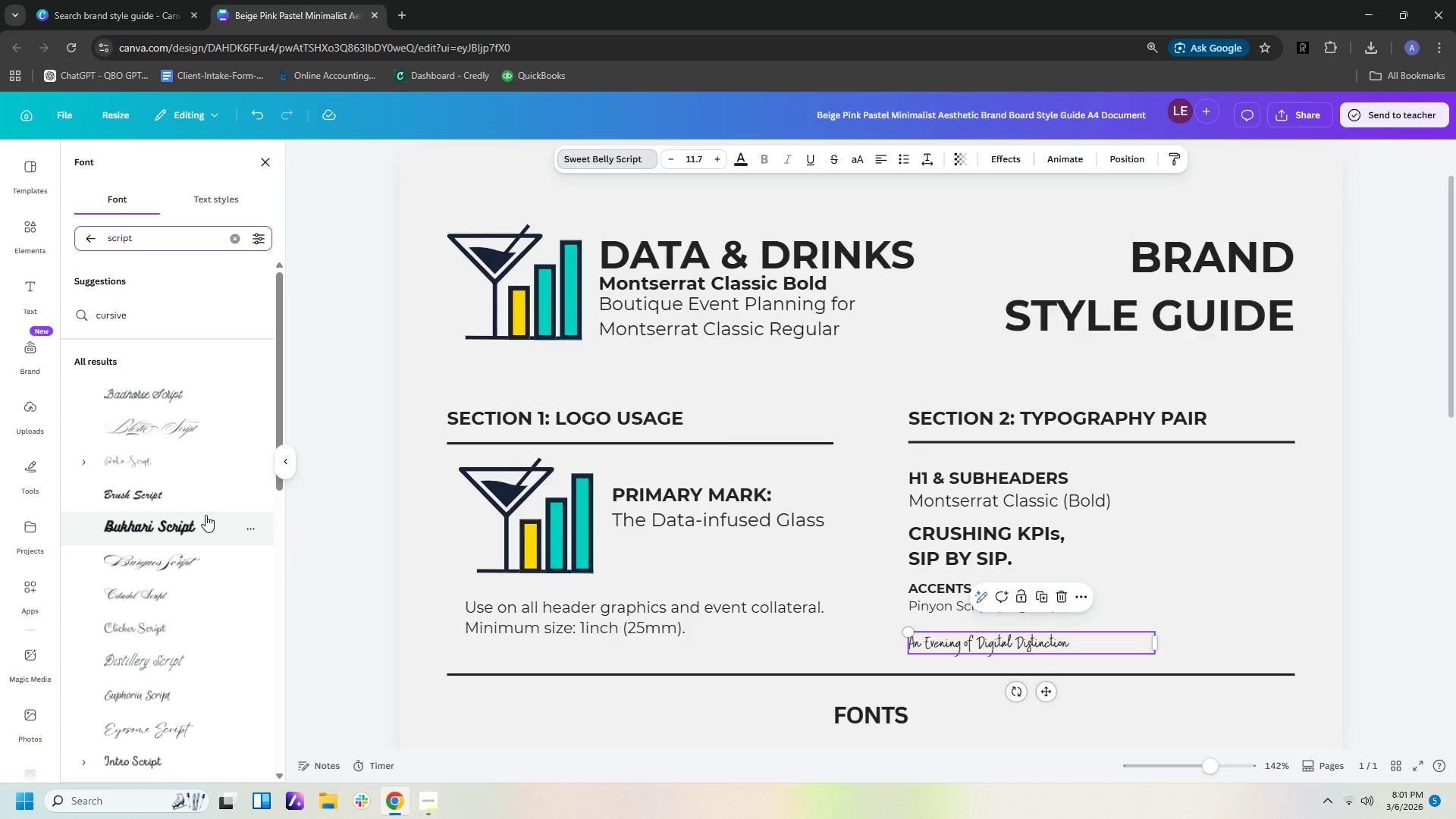 
scroll: coordinate [208, 519], scroll_direction: down, amount: 15.0
 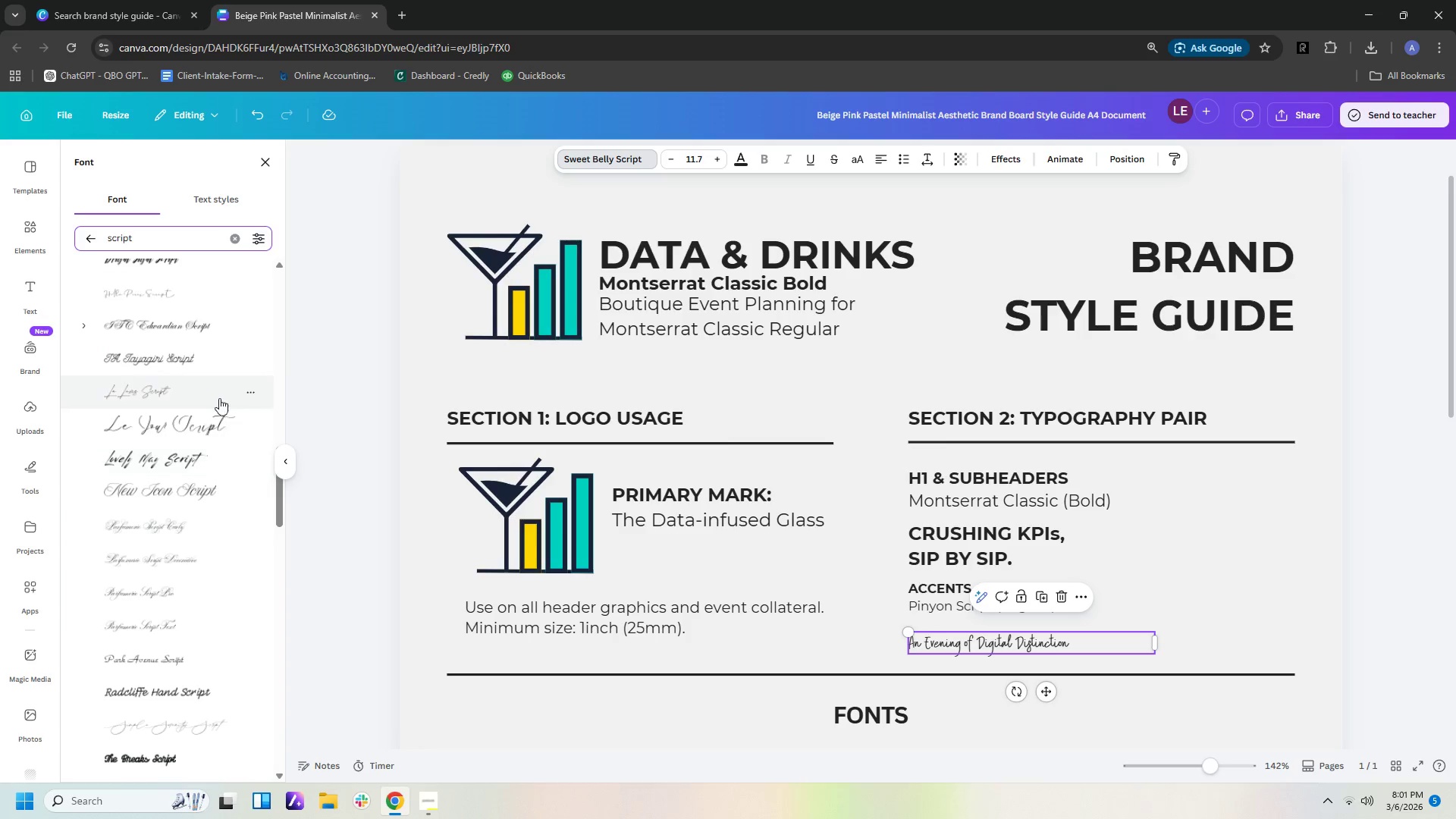 
scroll: coordinate [222, 392], scroll_direction: up, amount: 3.0
 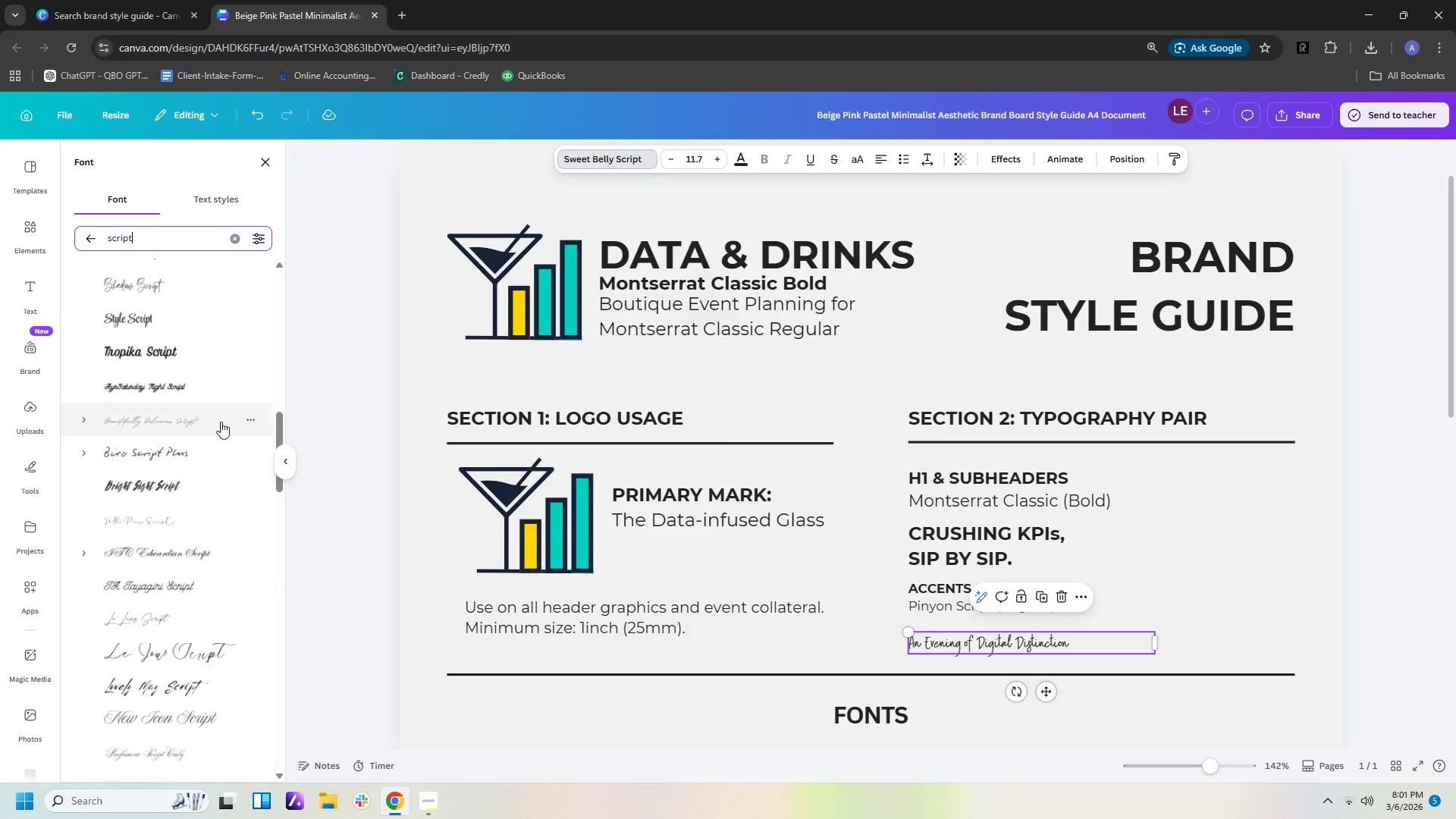 
left_click([205, 314])
 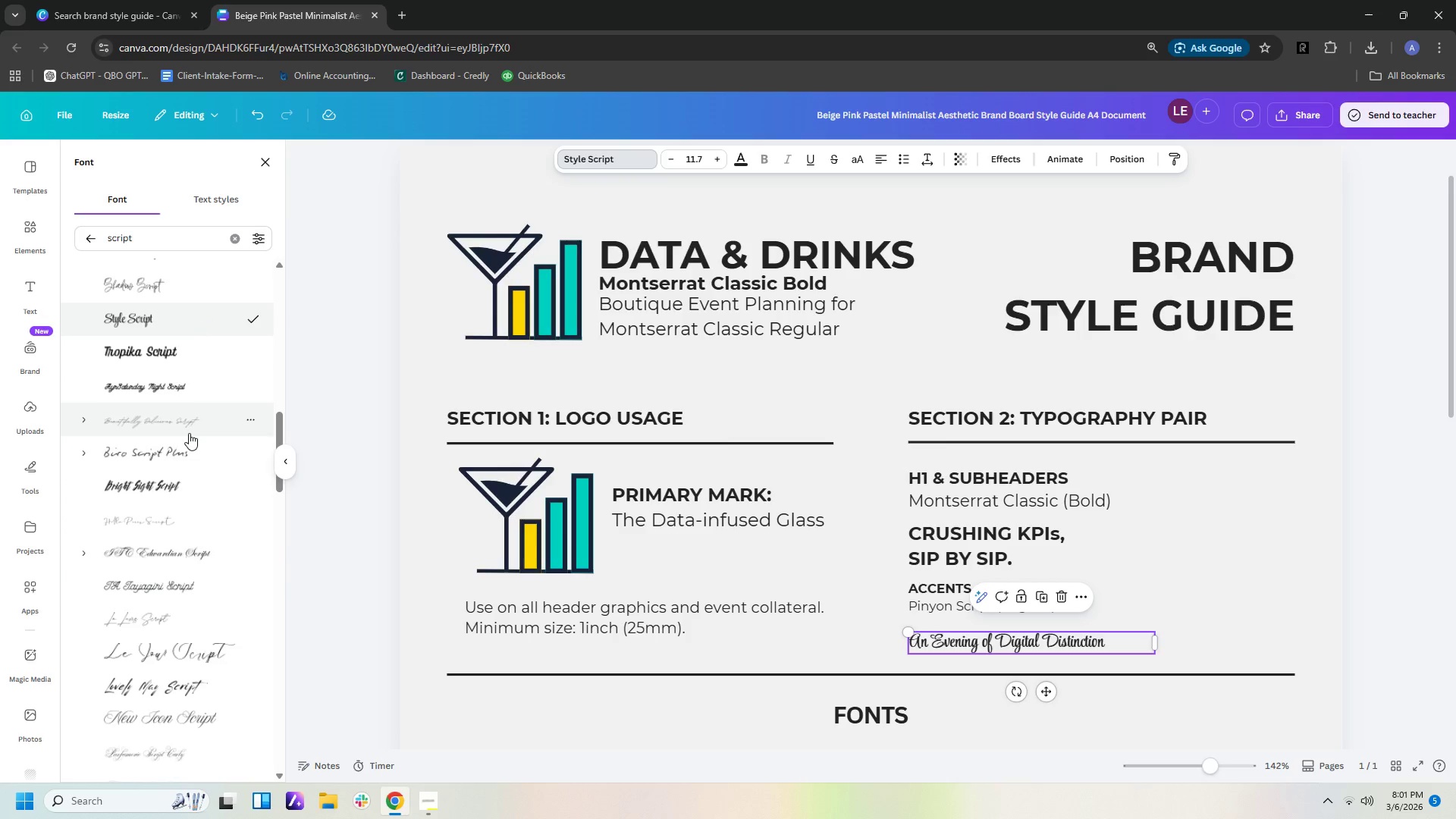 
scroll: coordinate [188, 441], scroll_direction: down, amount: 6.0
 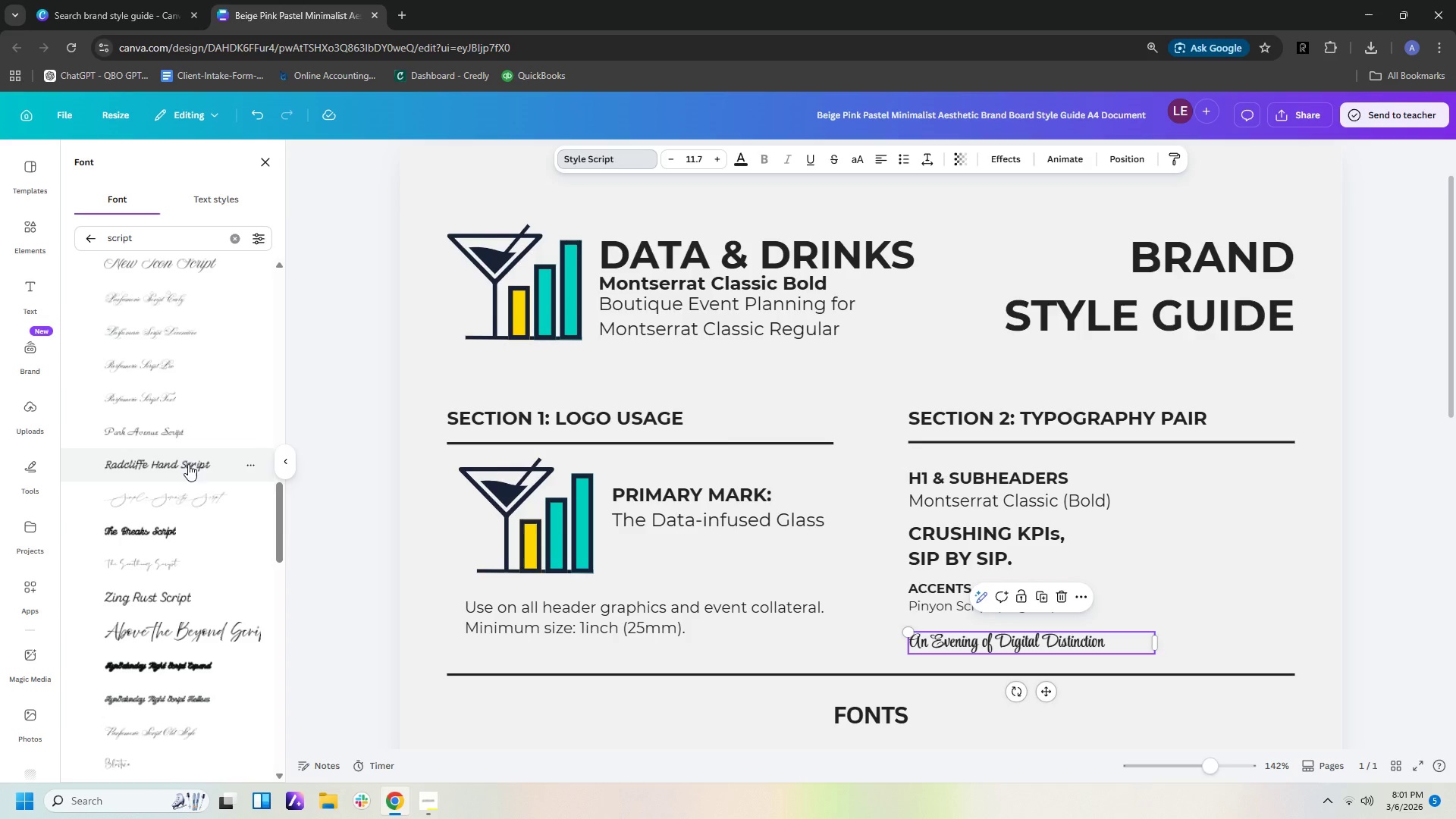 
left_click([188, 470])
 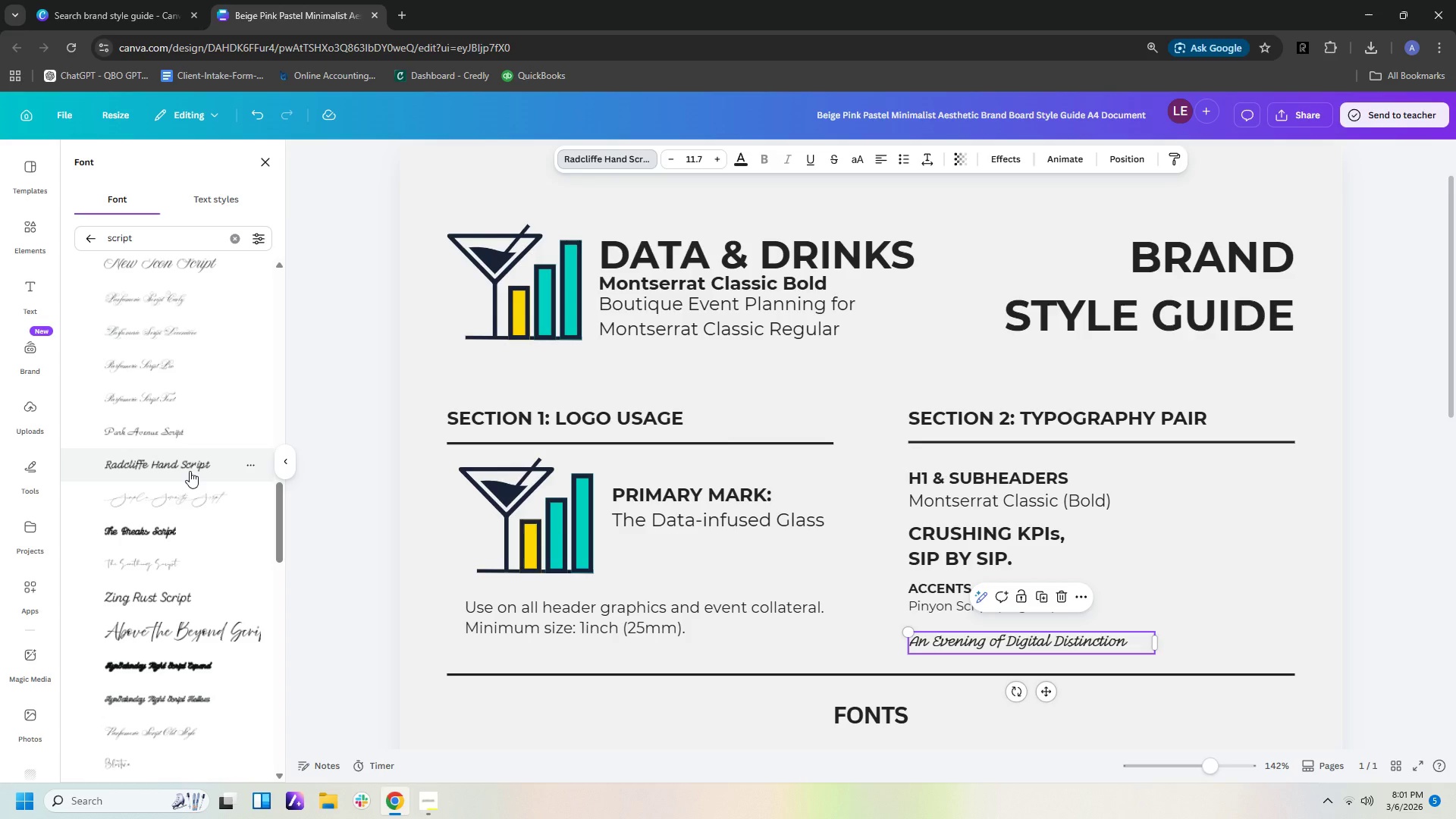 
left_click([199, 540])
 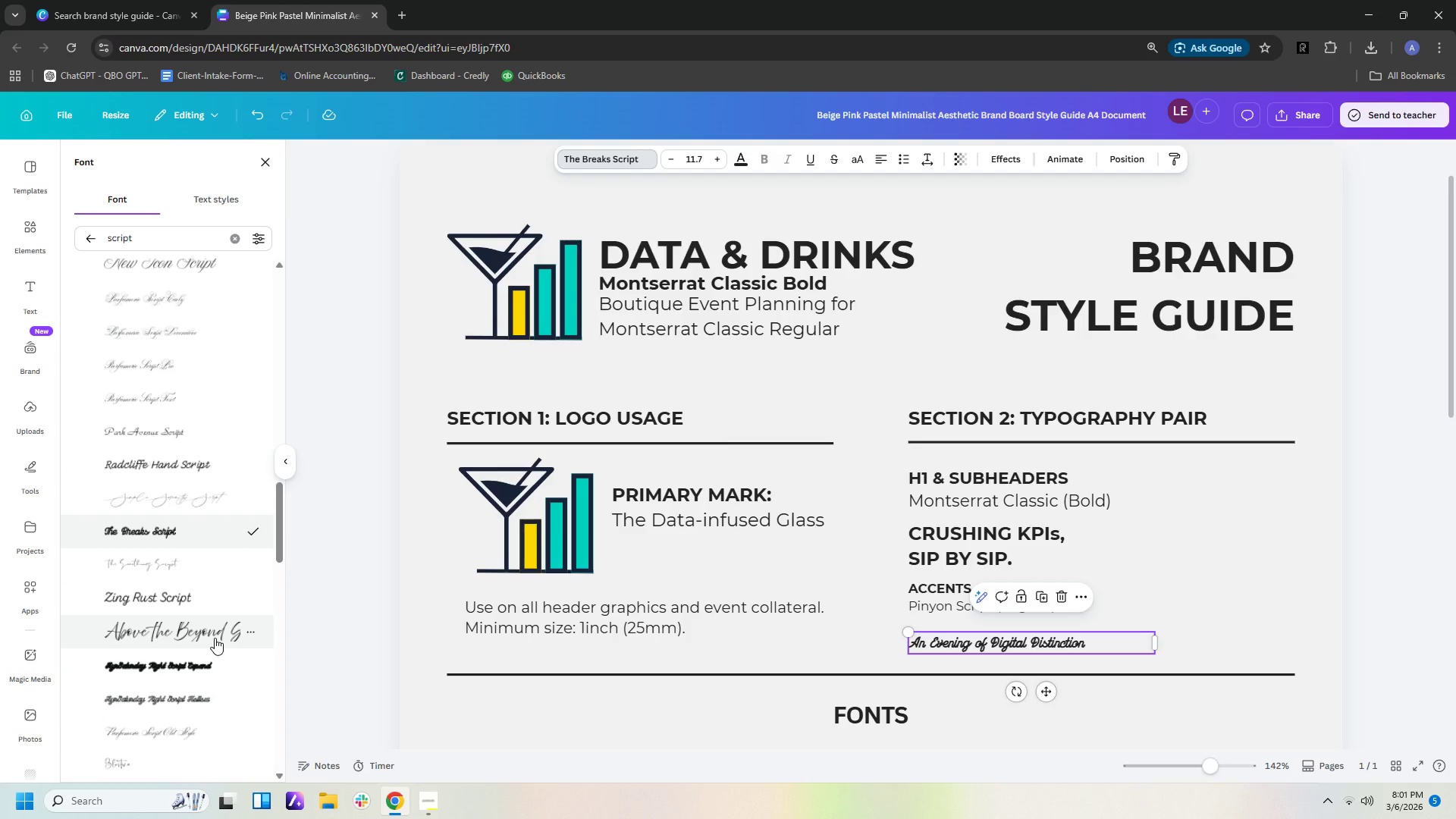 
left_click([215, 638])
 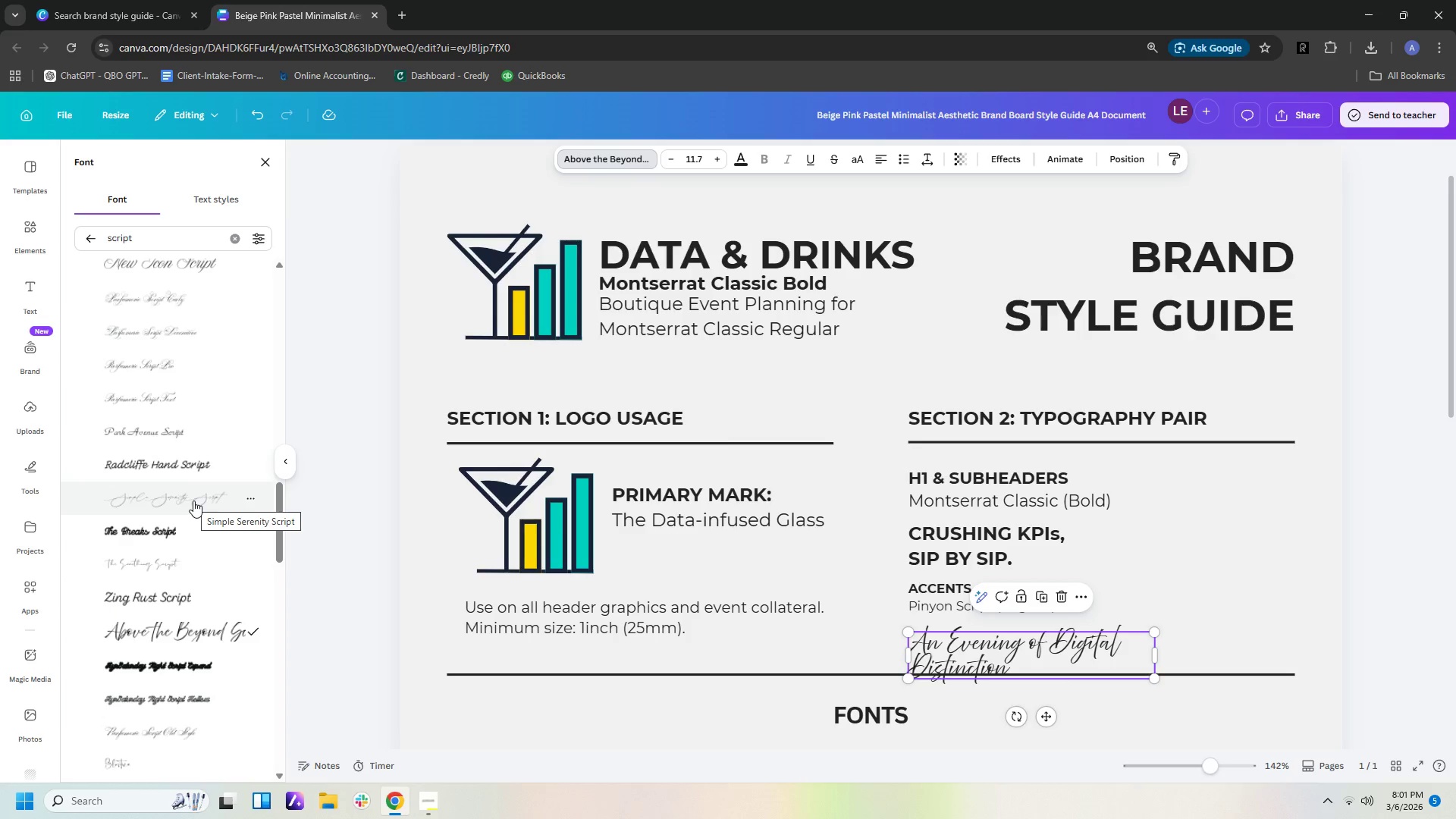 
scroll: coordinate [193, 500], scroll_direction: down, amount: 2.0
 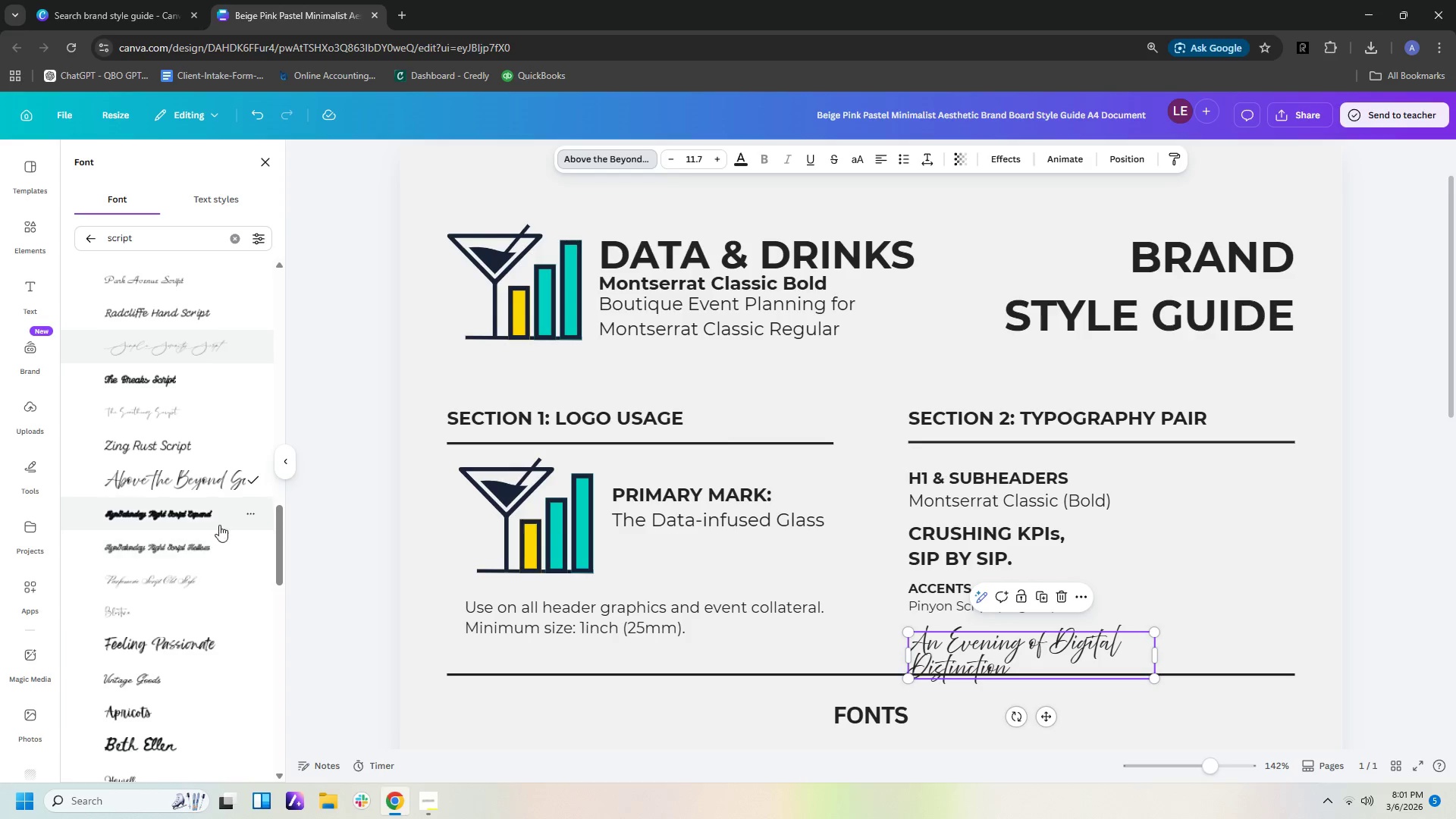 
left_click([203, 647])
 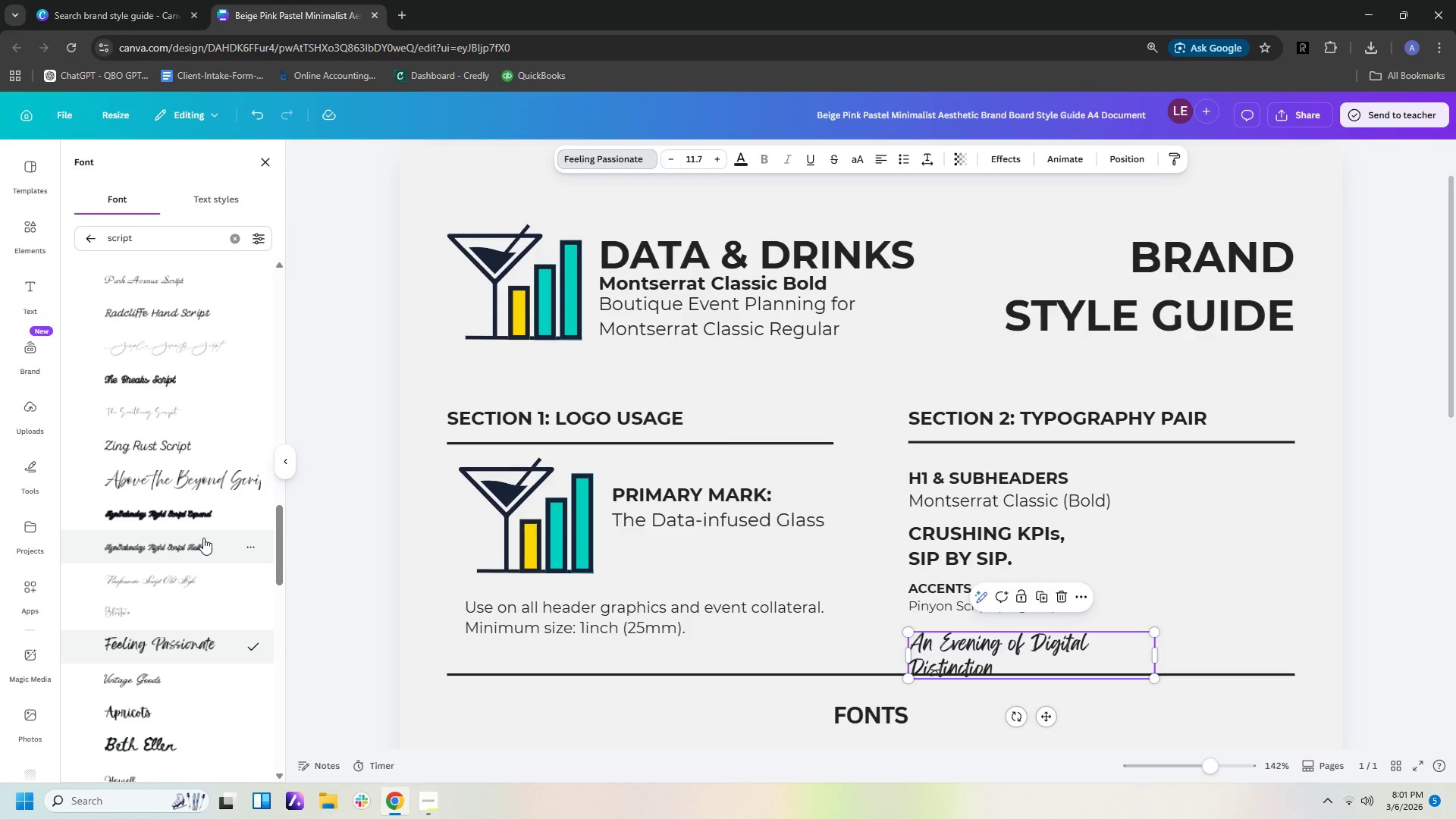 
scroll: coordinate [198, 570], scroll_direction: down, amount: 6.0
 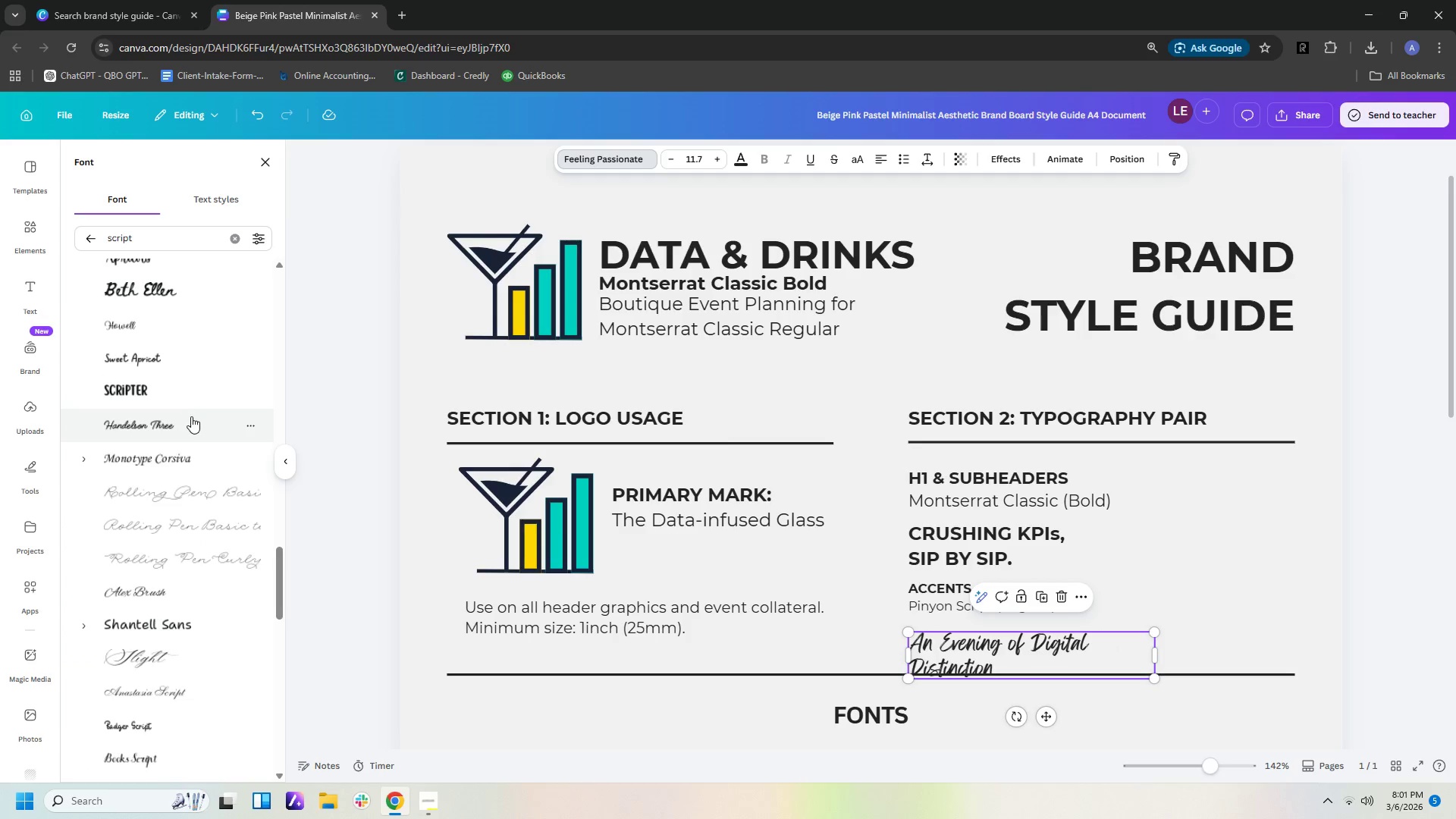 
left_click([193, 421])
 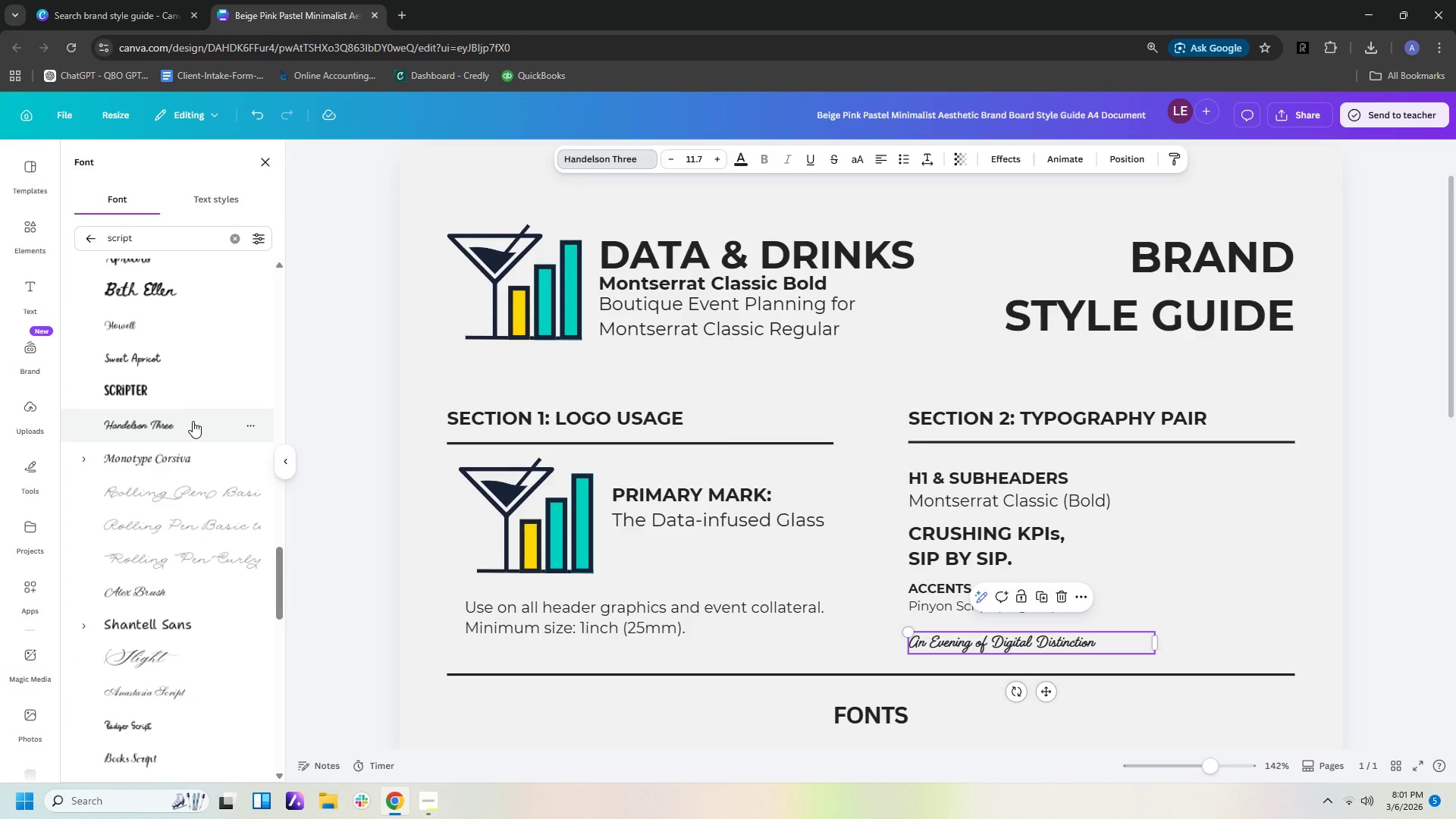 
left_click([205, 597])
 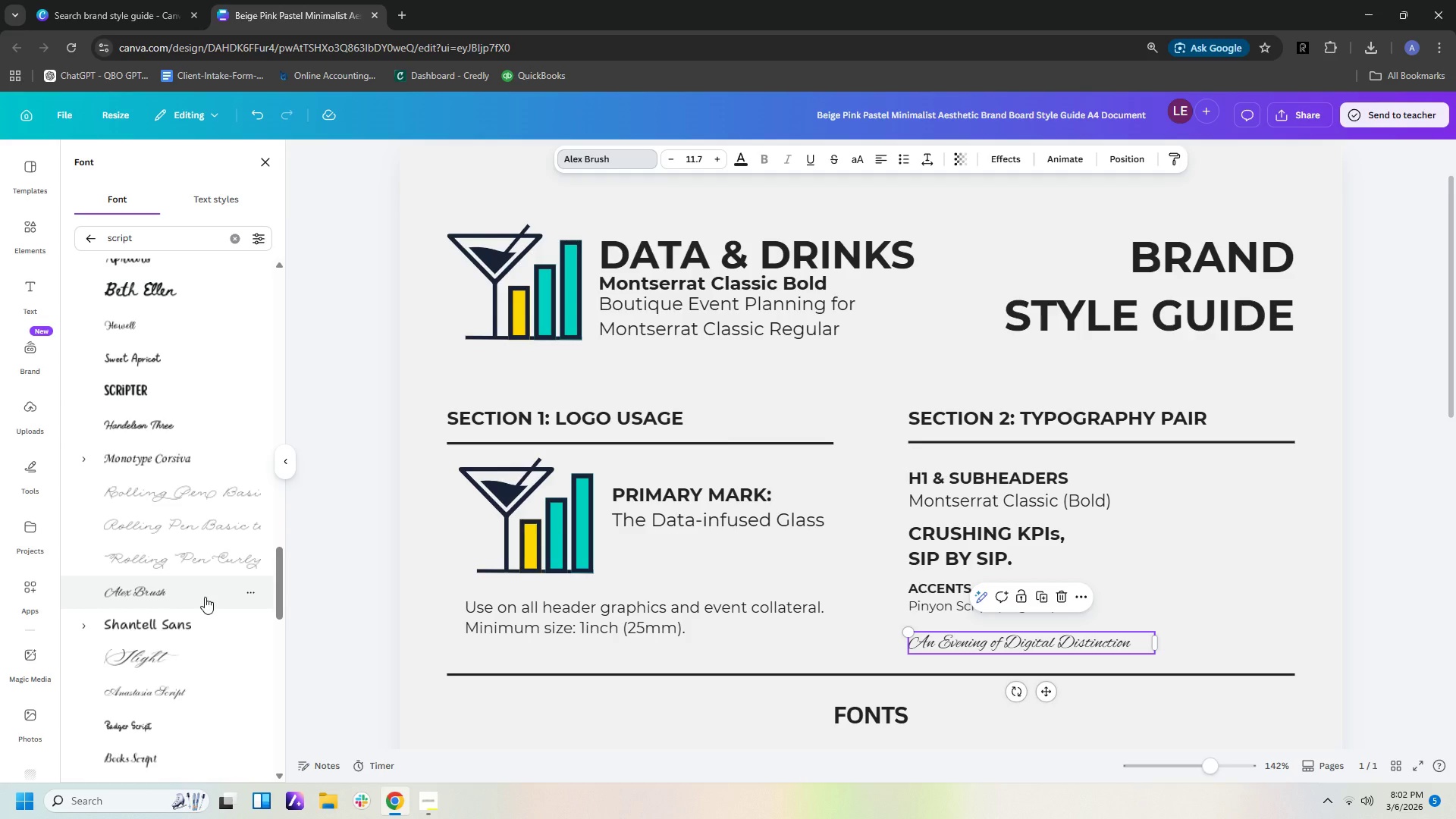 
scroll: coordinate [205, 597], scroll_direction: down, amount: 4.0
 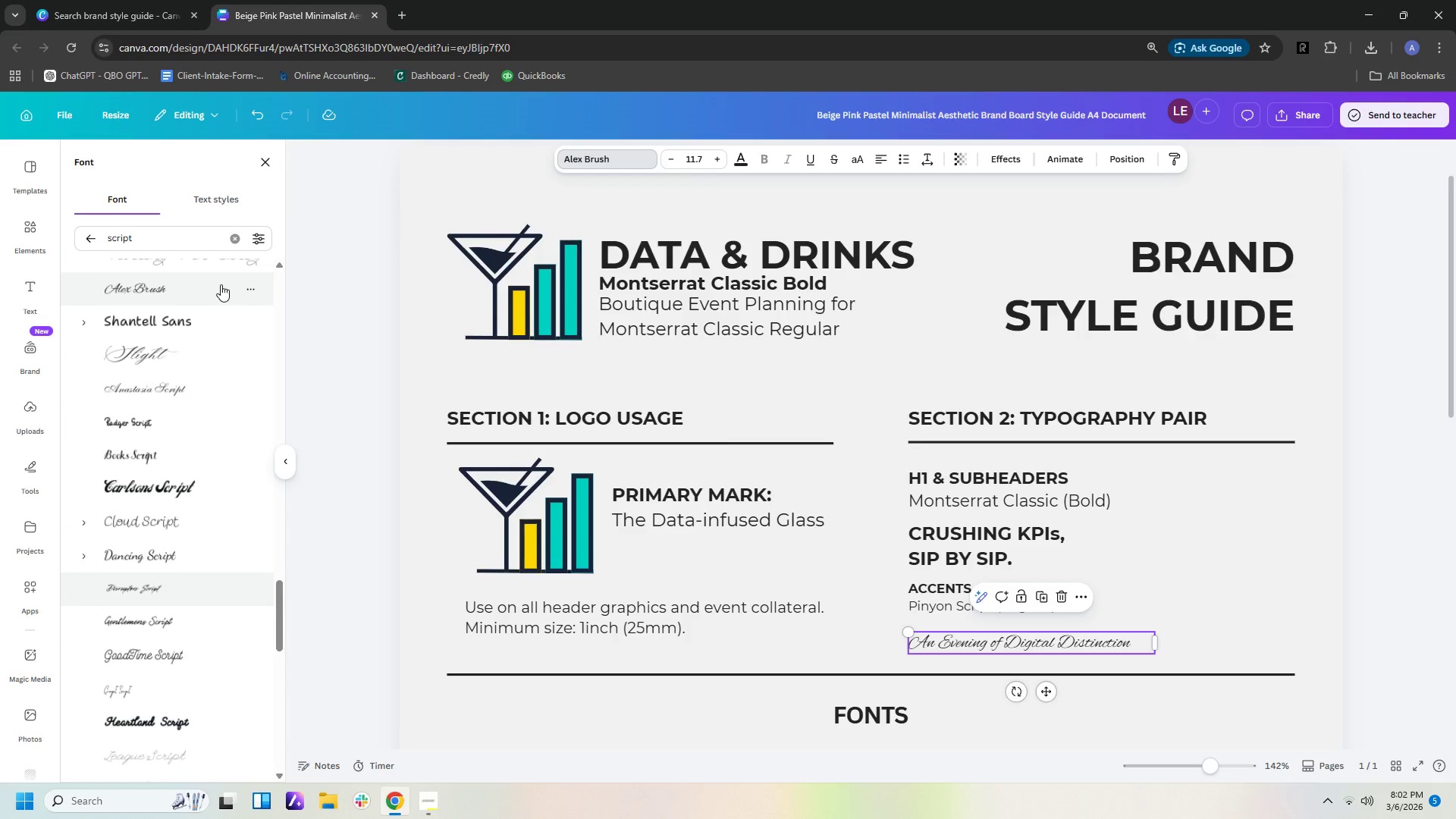 
left_click_drag(start_coordinate=[152, 239], to_coordinate=[62, 222])
 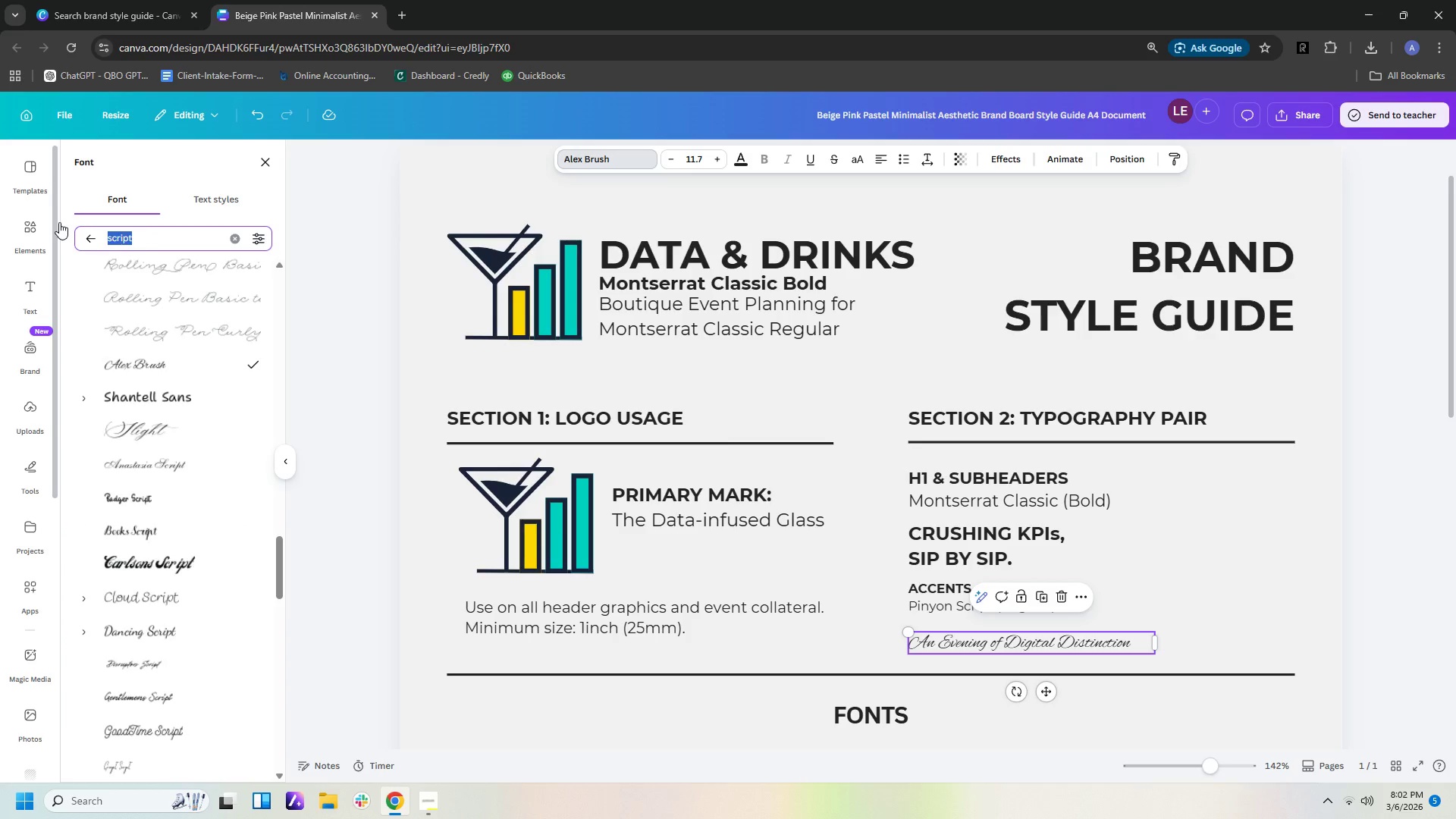 
scroll: coordinate [174, 278], scroll_direction: up, amount: 1.0
 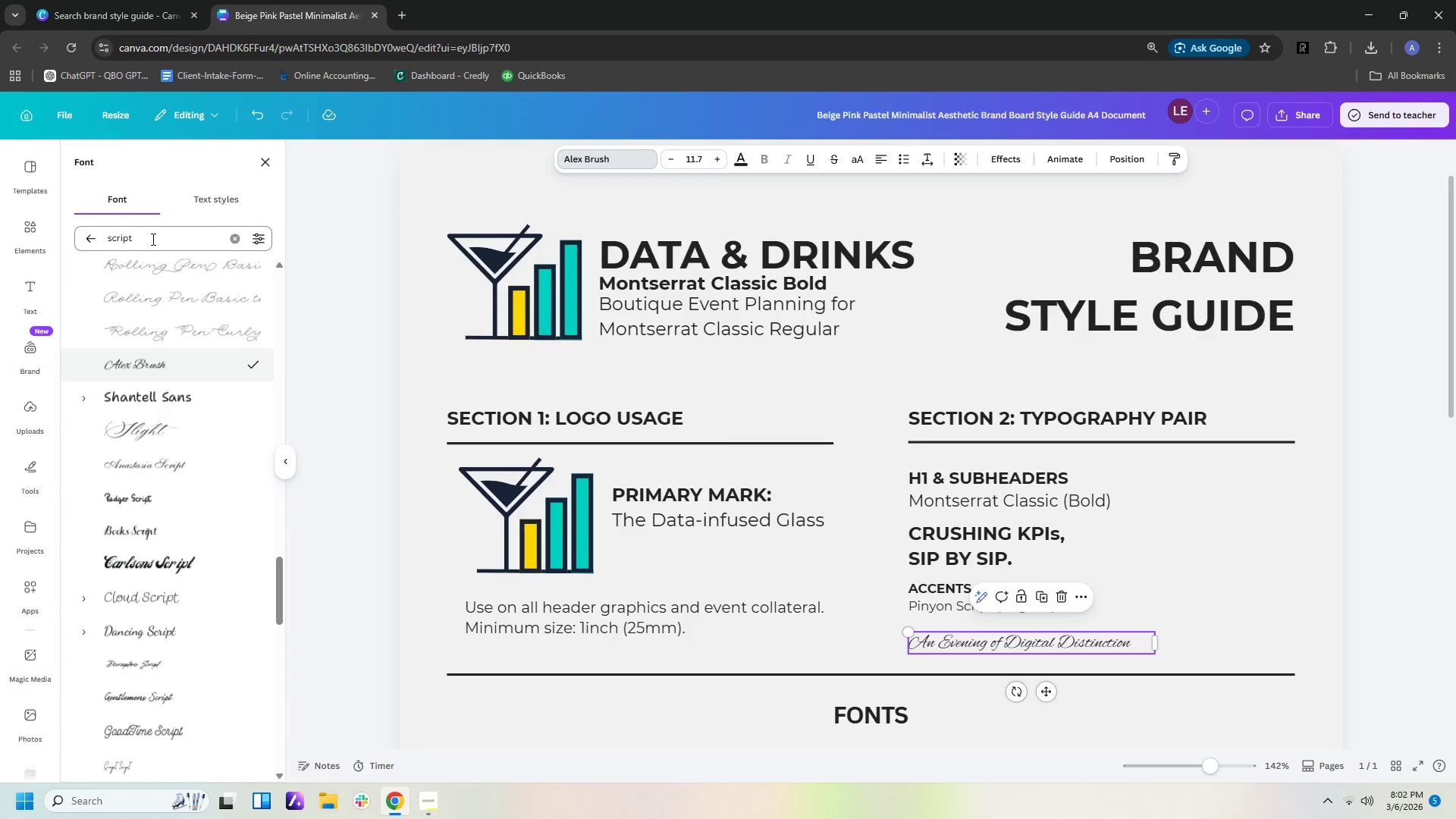 
type(pinyon)
 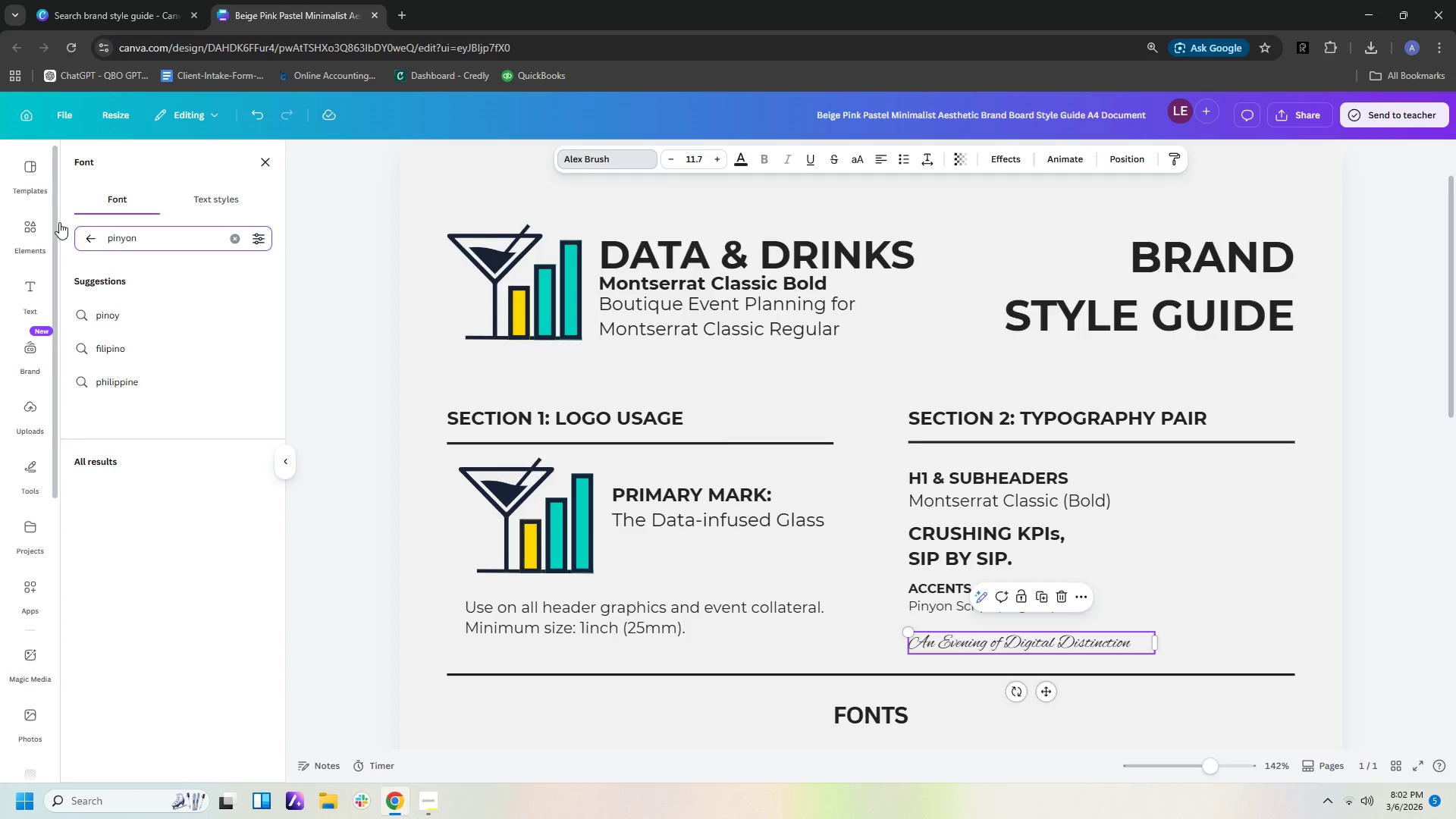 
key(Enter)
 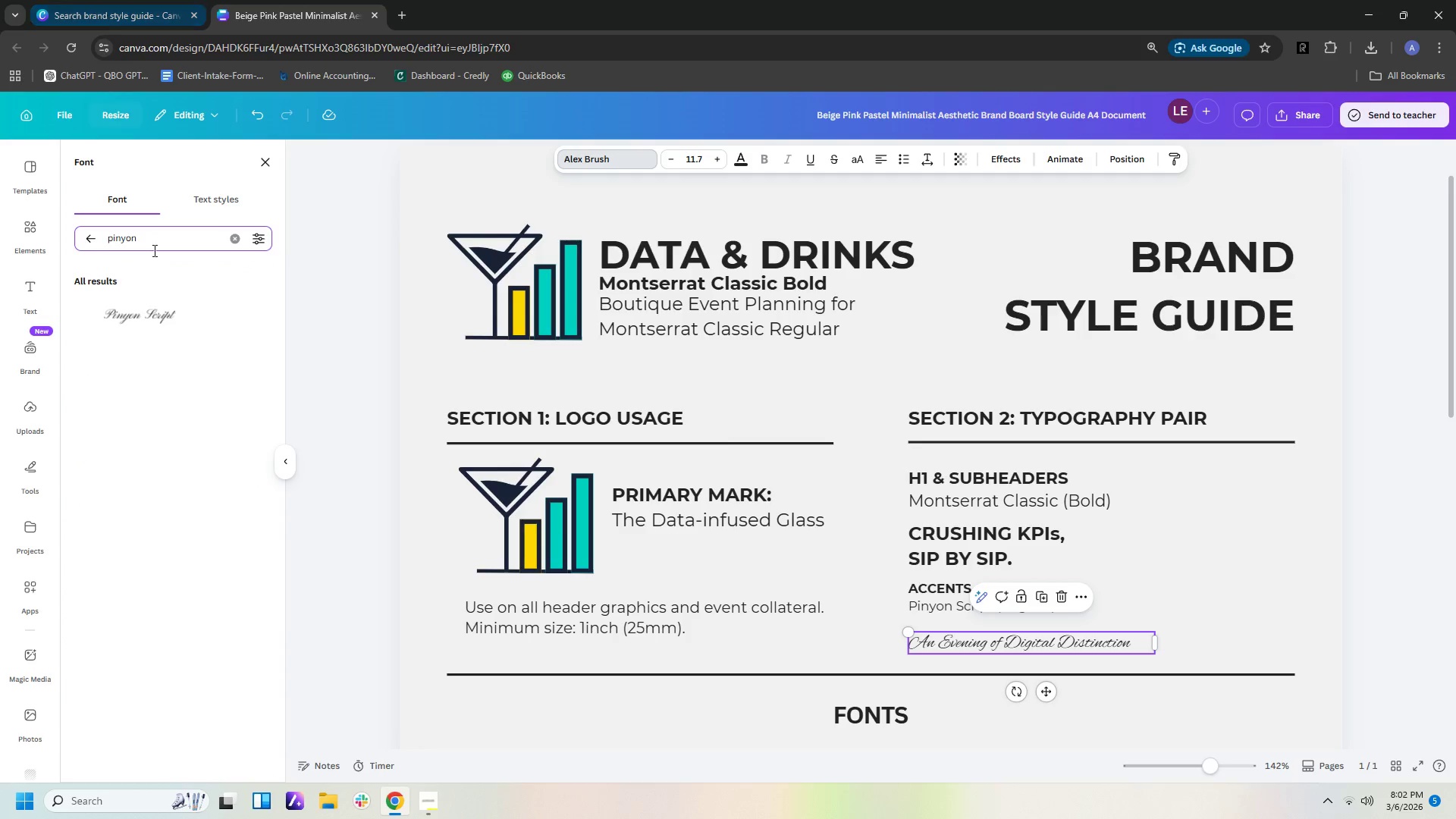 
left_click([170, 309])
 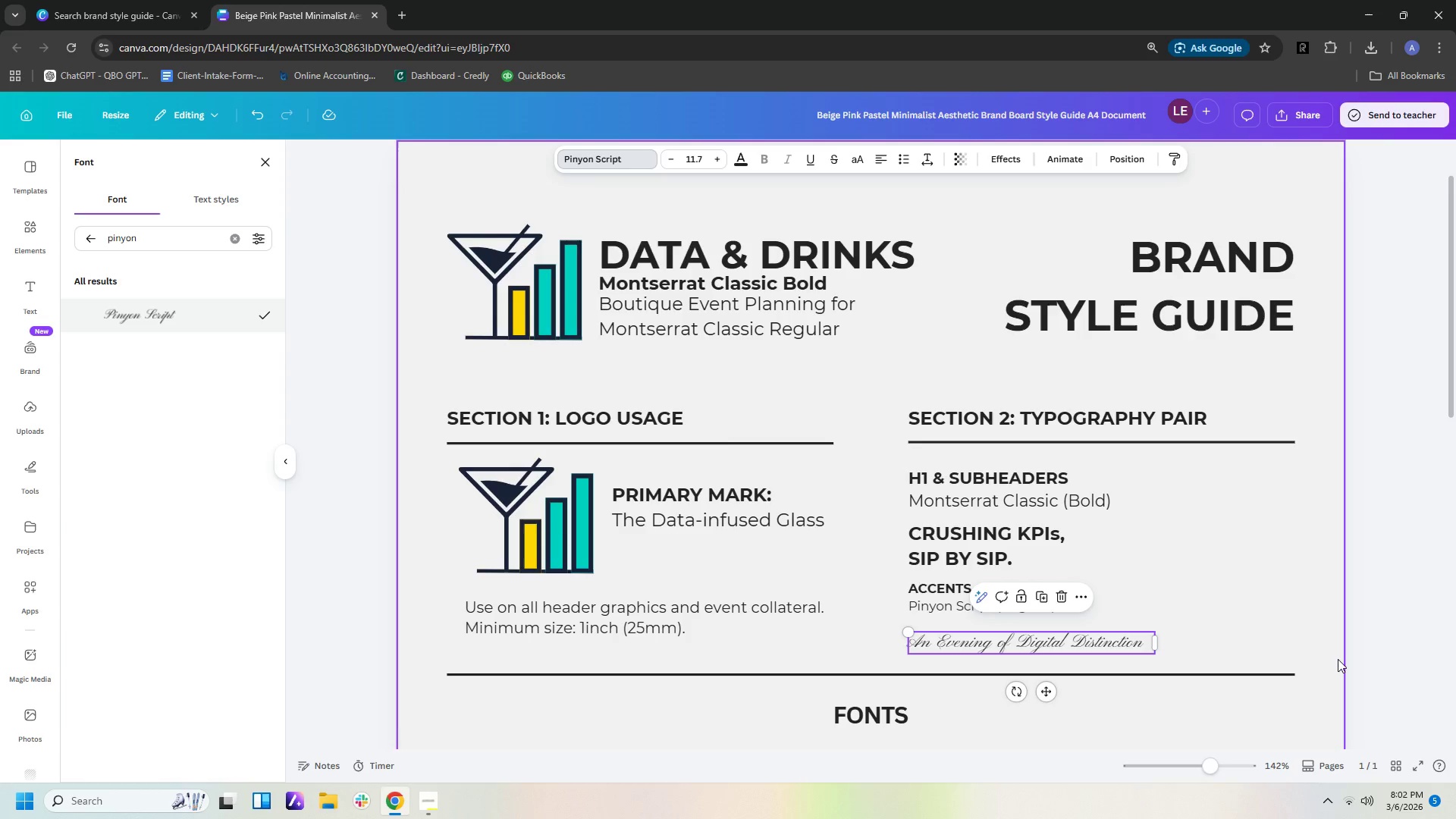 
left_click([1320, 613])
 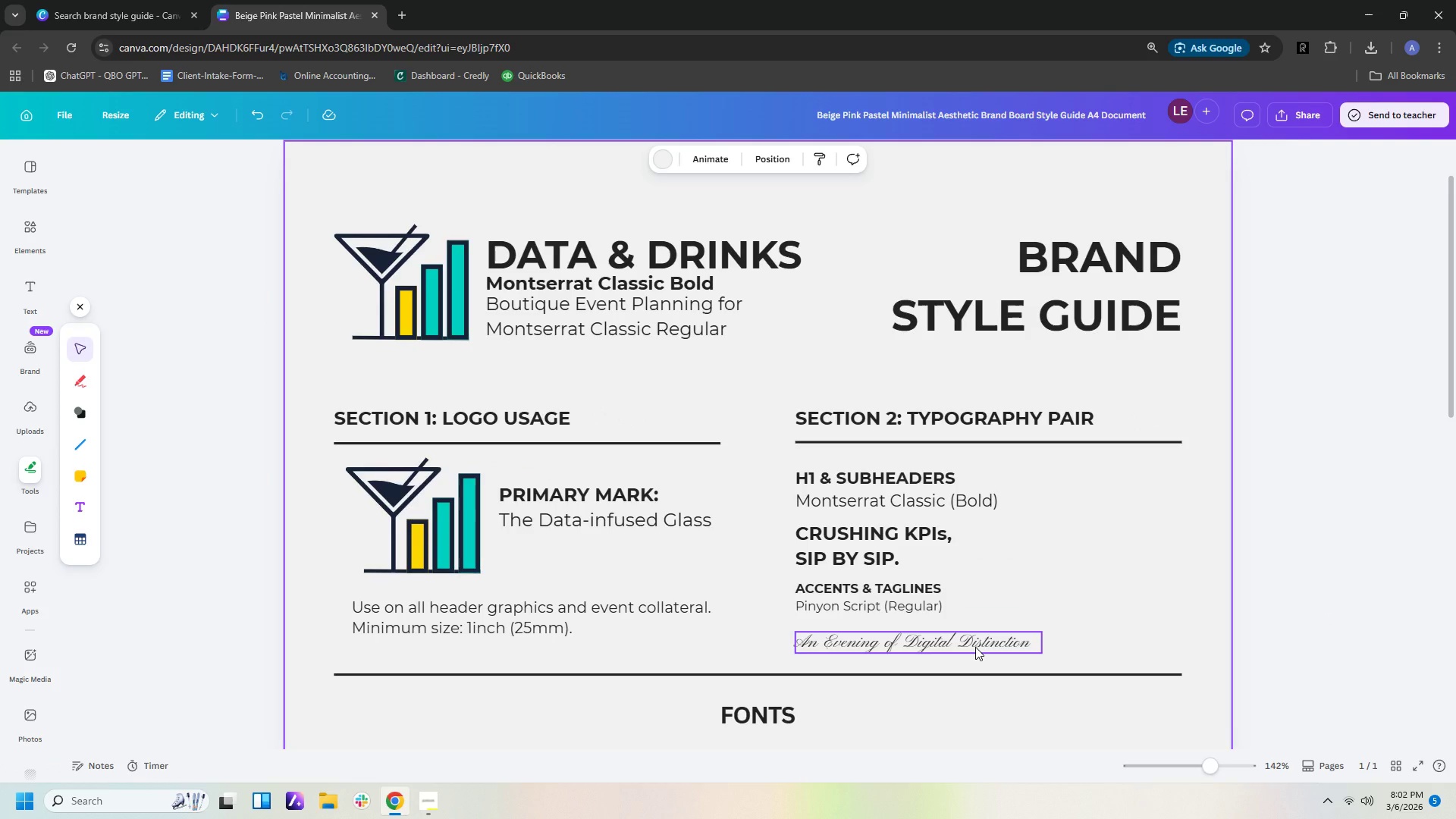 
left_click([975, 647])
 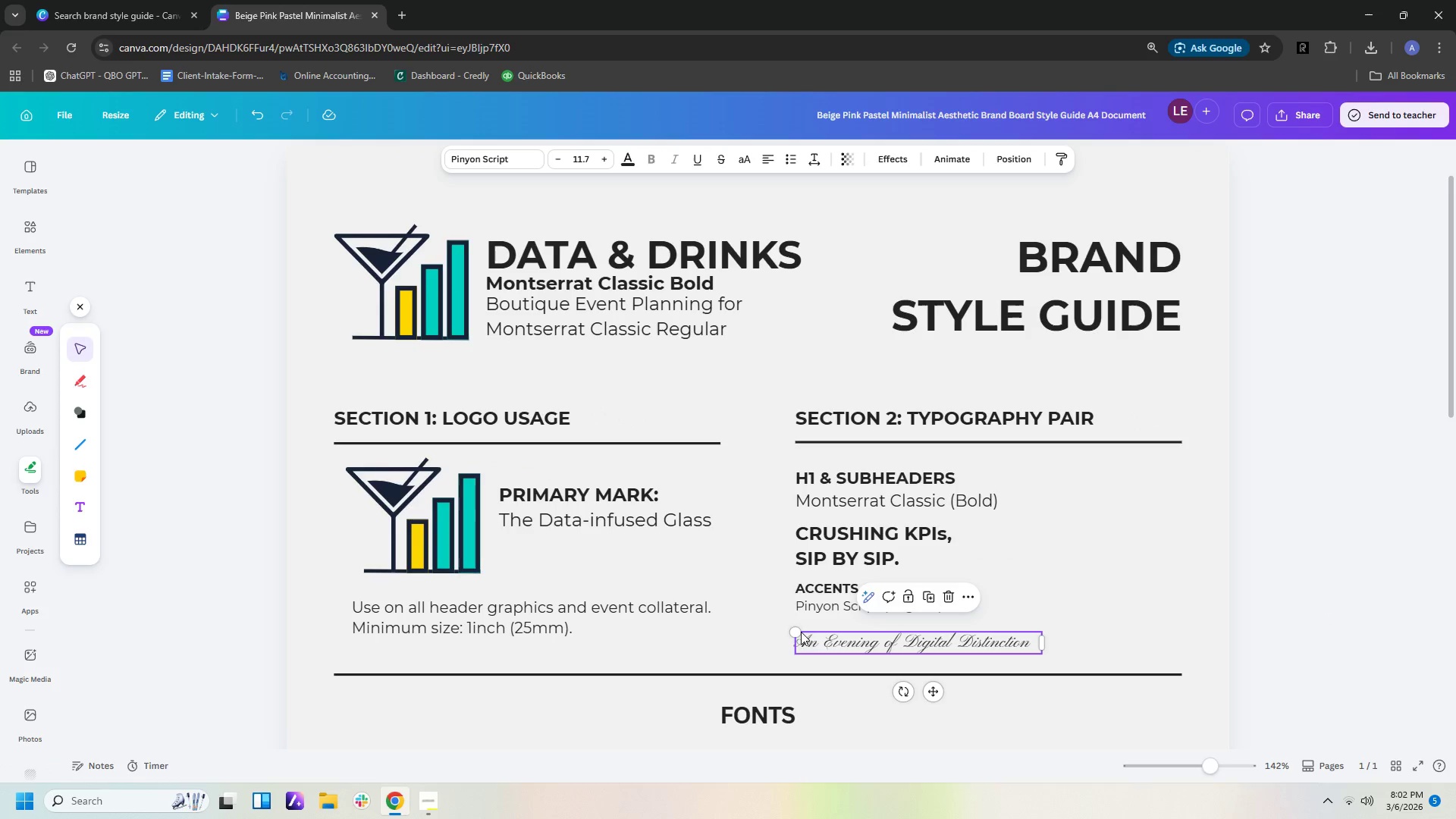 
left_click_drag(start_coordinate=[797, 632], to_coordinate=[783, 618])
 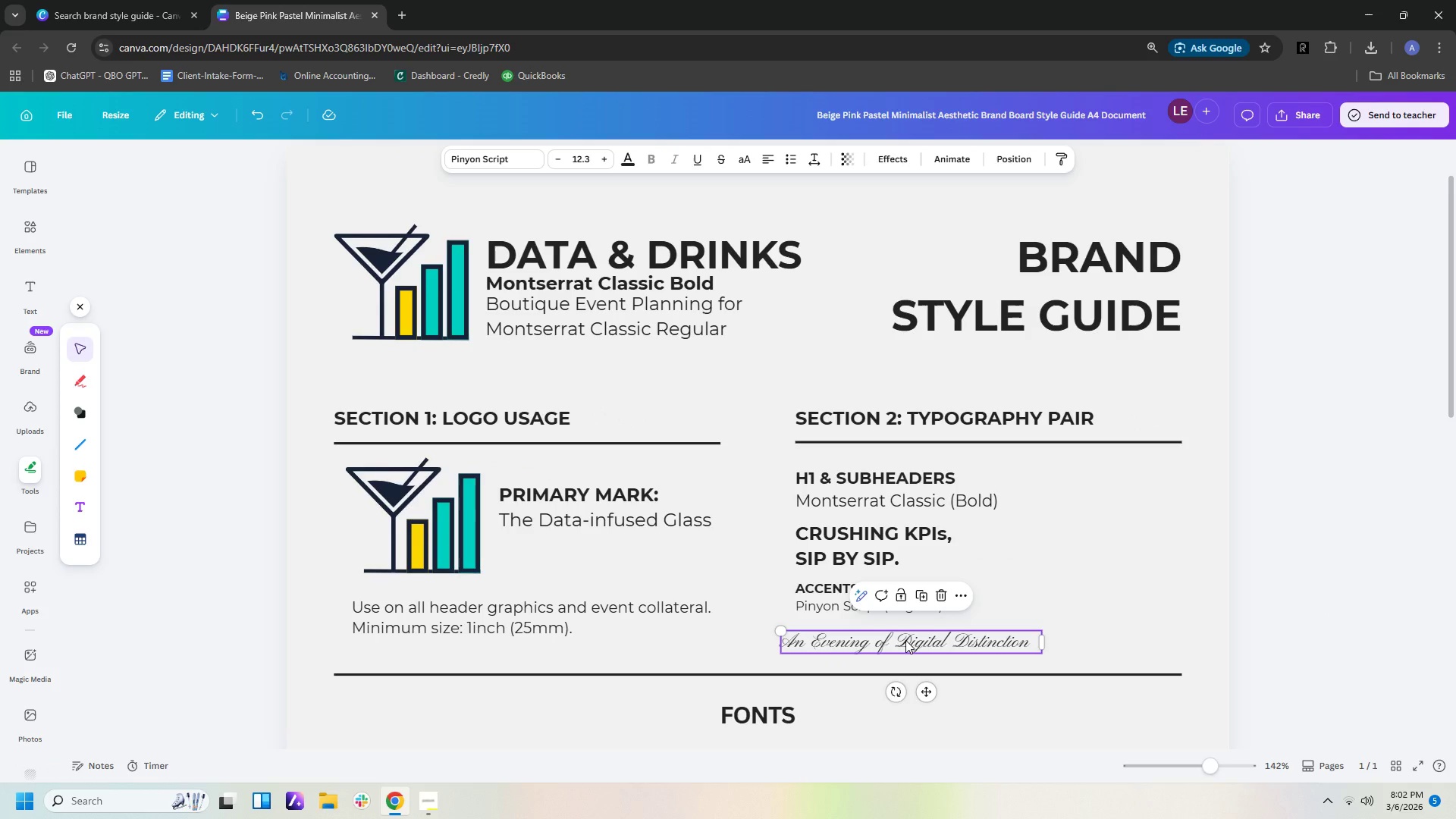 
left_click_drag(start_coordinate=[904, 640], to_coordinate=[918, 639])
 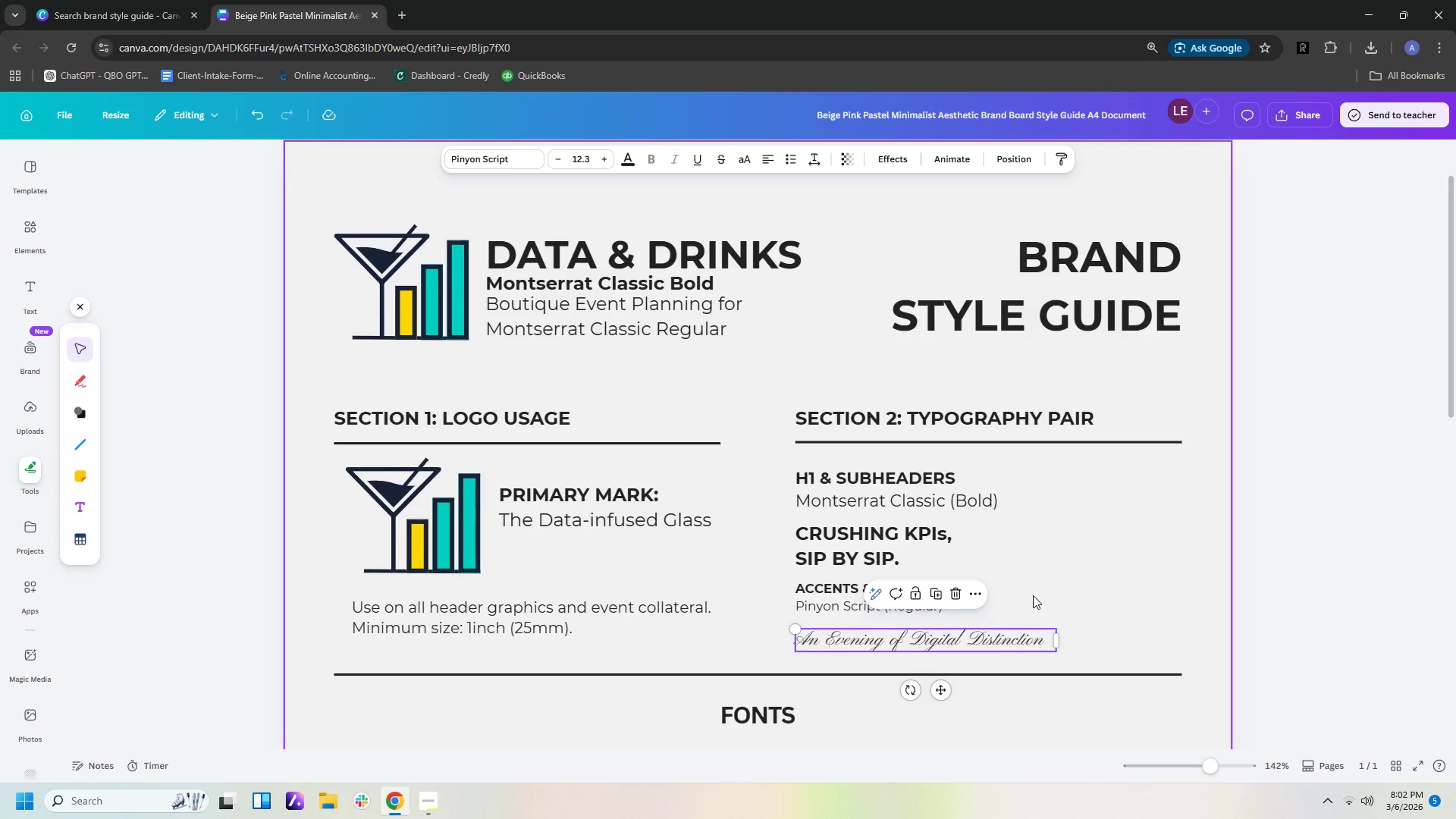 
left_click([1033, 595])
 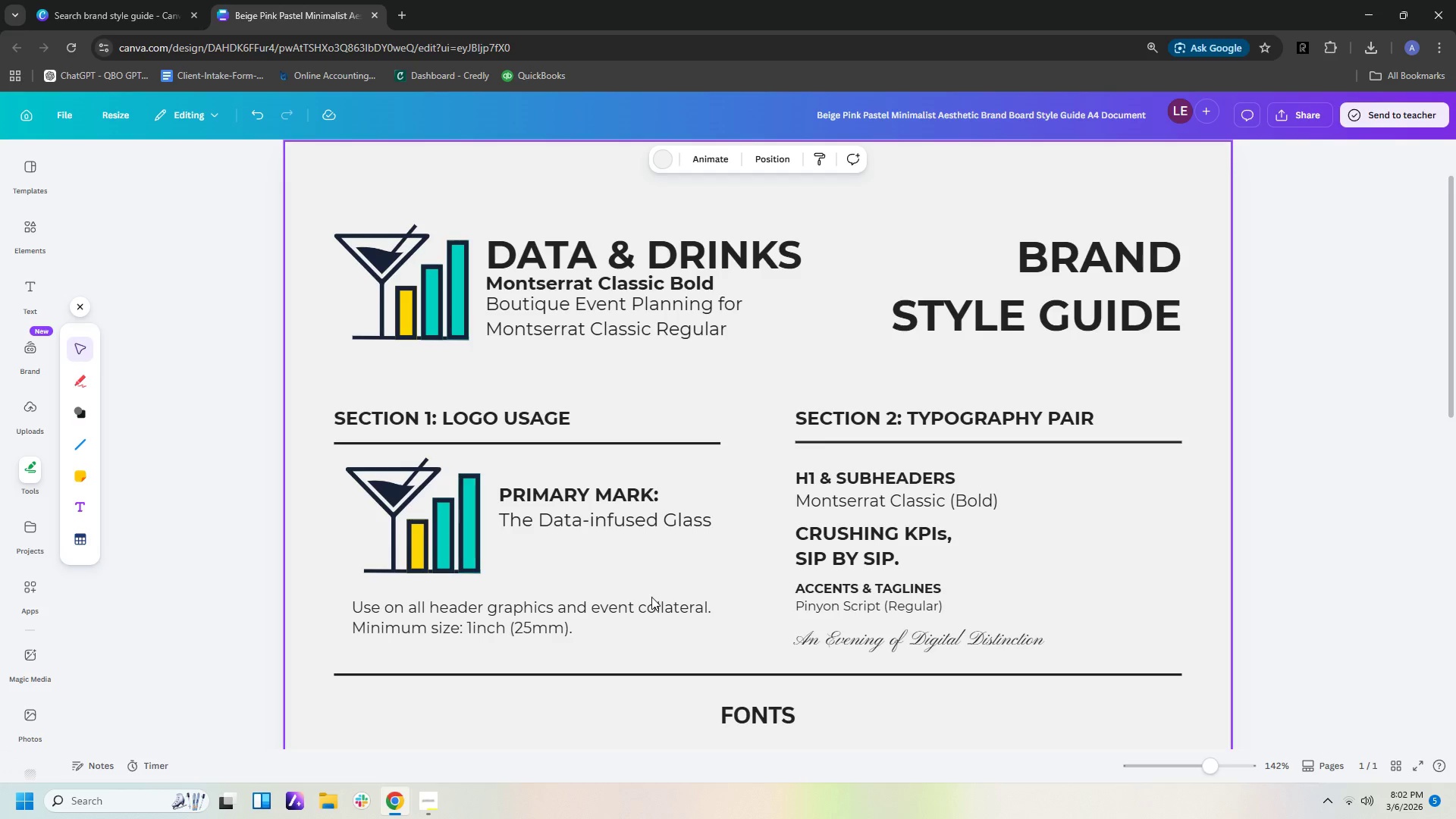 
wait(28.41)
 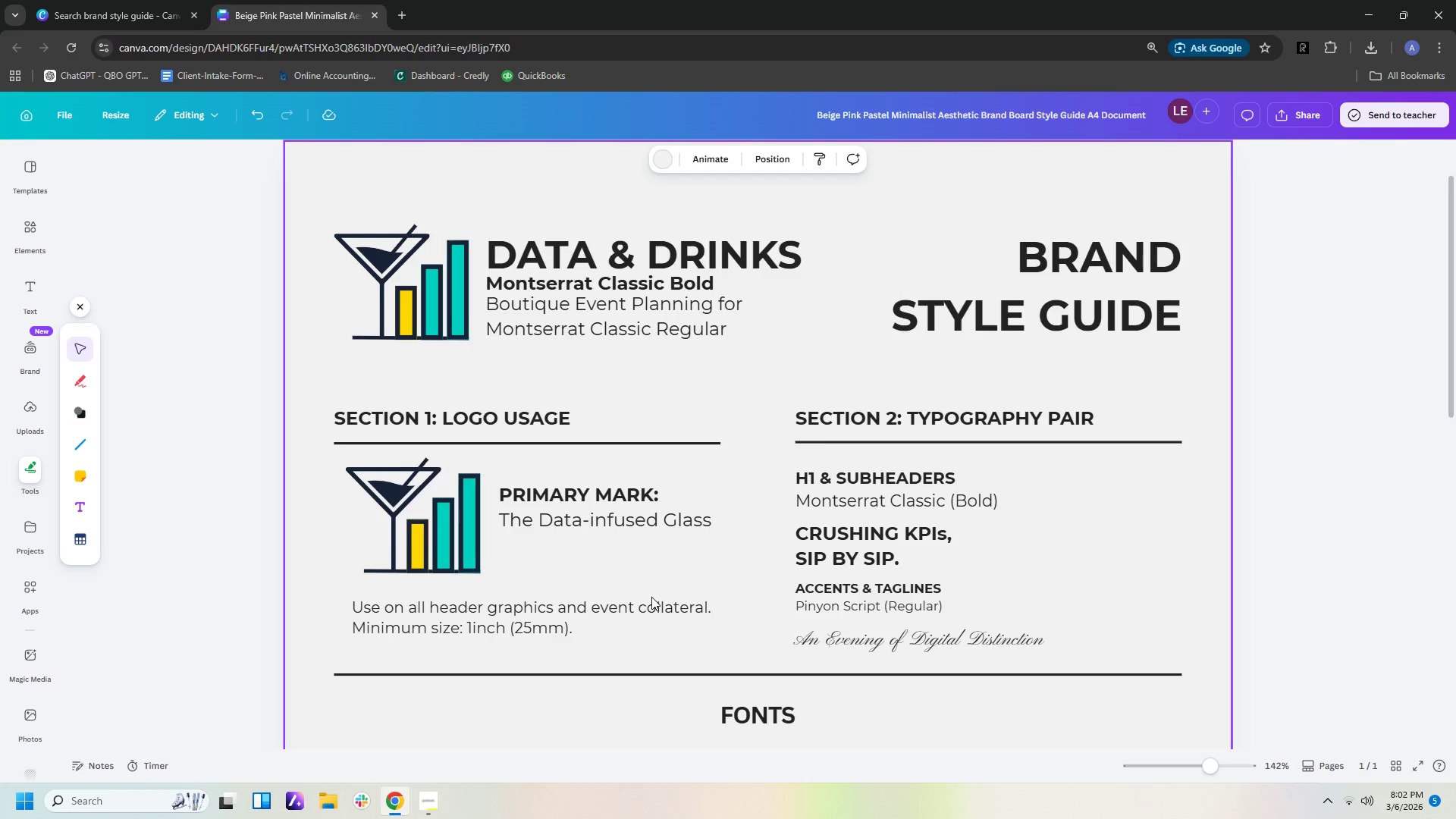 
left_click_drag(start_coordinate=[853, 670], to_coordinate=[869, 743])
 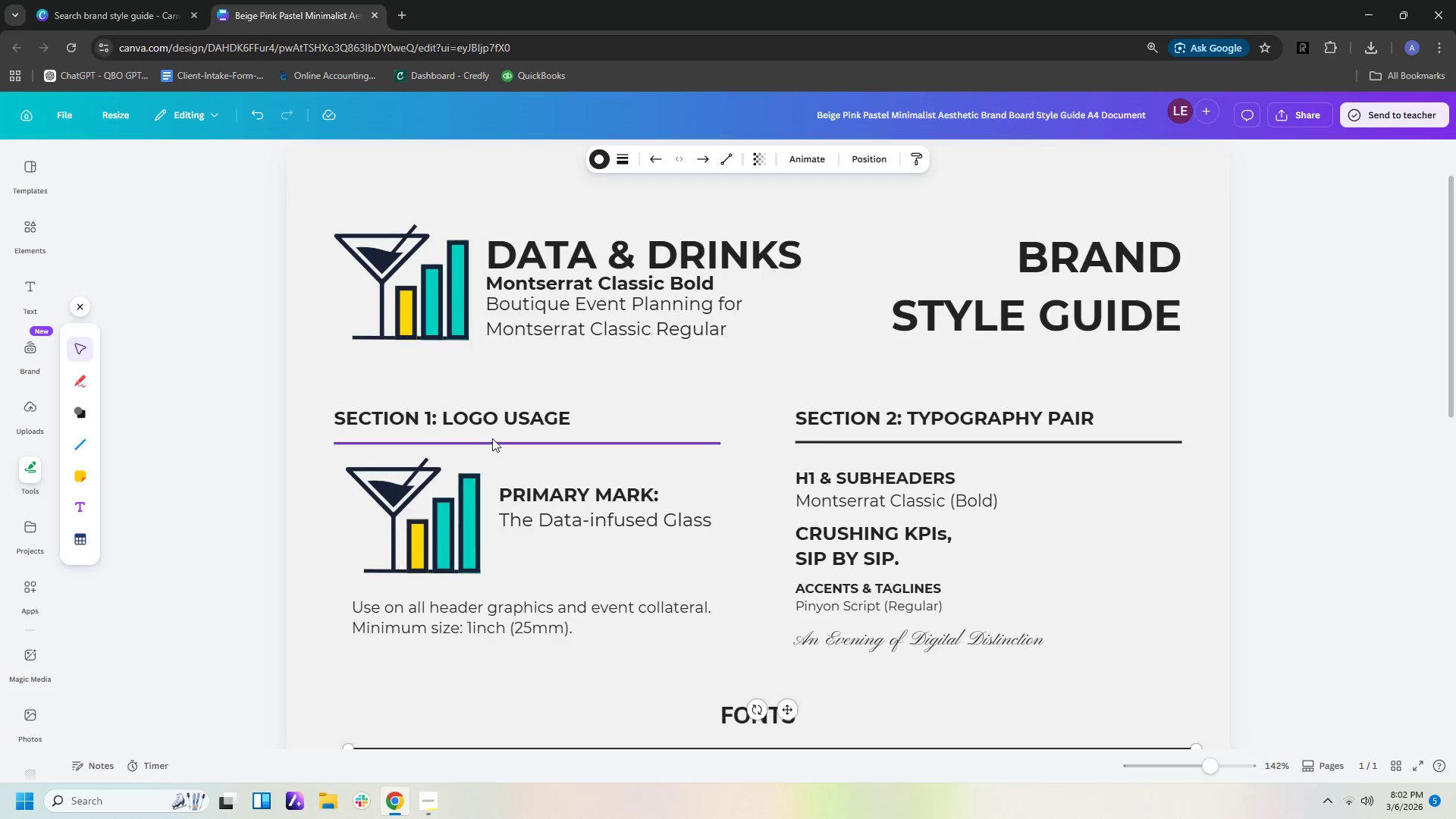 
left_click([410, 312])
 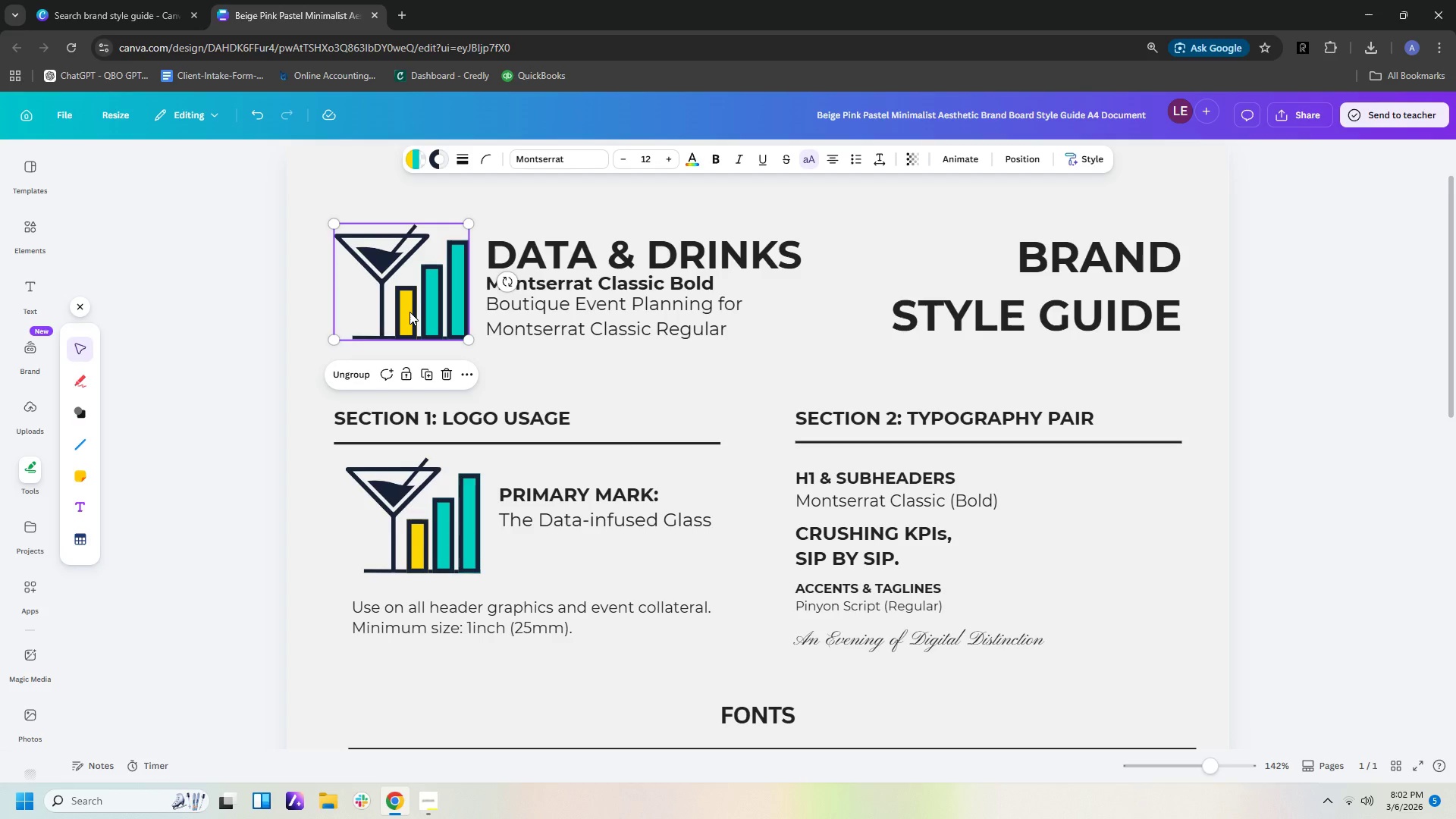 
key(Control+C)
 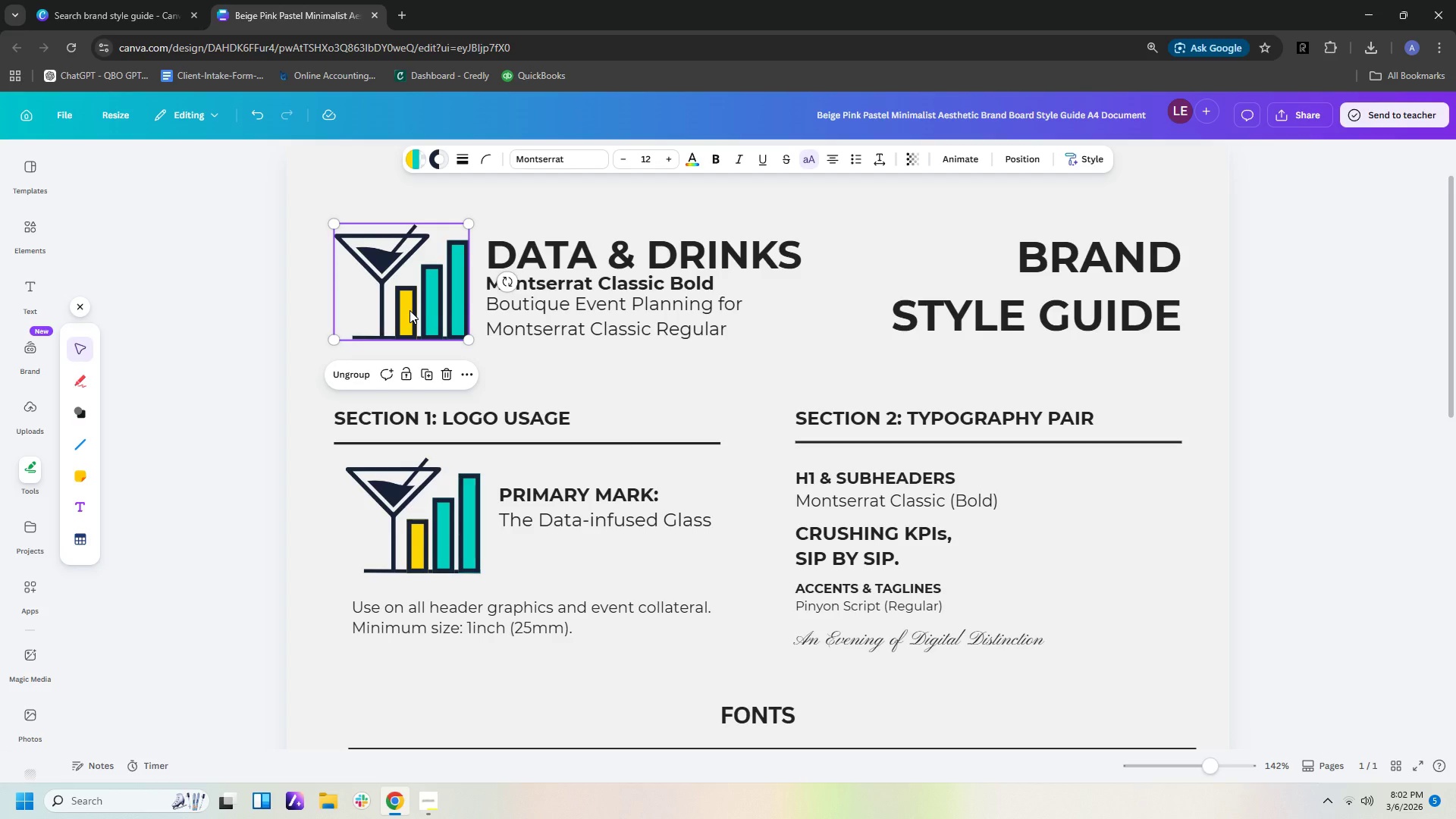 
key(Control+V)
 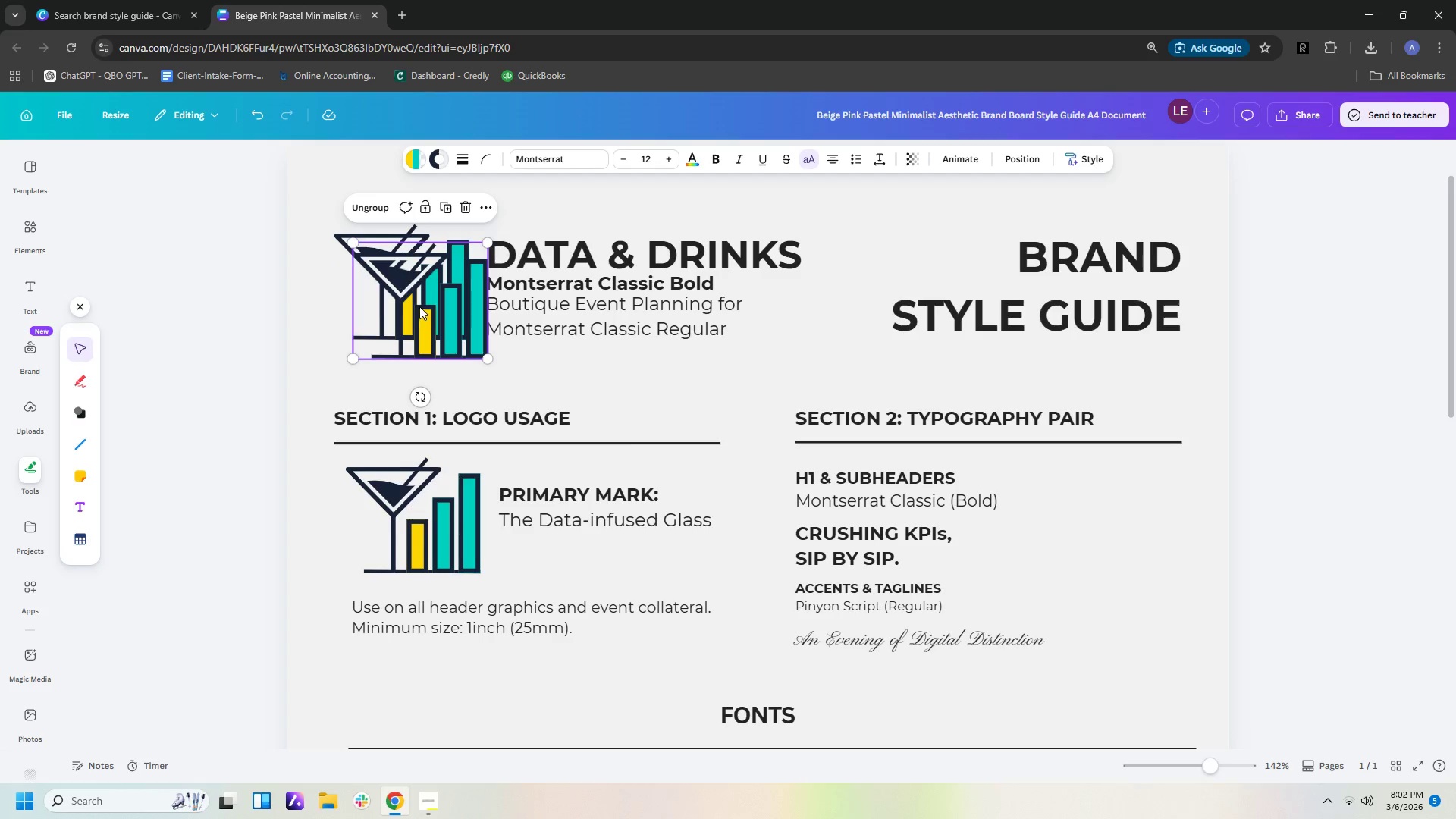 
left_click_drag(start_coordinate=[425, 301], to_coordinate=[429, 691])
 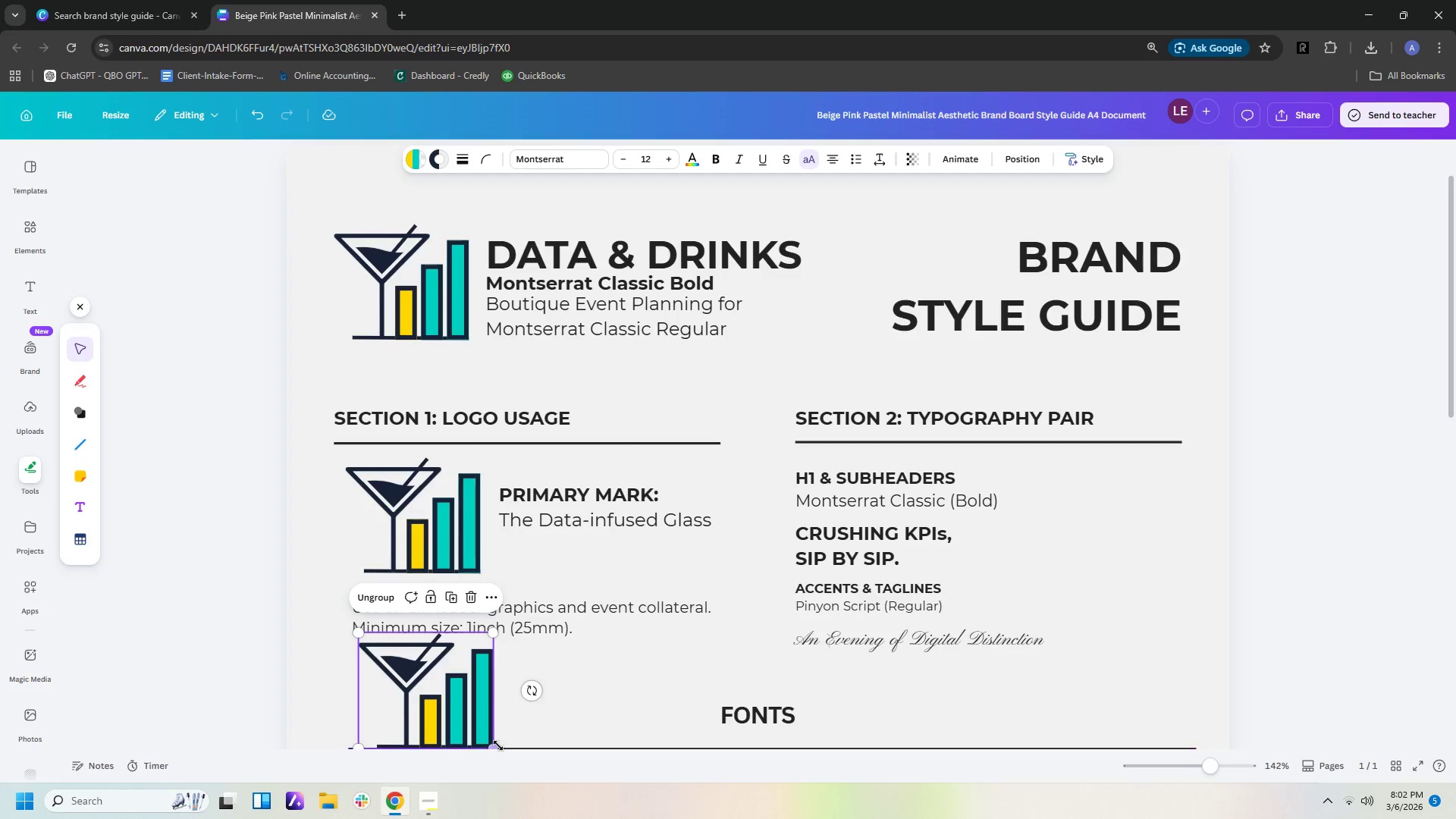 
left_click_drag(start_coordinate=[495, 746], to_coordinate=[438, 689])
 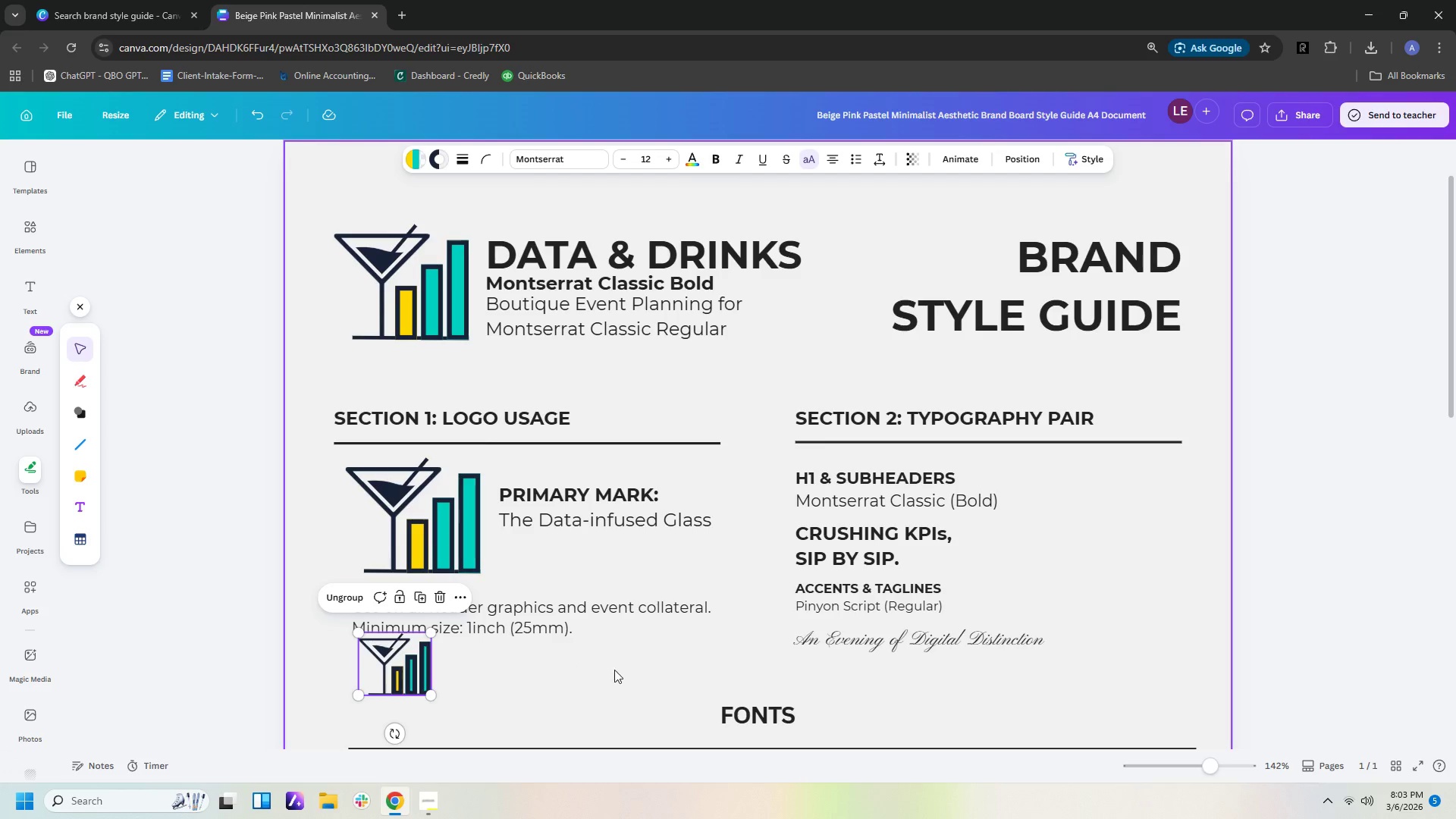 
hold_key(key=ControlLeft, duration=0.81)
scroll: coordinate [635, 671], scroll_direction: up, amount: 4.0
 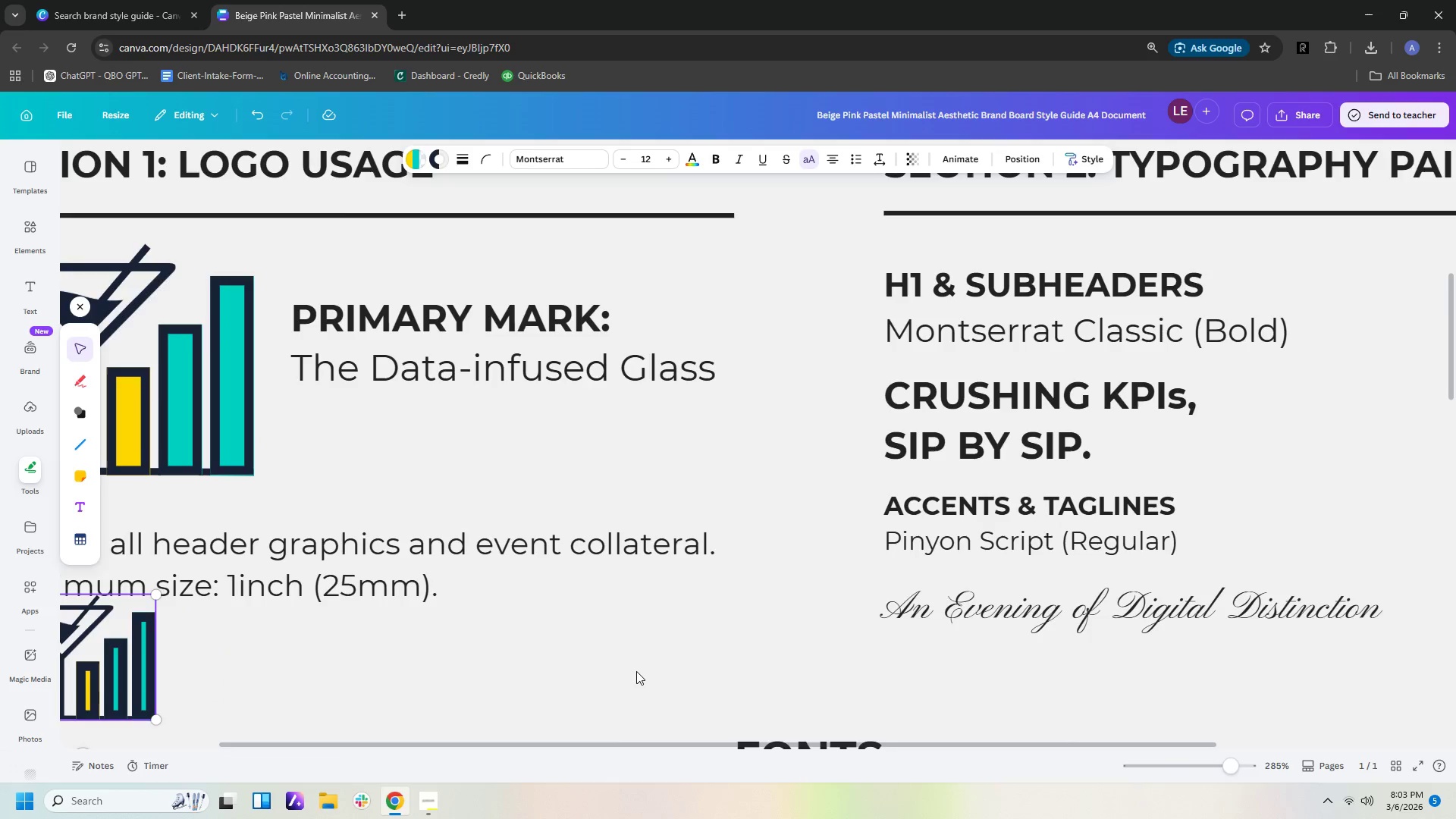 
left_click([188, 396])
 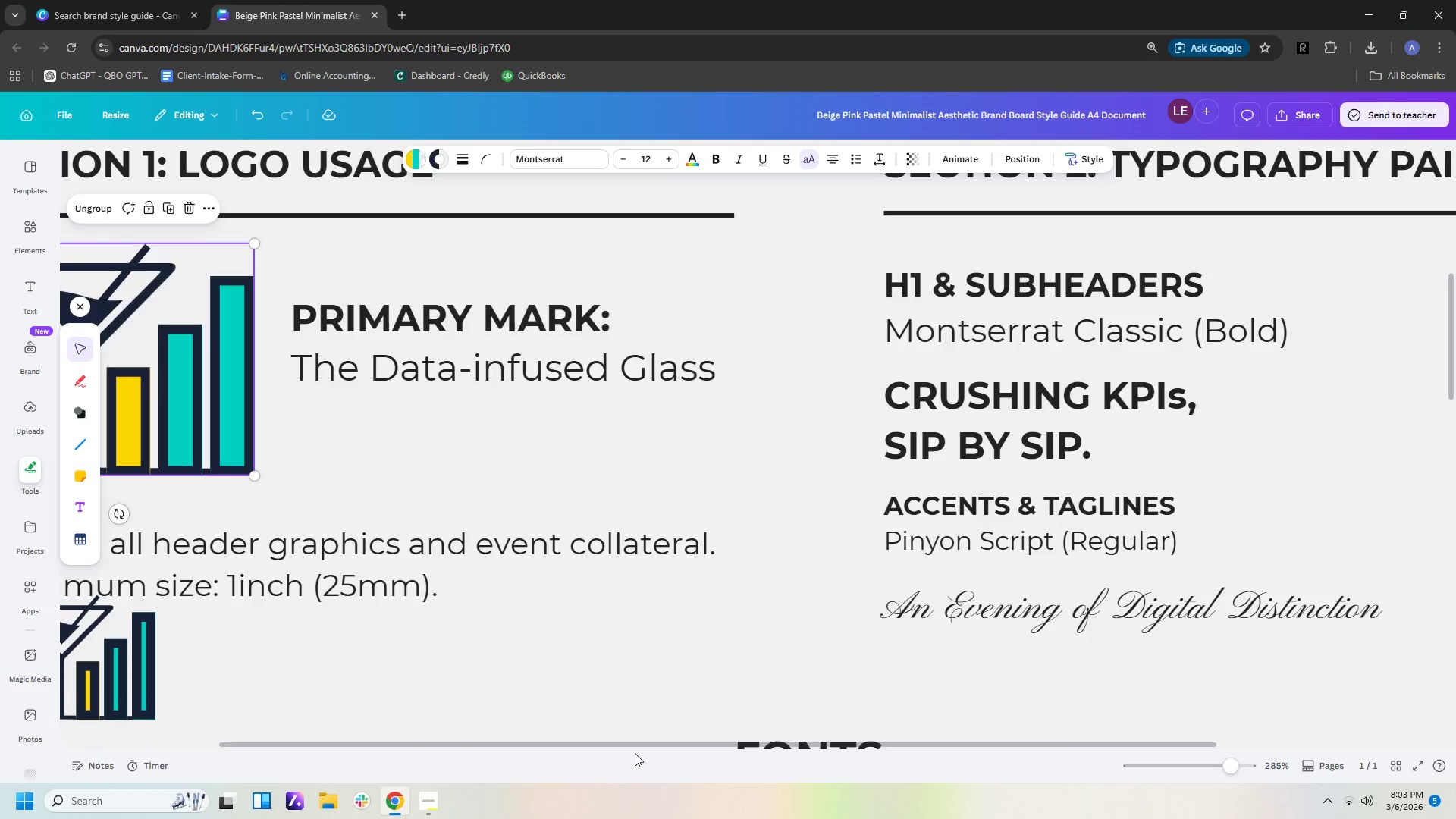 
left_click_drag(start_coordinate=[634, 745], to_coordinate=[479, 735])
 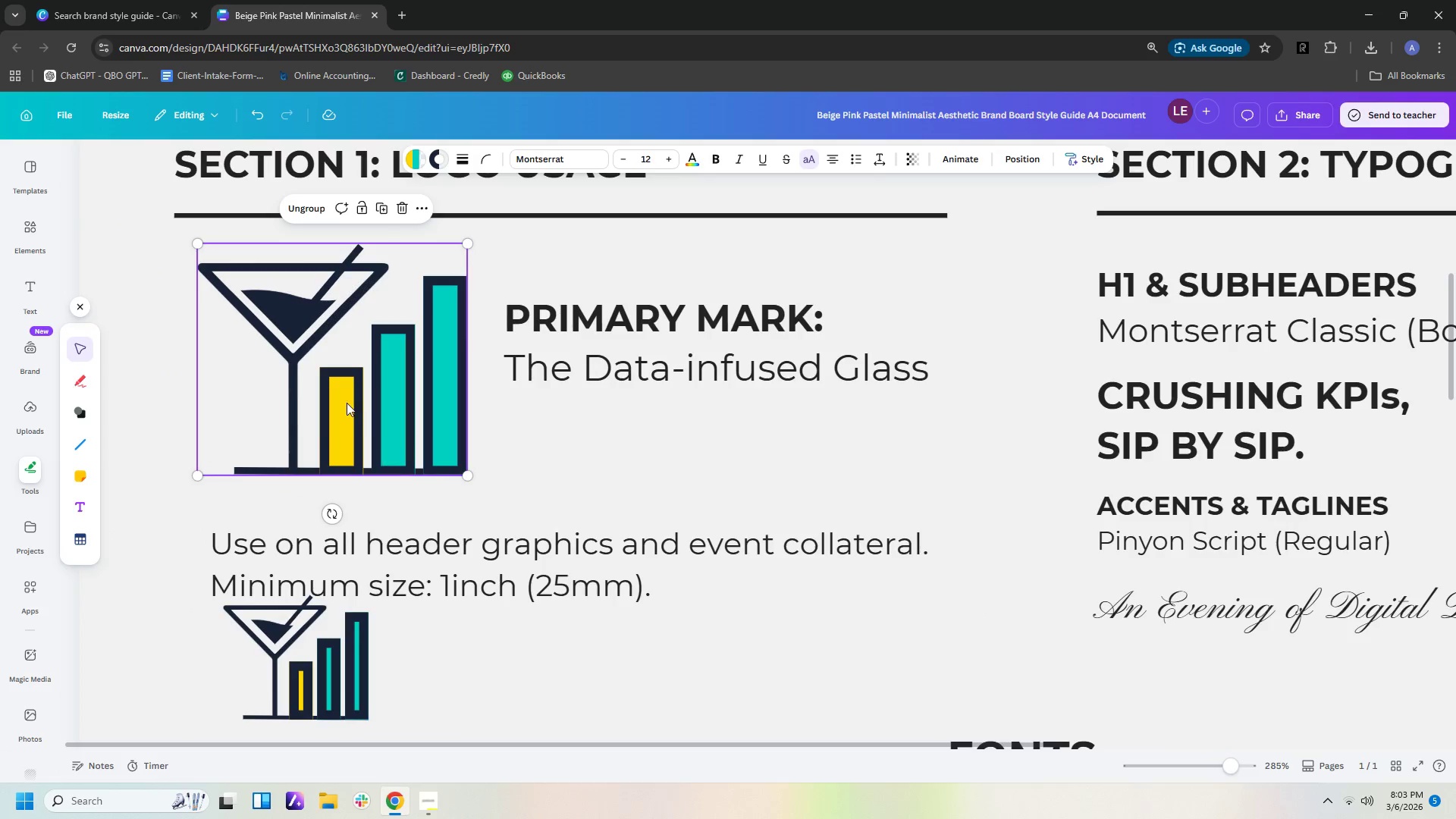 
left_click([340, 403])
 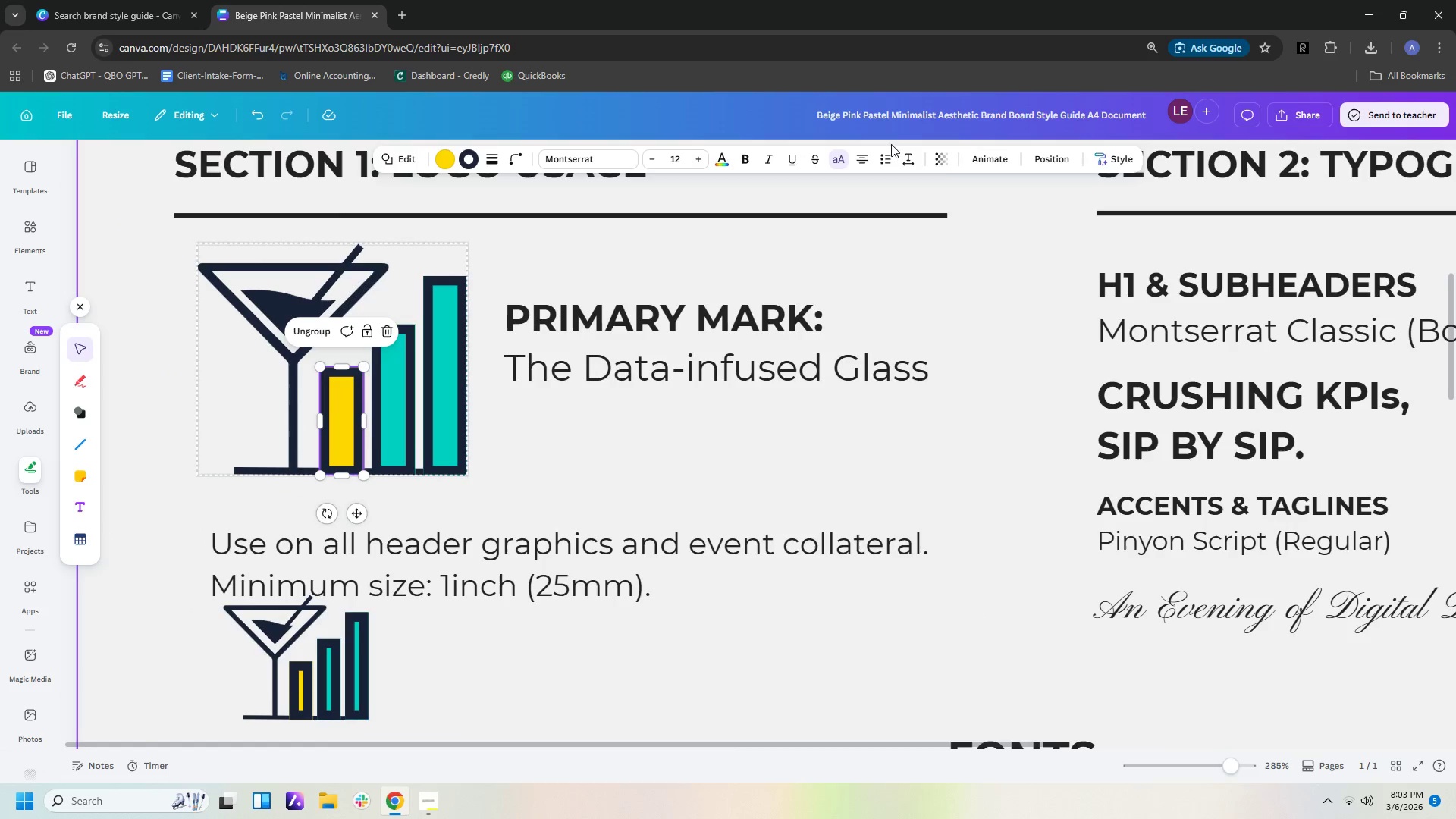 
left_click([1028, 157])
 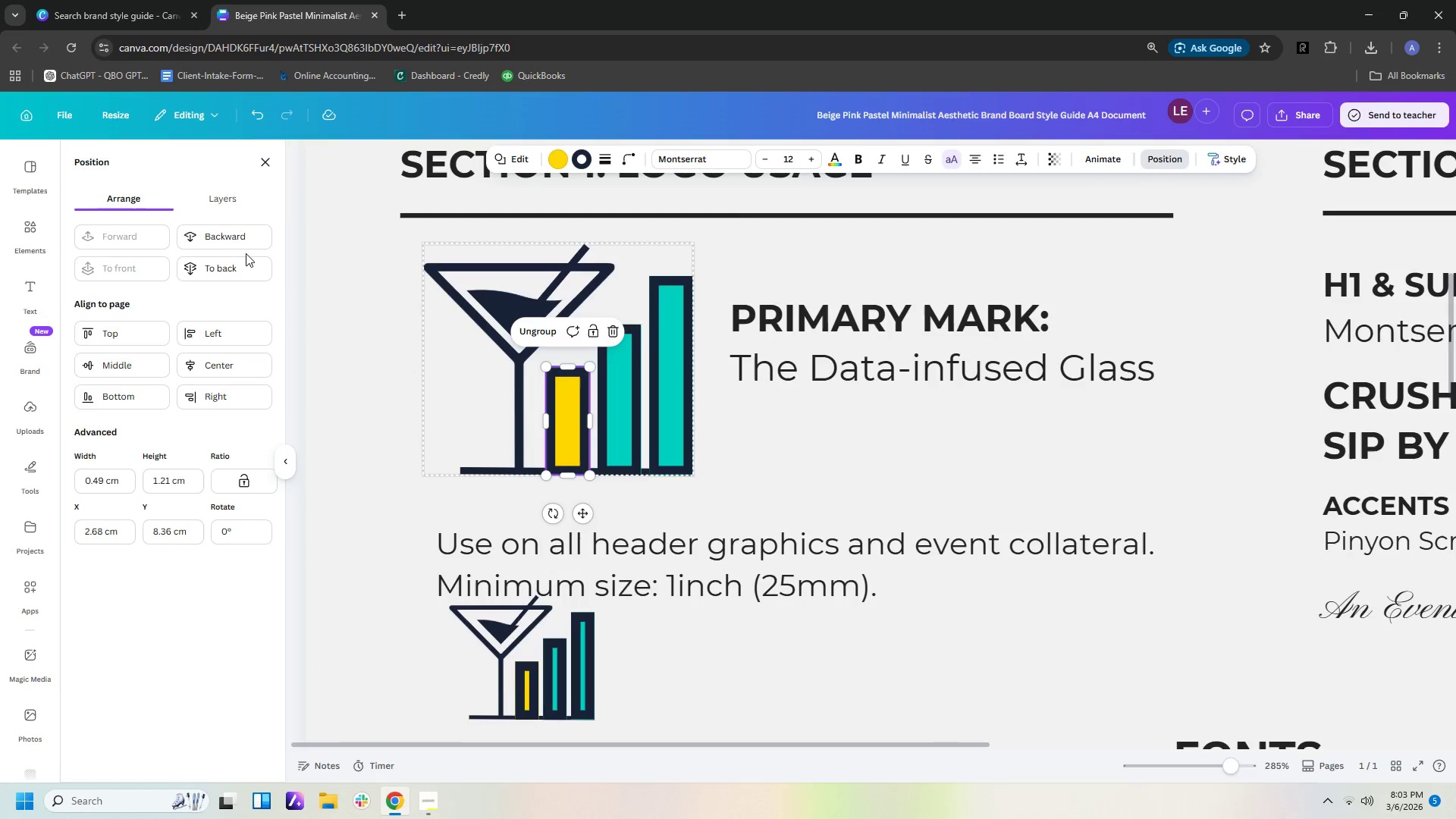 
left_click([240, 277])
 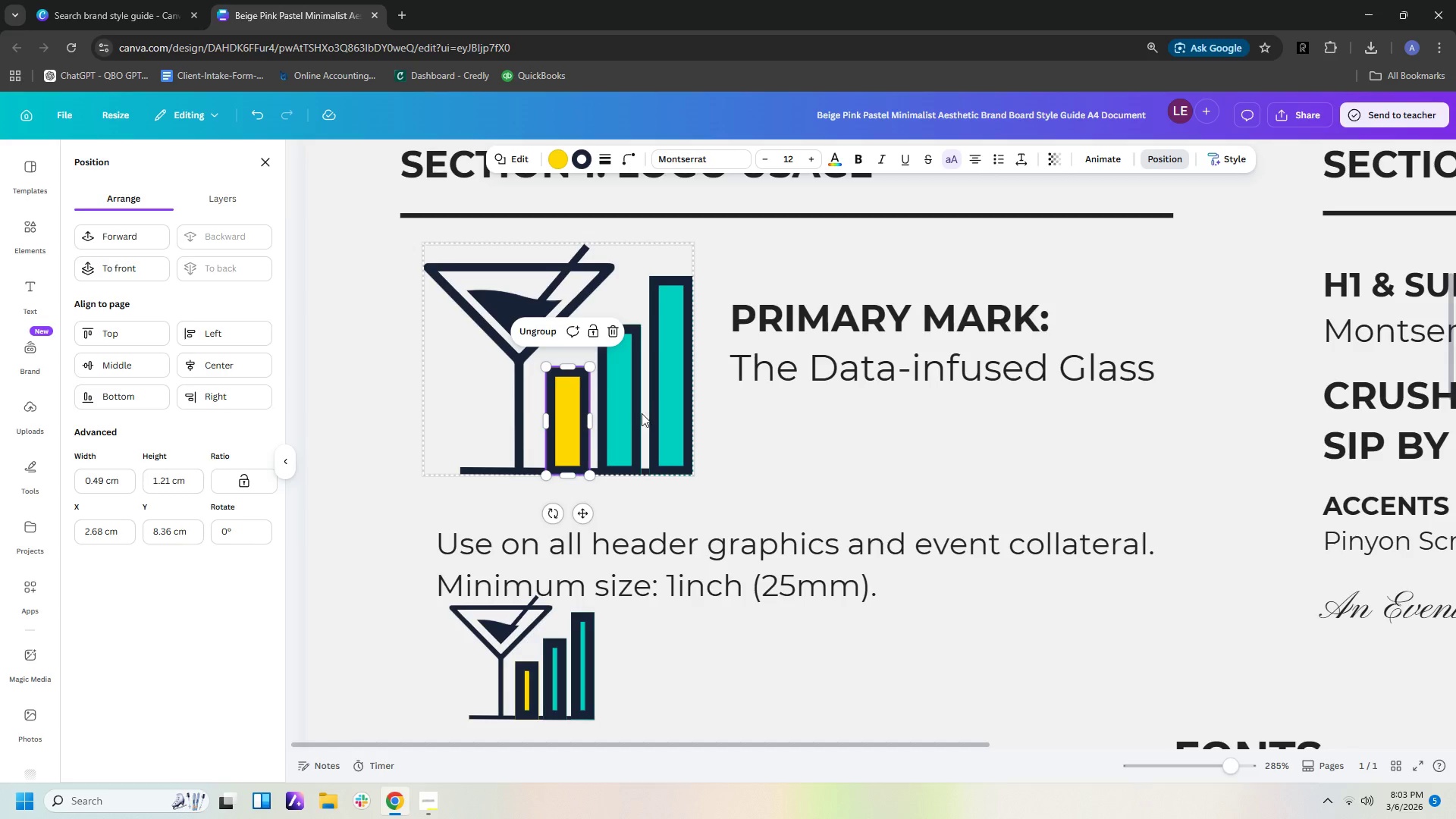 
left_click([634, 413])
 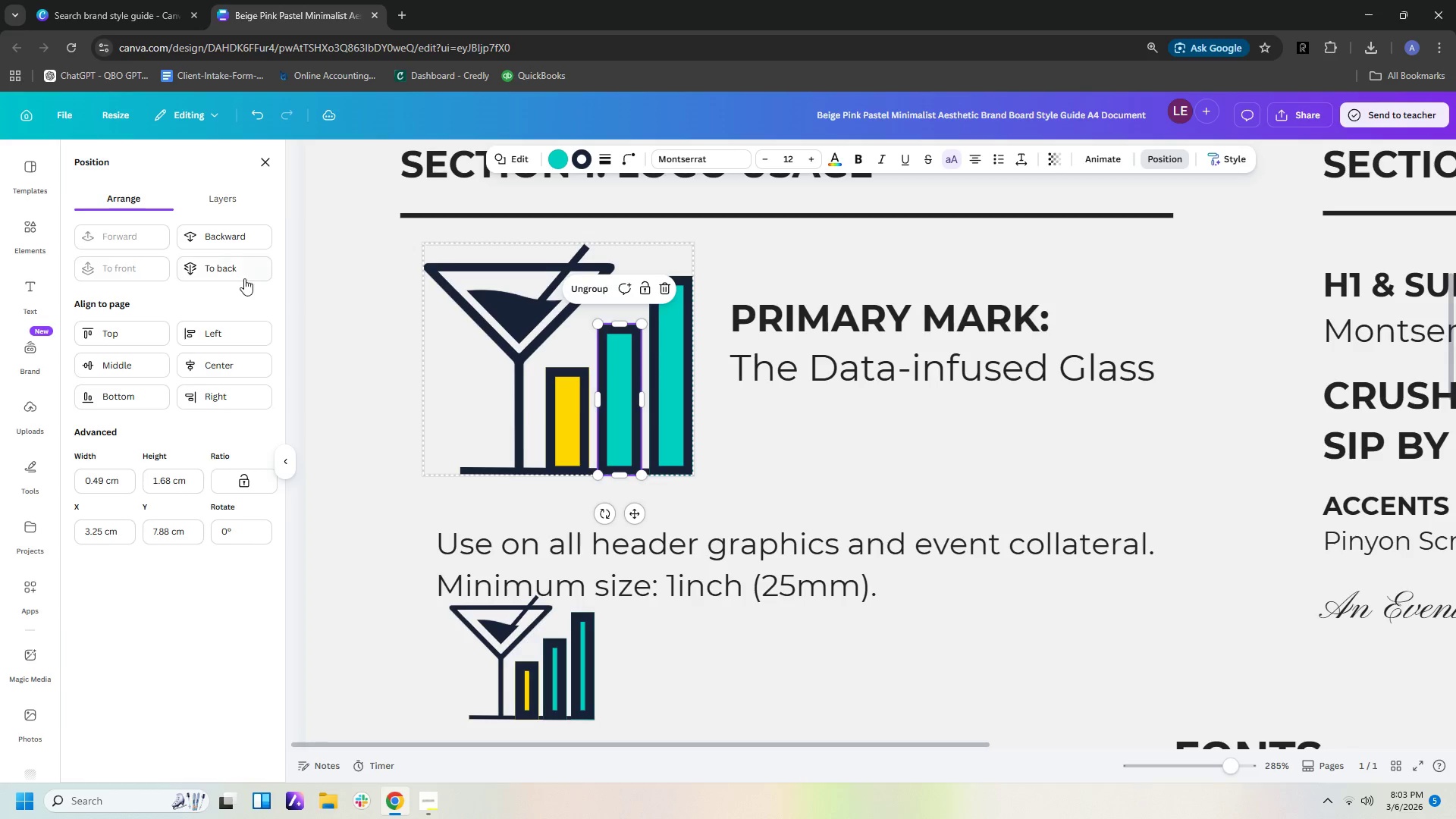 
left_click([237, 271])
 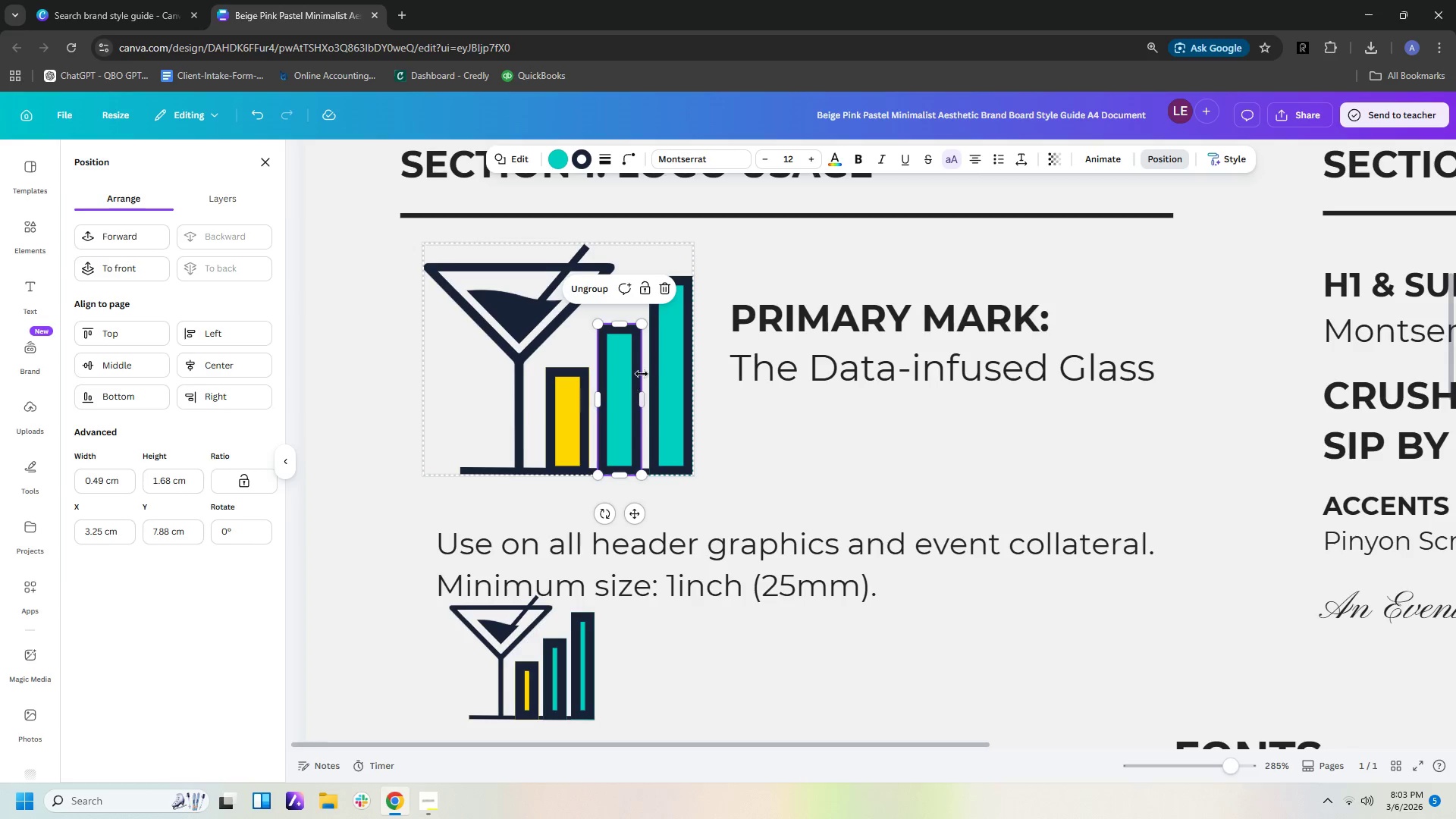 
left_click([668, 370])
 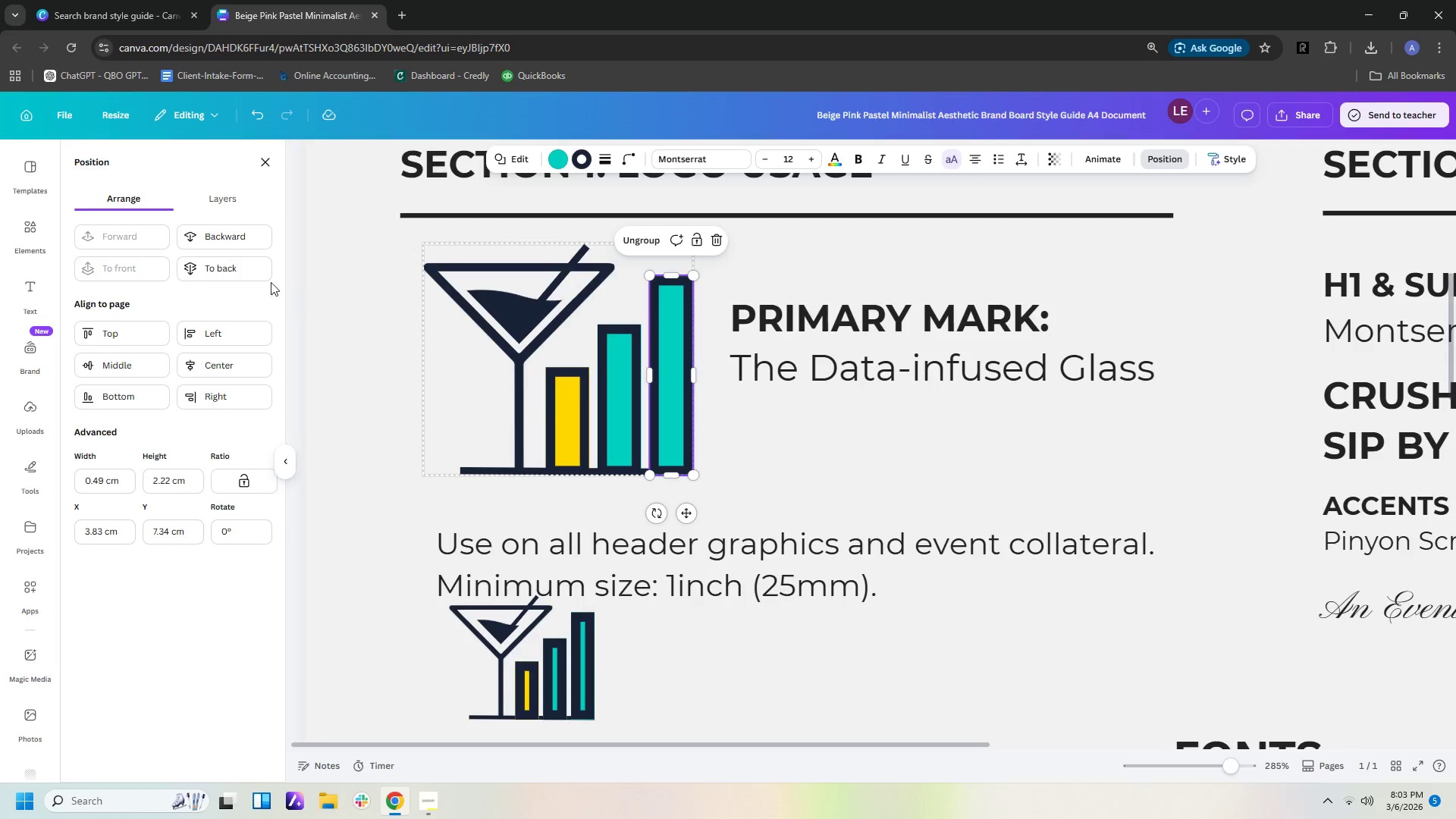 
left_click([246, 267])
 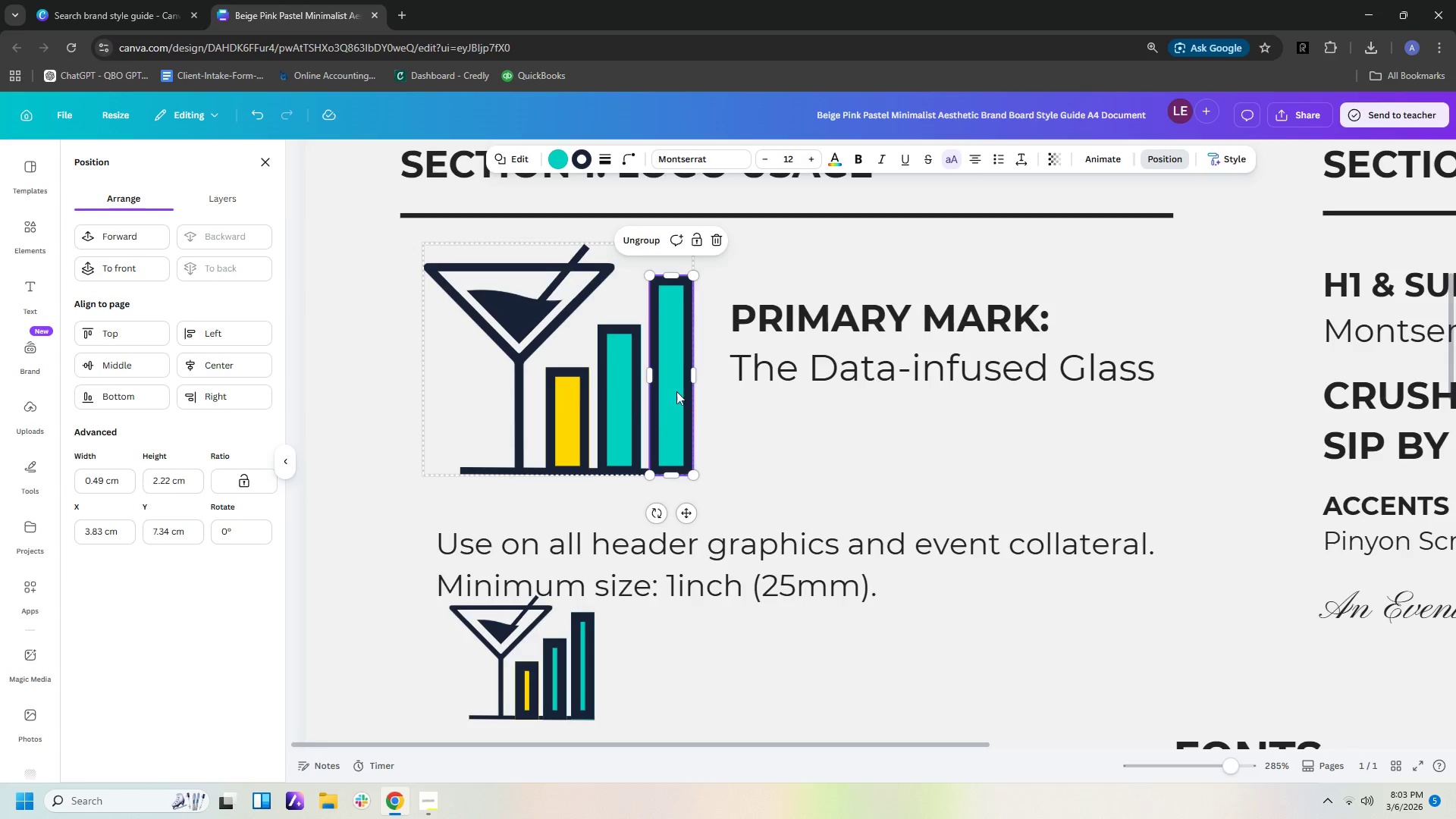 
left_click([783, 431])
 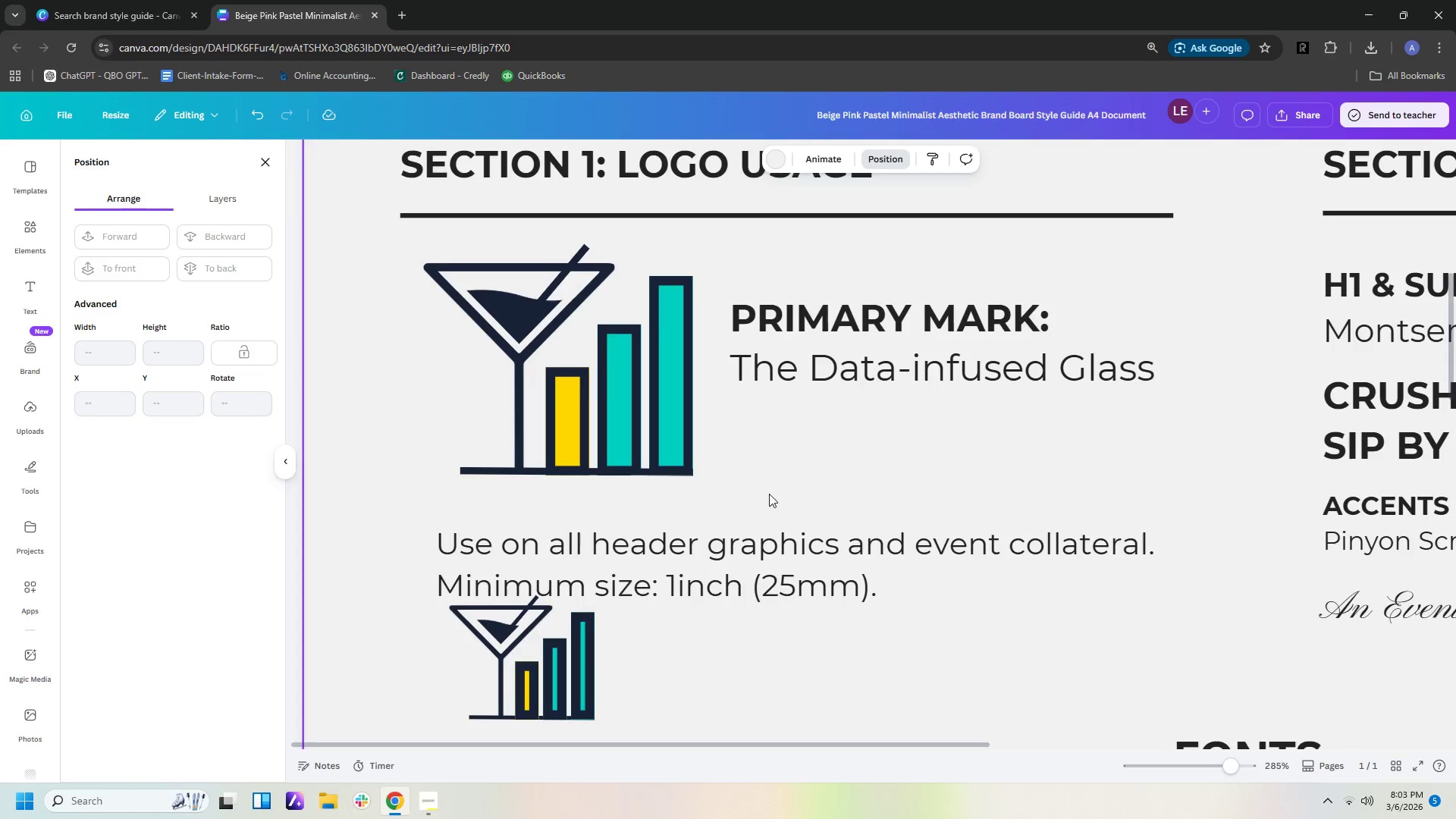 
left_click([564, 416])
 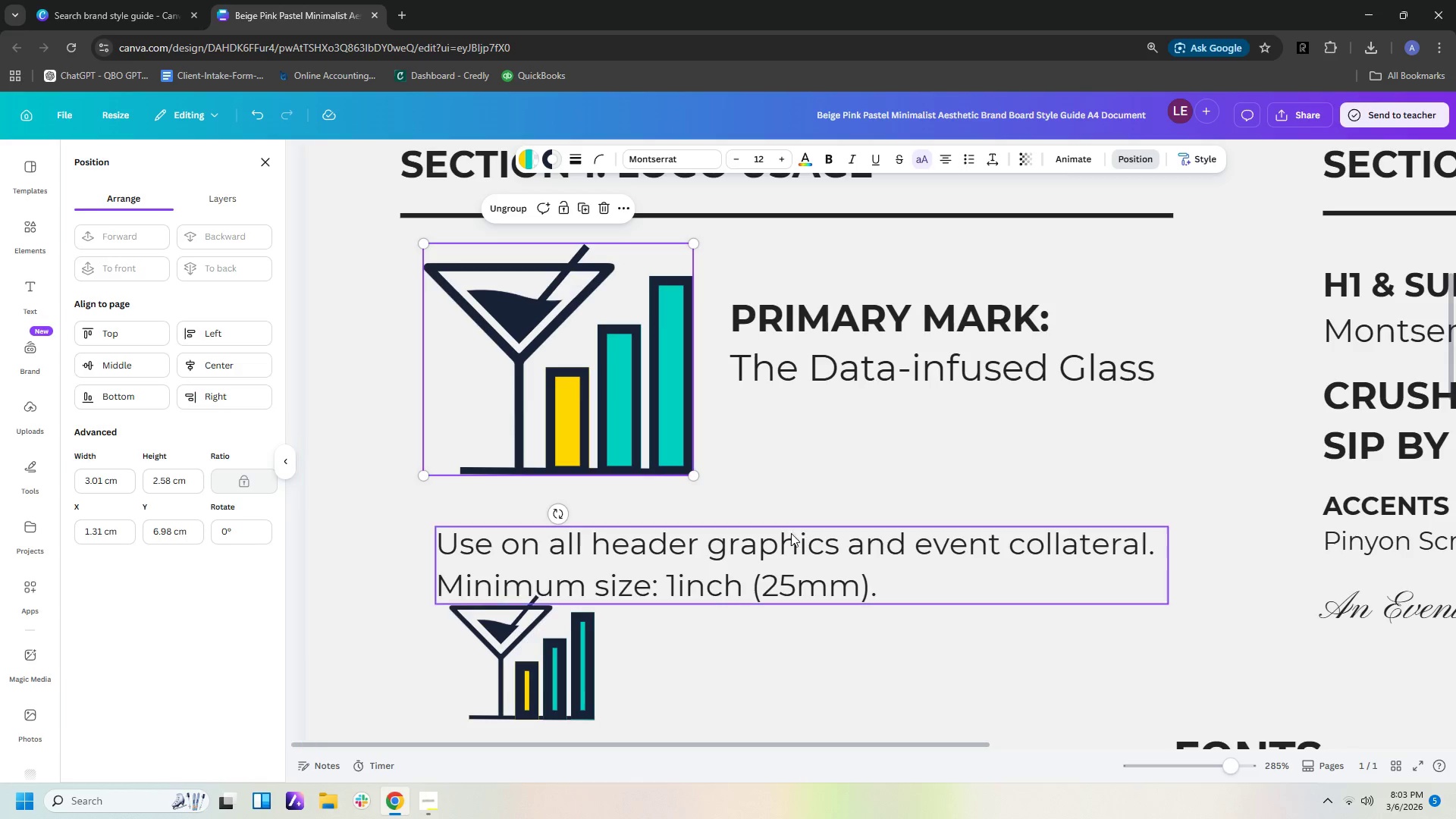 
scroll: coordinate [790, 534], scroll_direction: down, amount: 1.0
 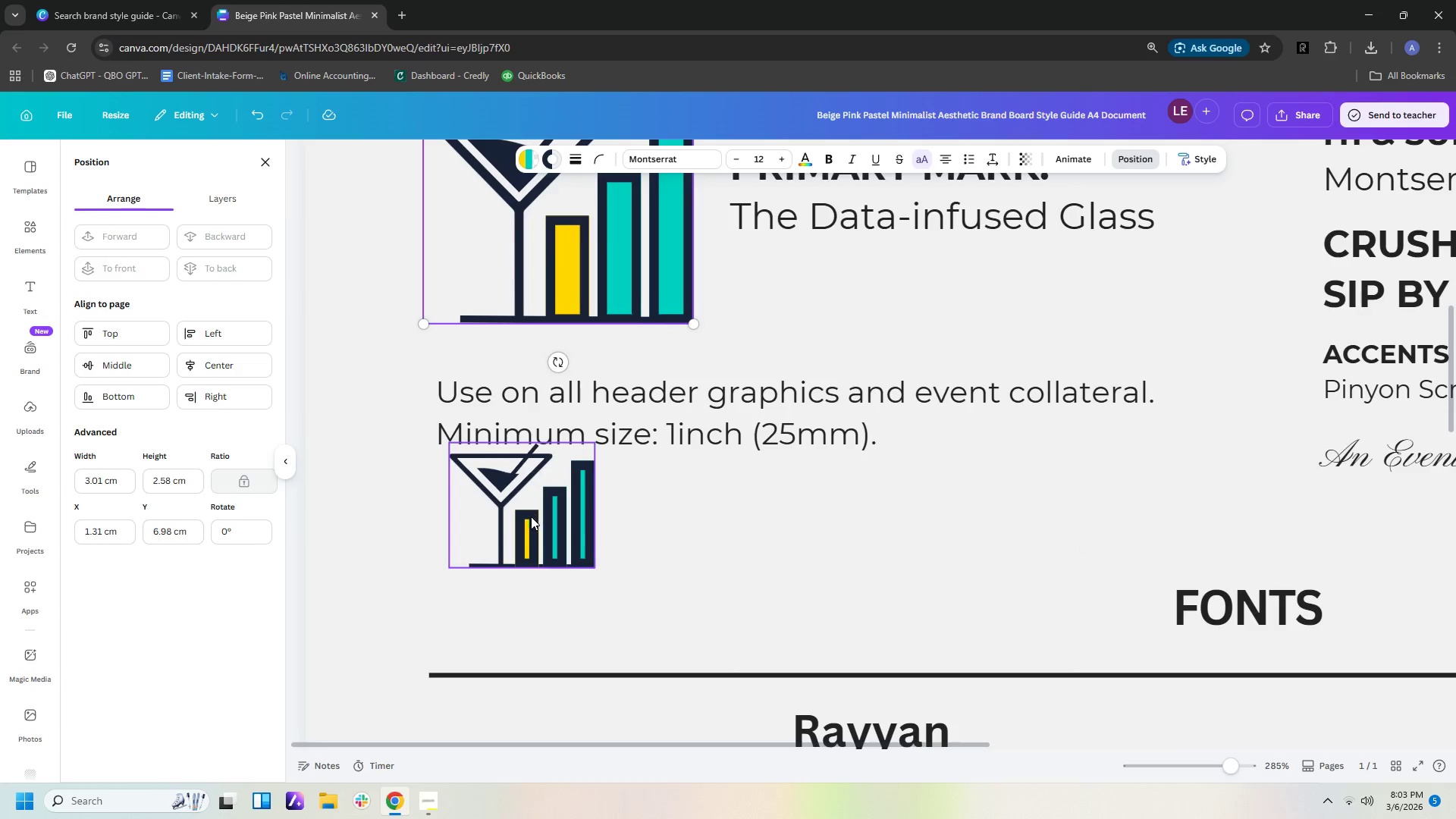 
left_click([529, 524])
 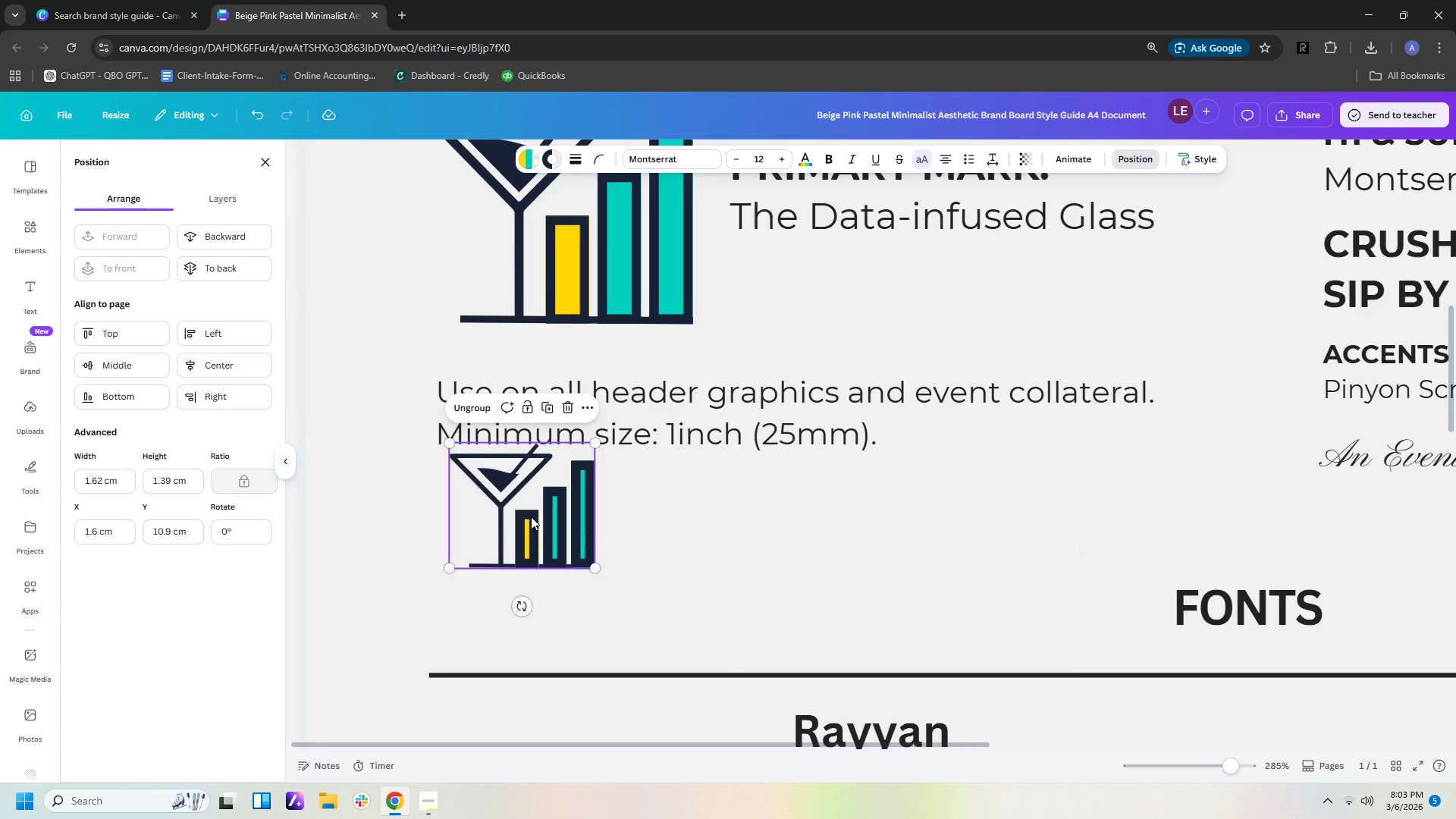 
left_click([531, 521])
 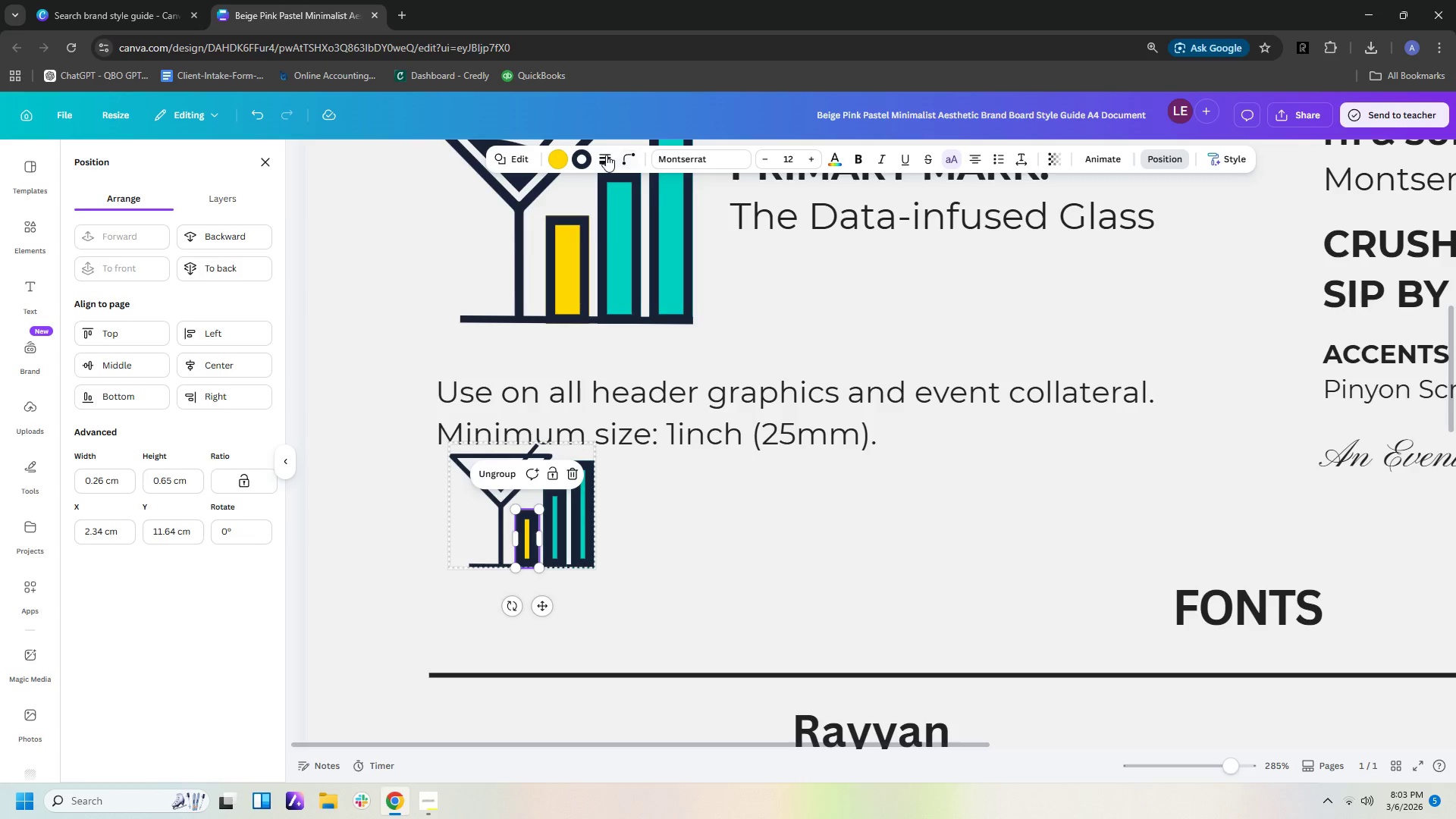 
left_click([605, 155])
 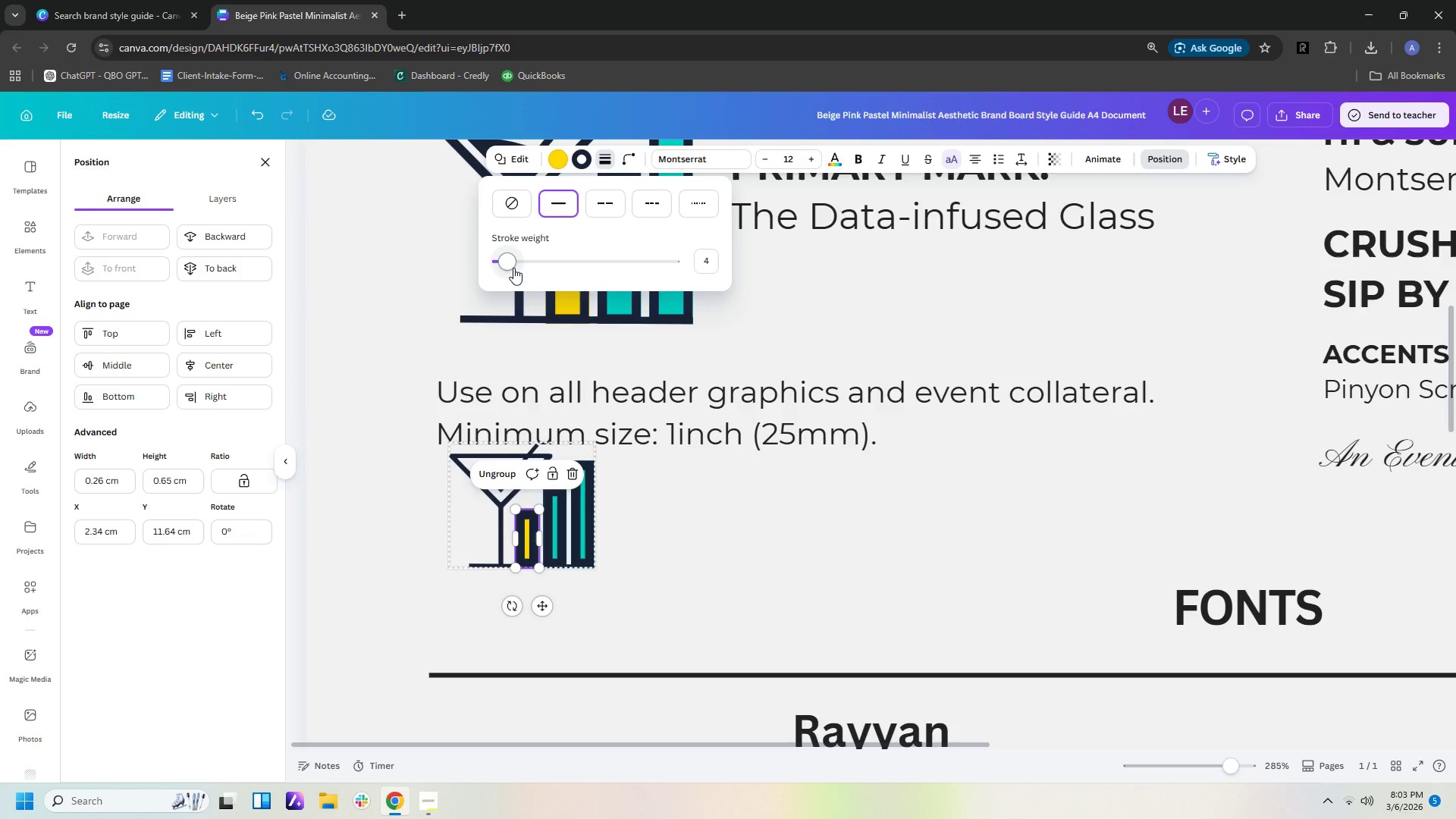 
left_click_drag(start_coordinate=[507, 262], to_coordinate=[502, 262])
 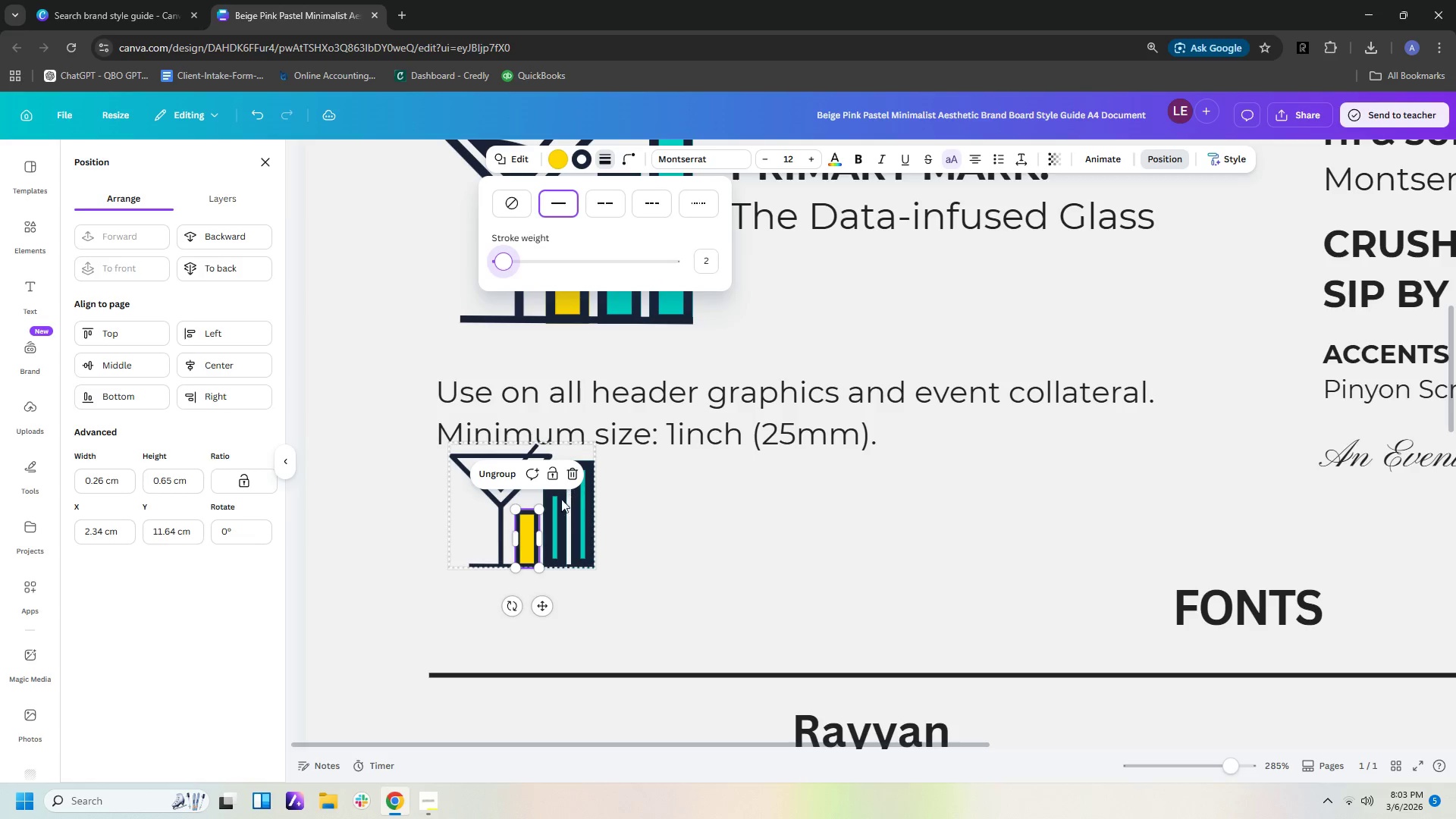 
left_click([557, 503])
 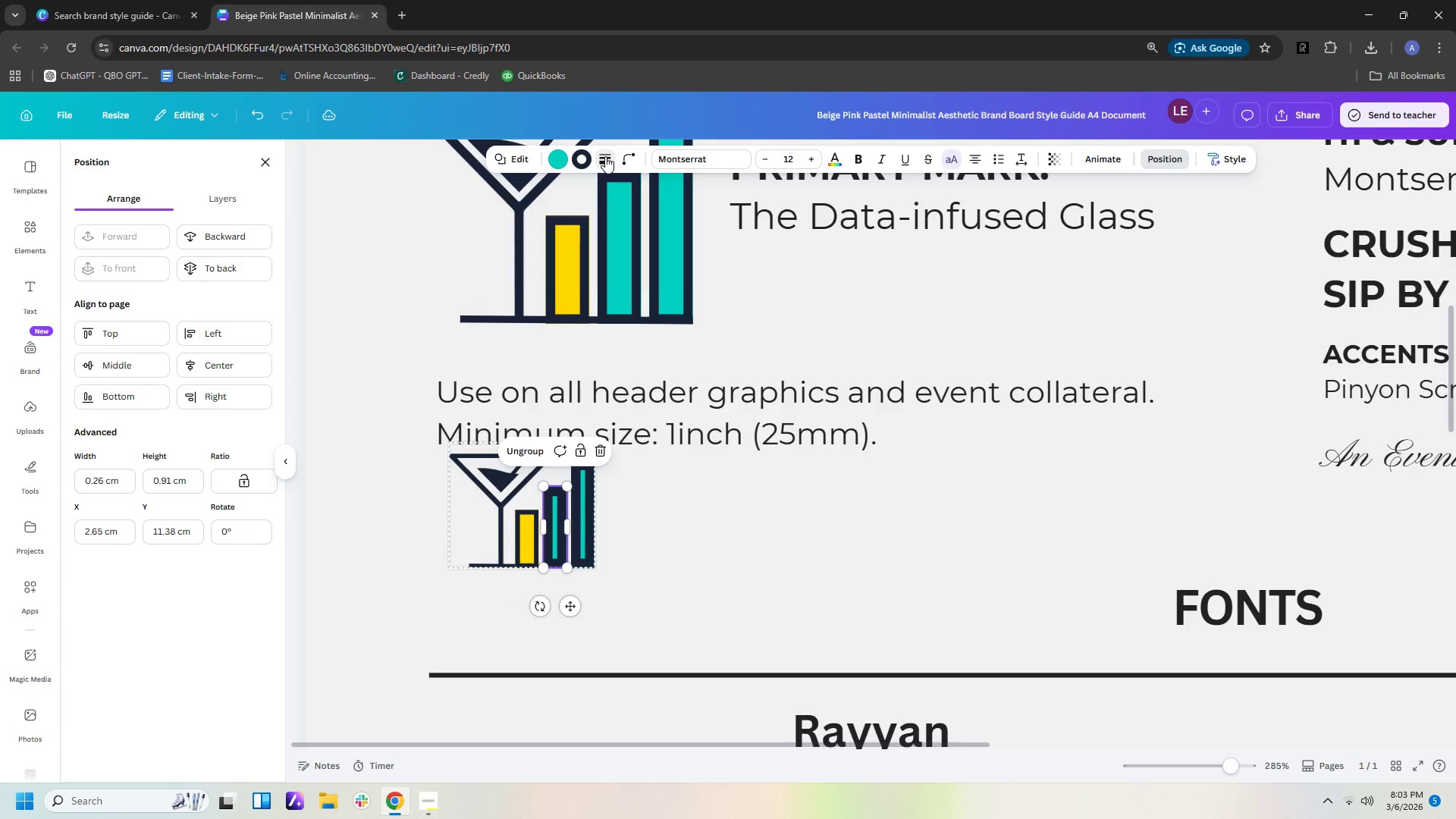 
left_click([705, 262])
 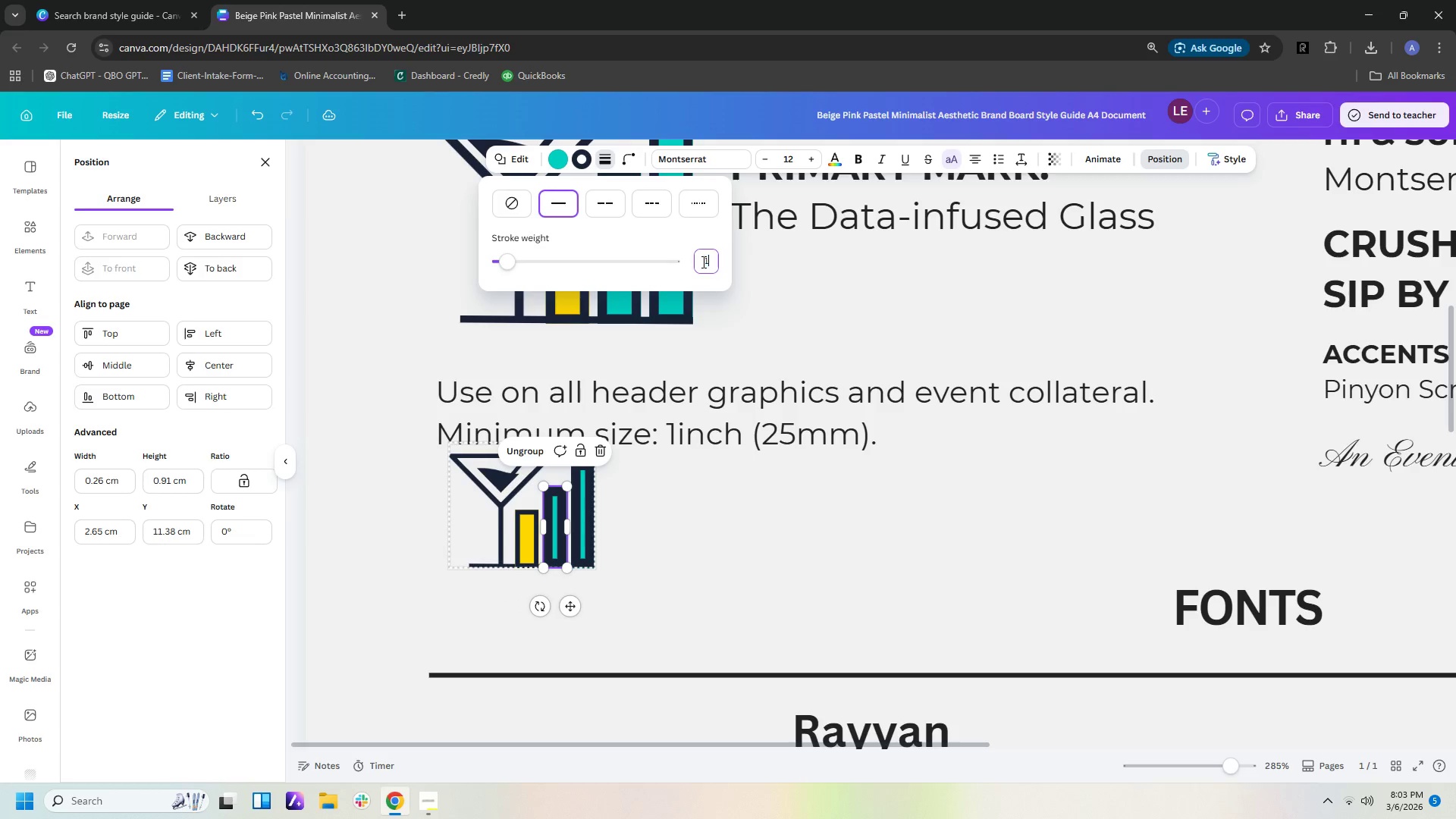 
key(Numpad1)
 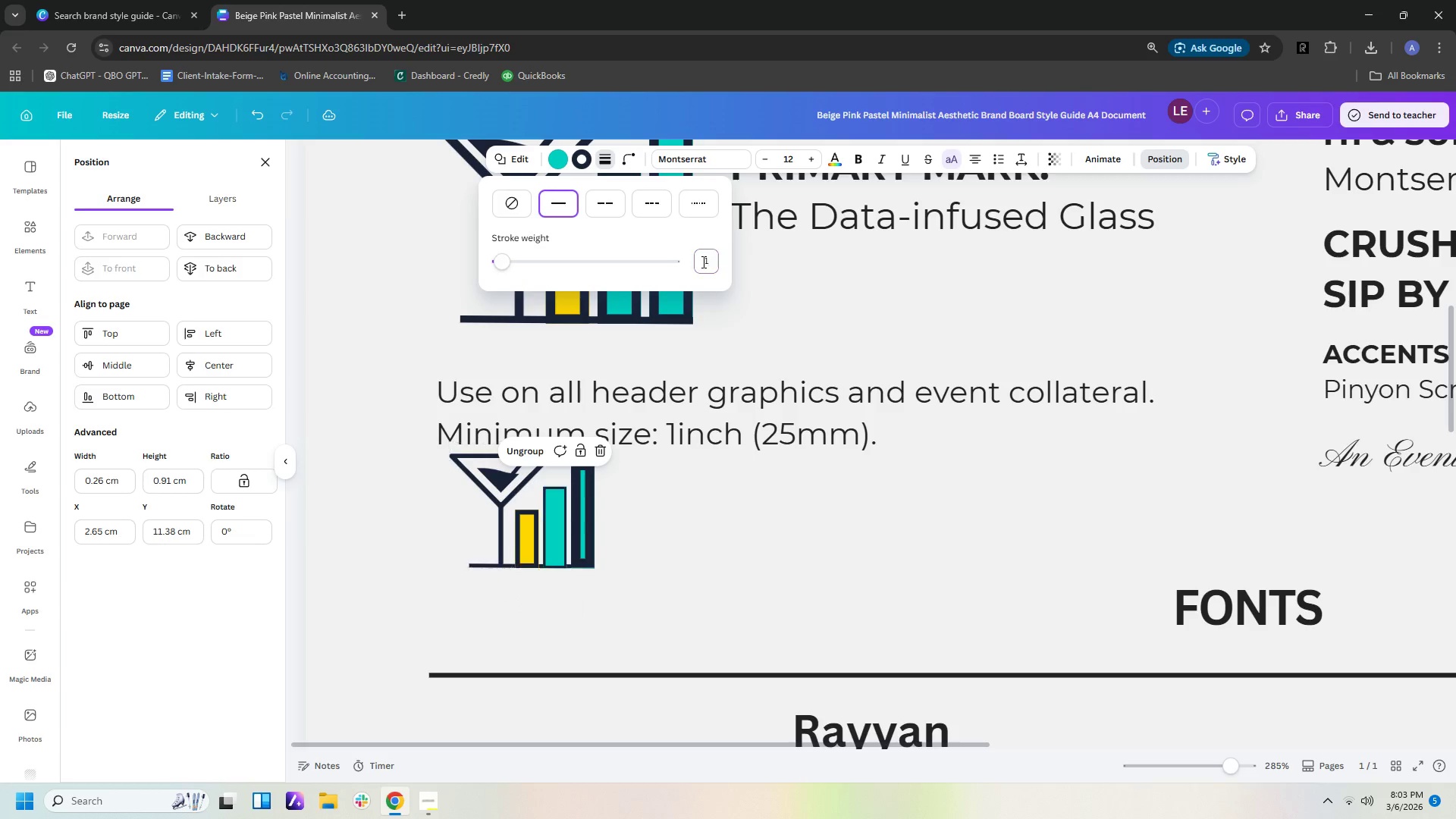 
key(NumpadEnter)
 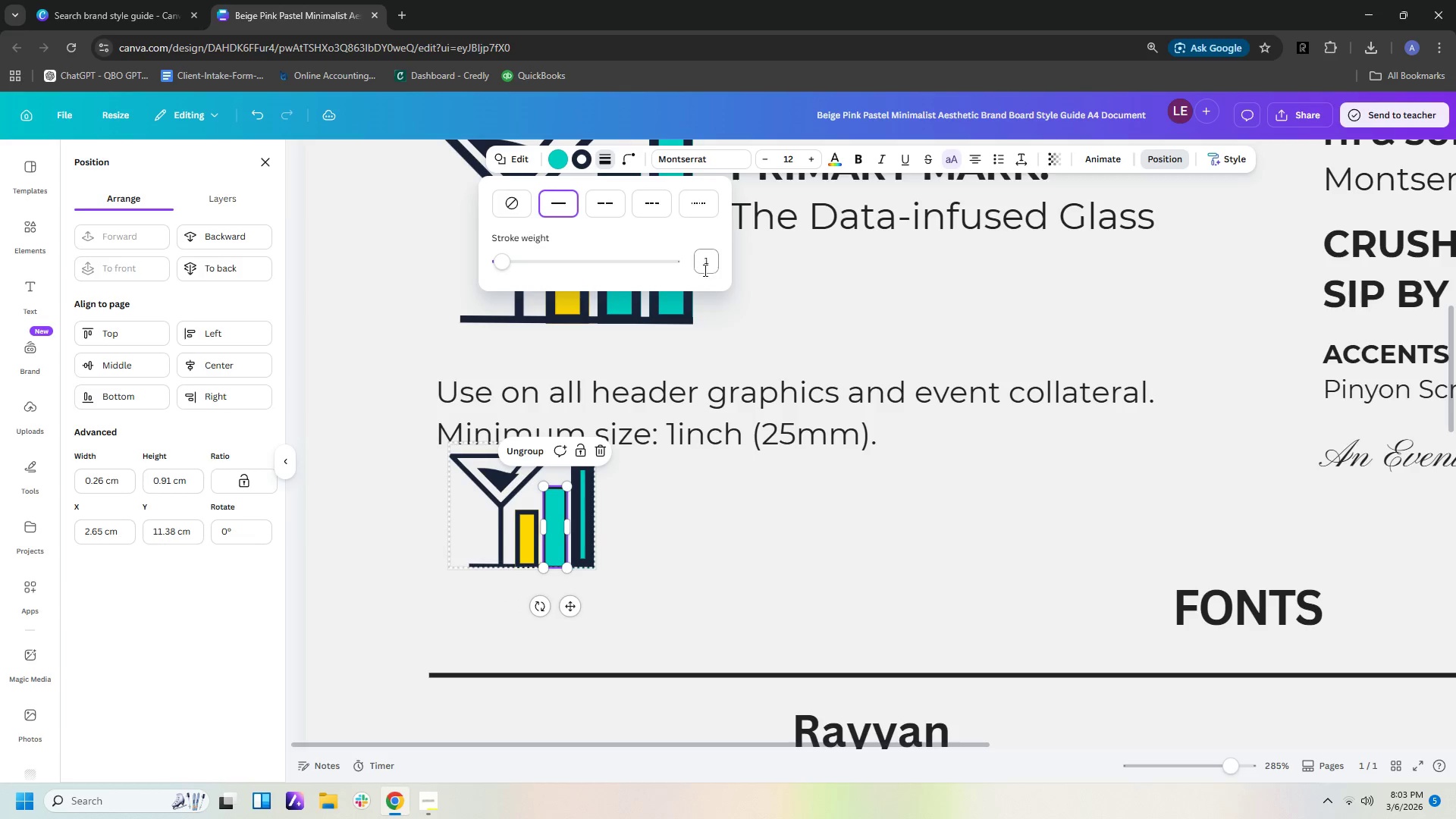 
left_click([711, 265])
 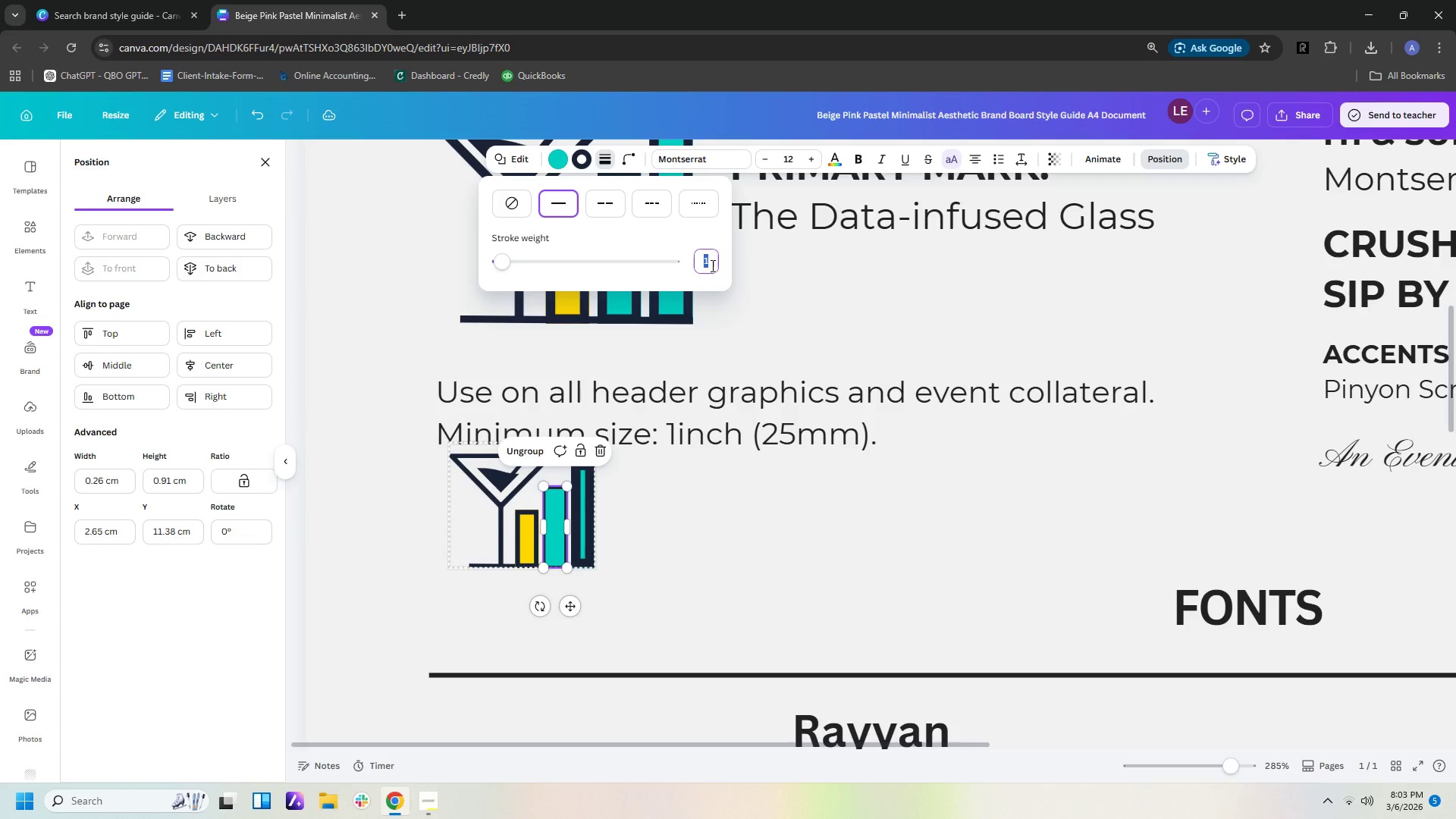 
key(Numpad2)
 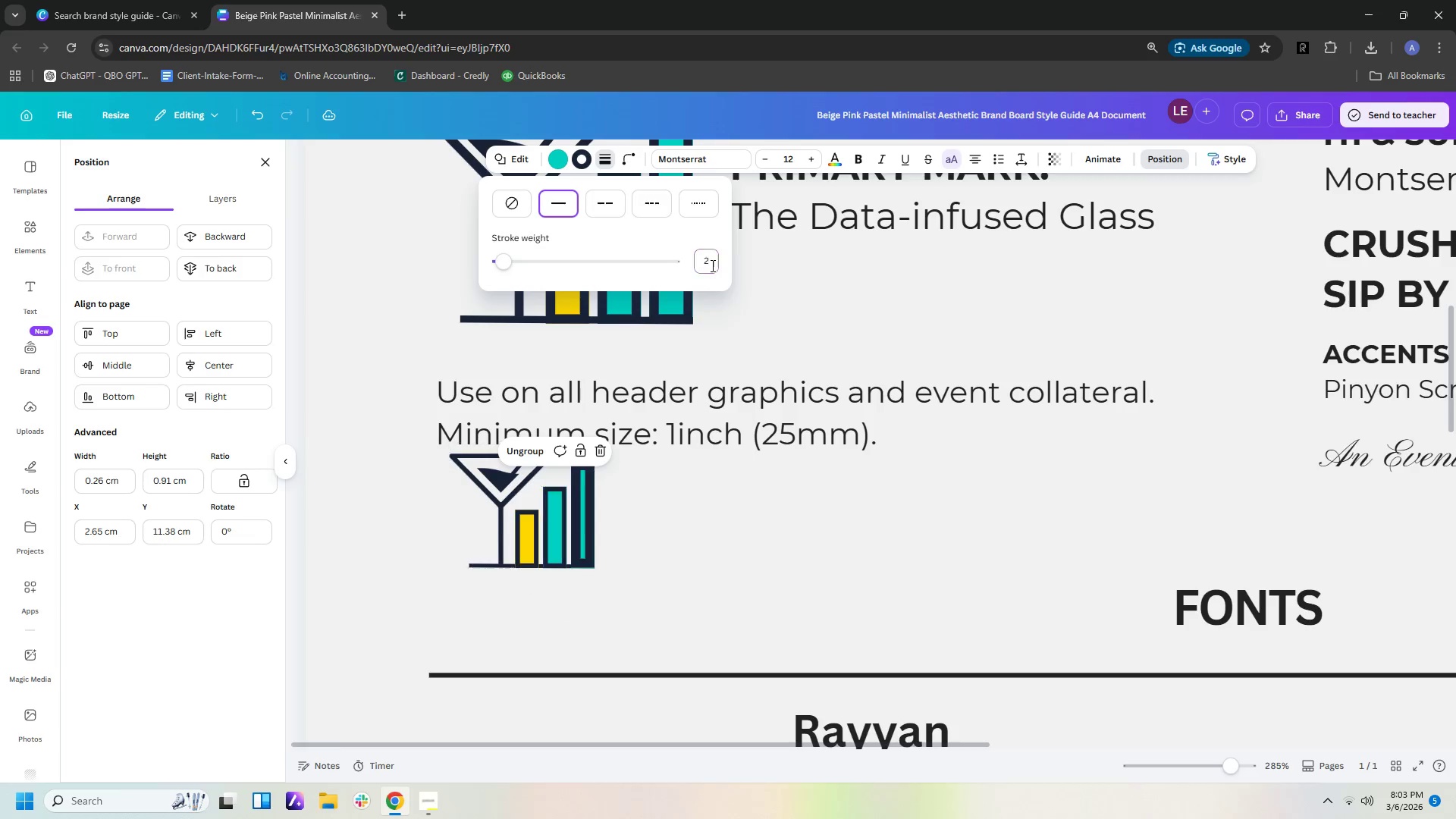 
key(NumpadEnter)
 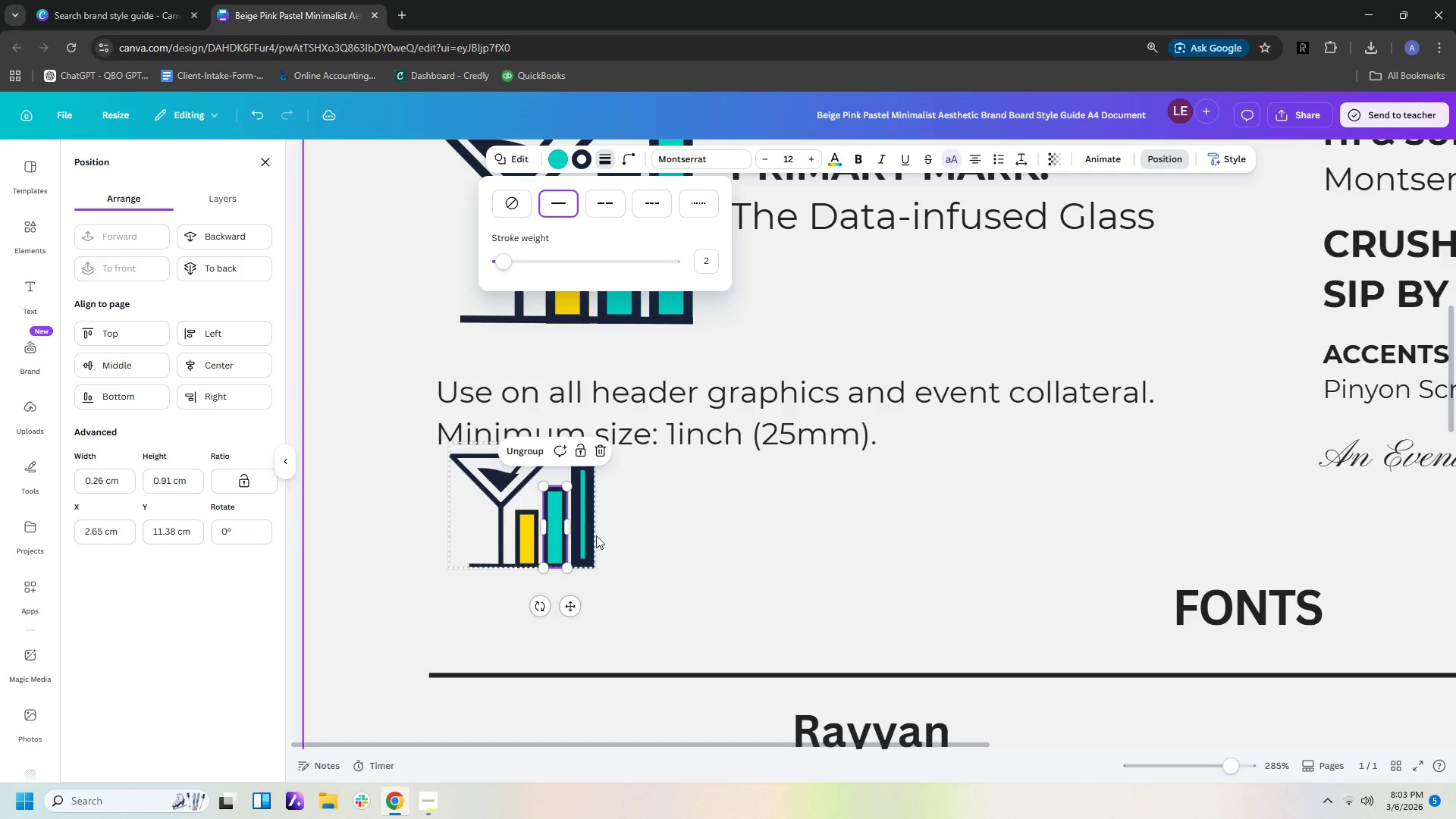 
left_click([580, 515])
 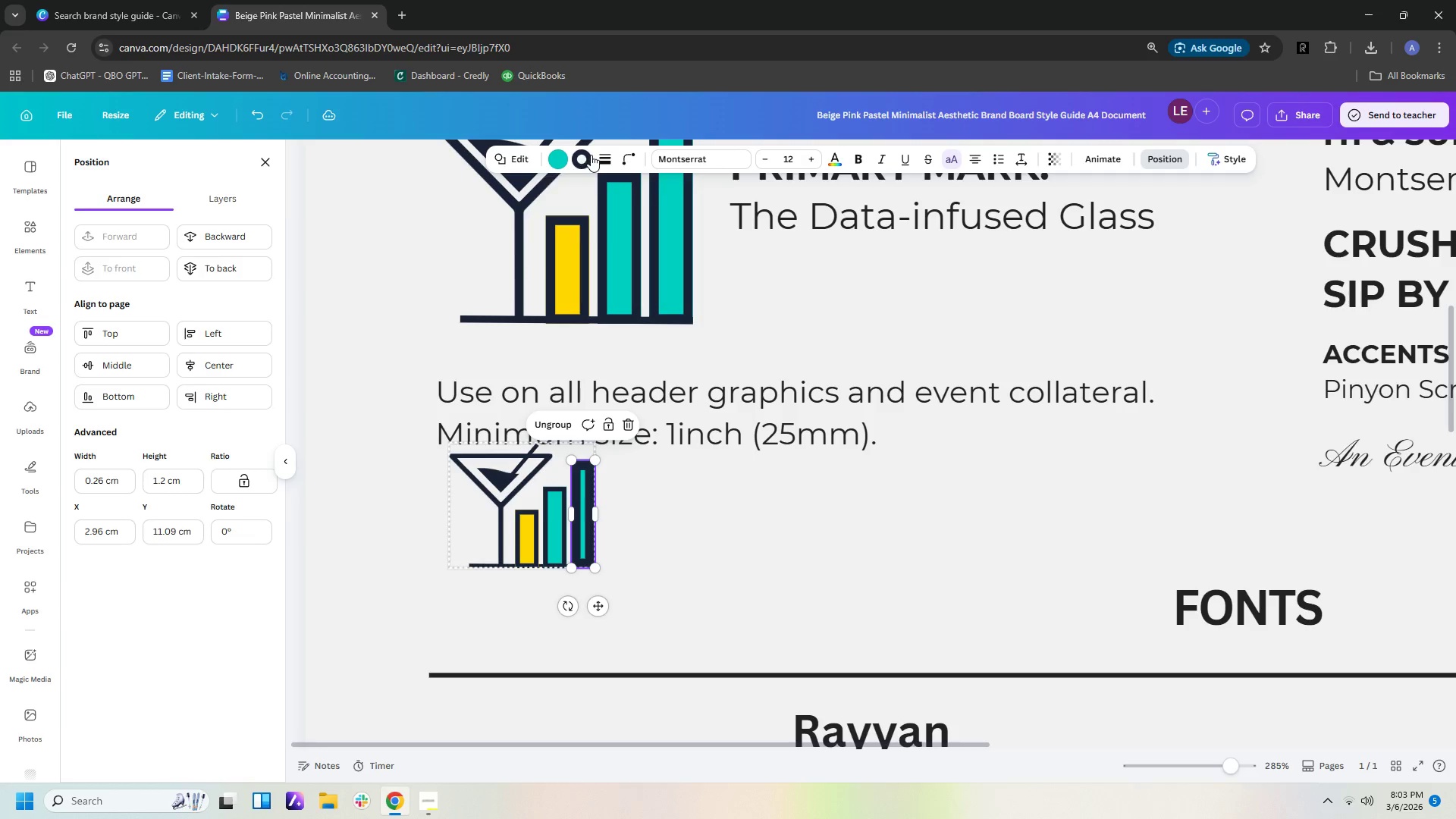 
left_click([605, 155])
 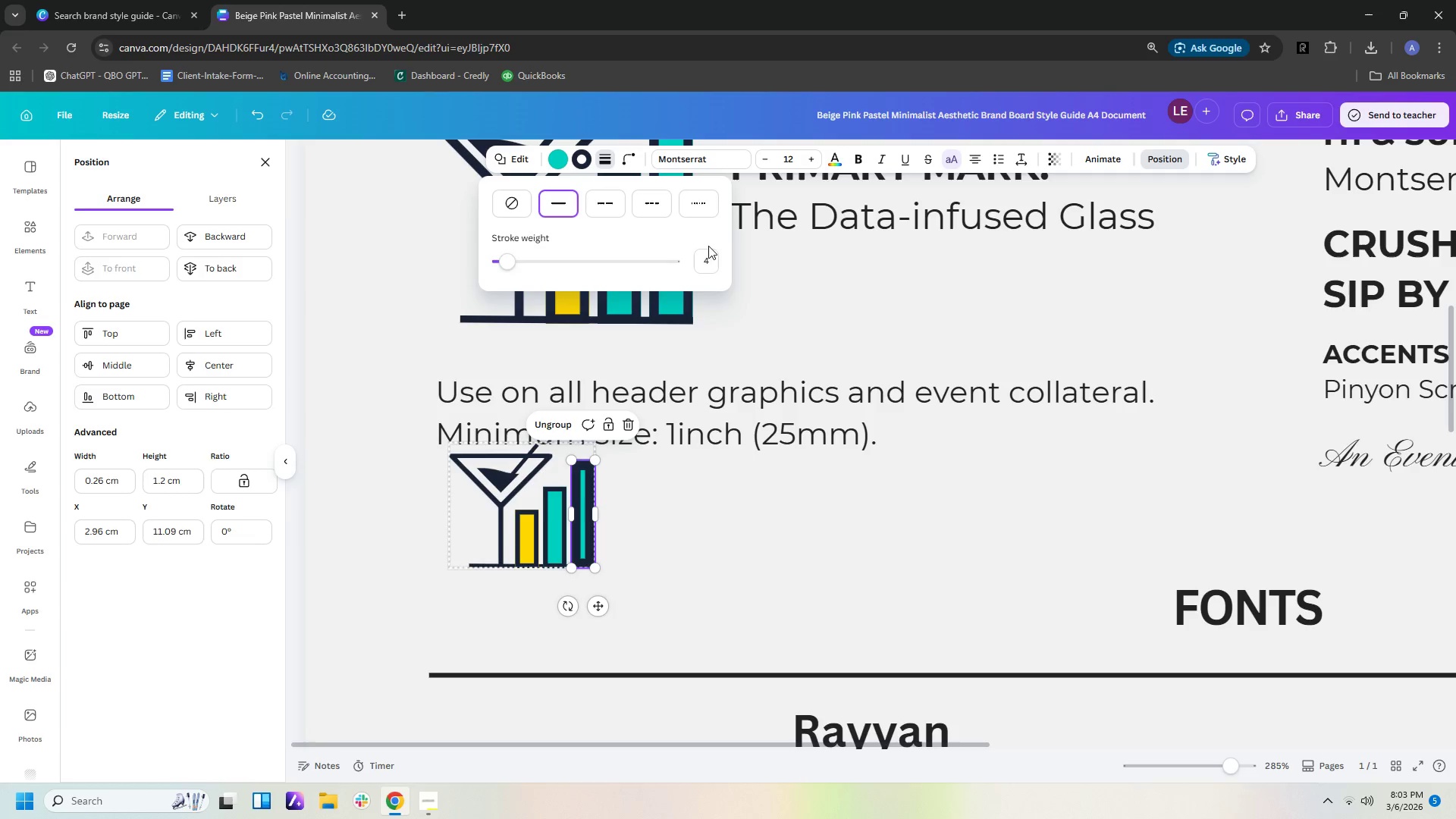 
left_click([708, 267])
 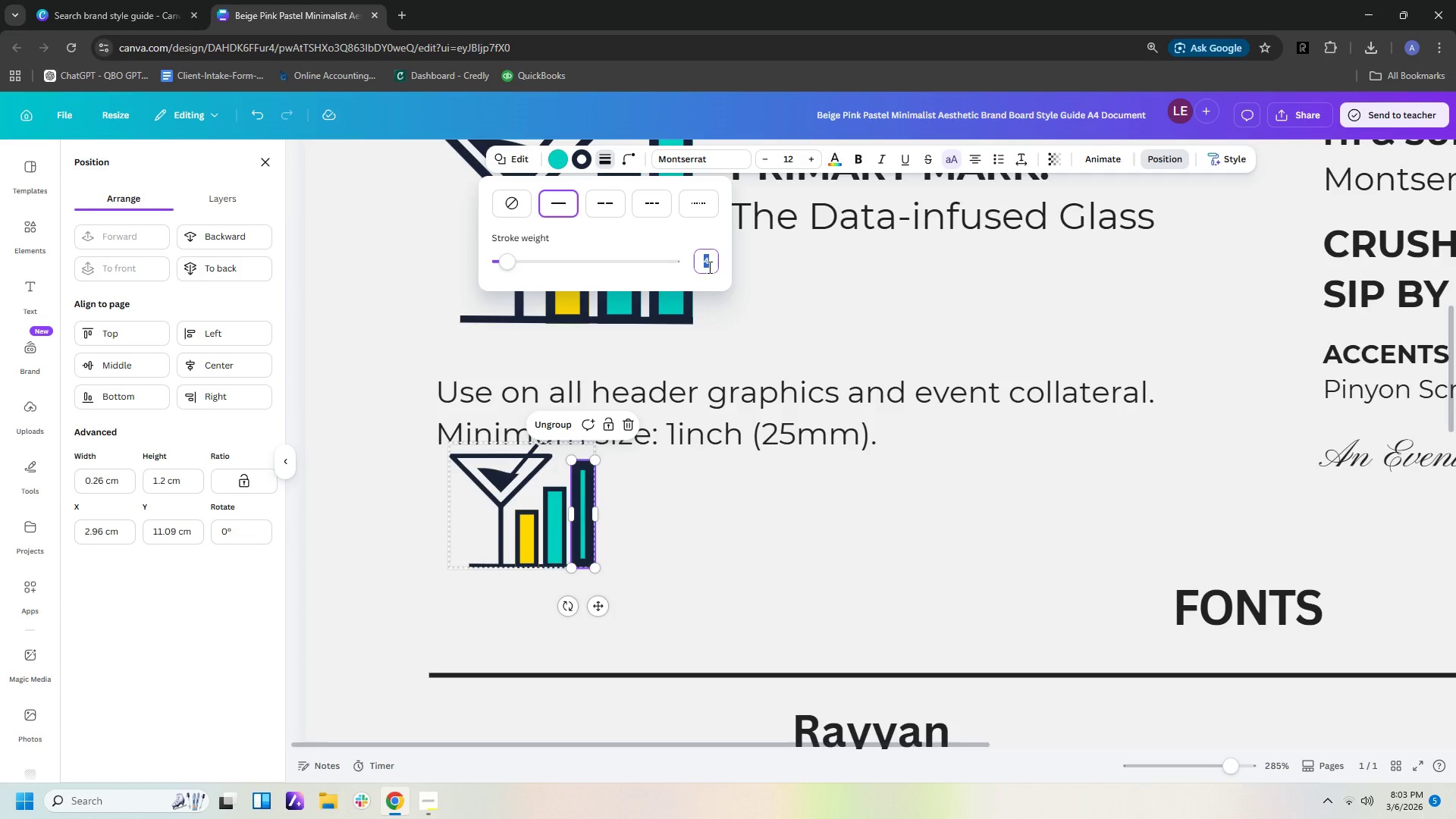 
key(Numpad3)
 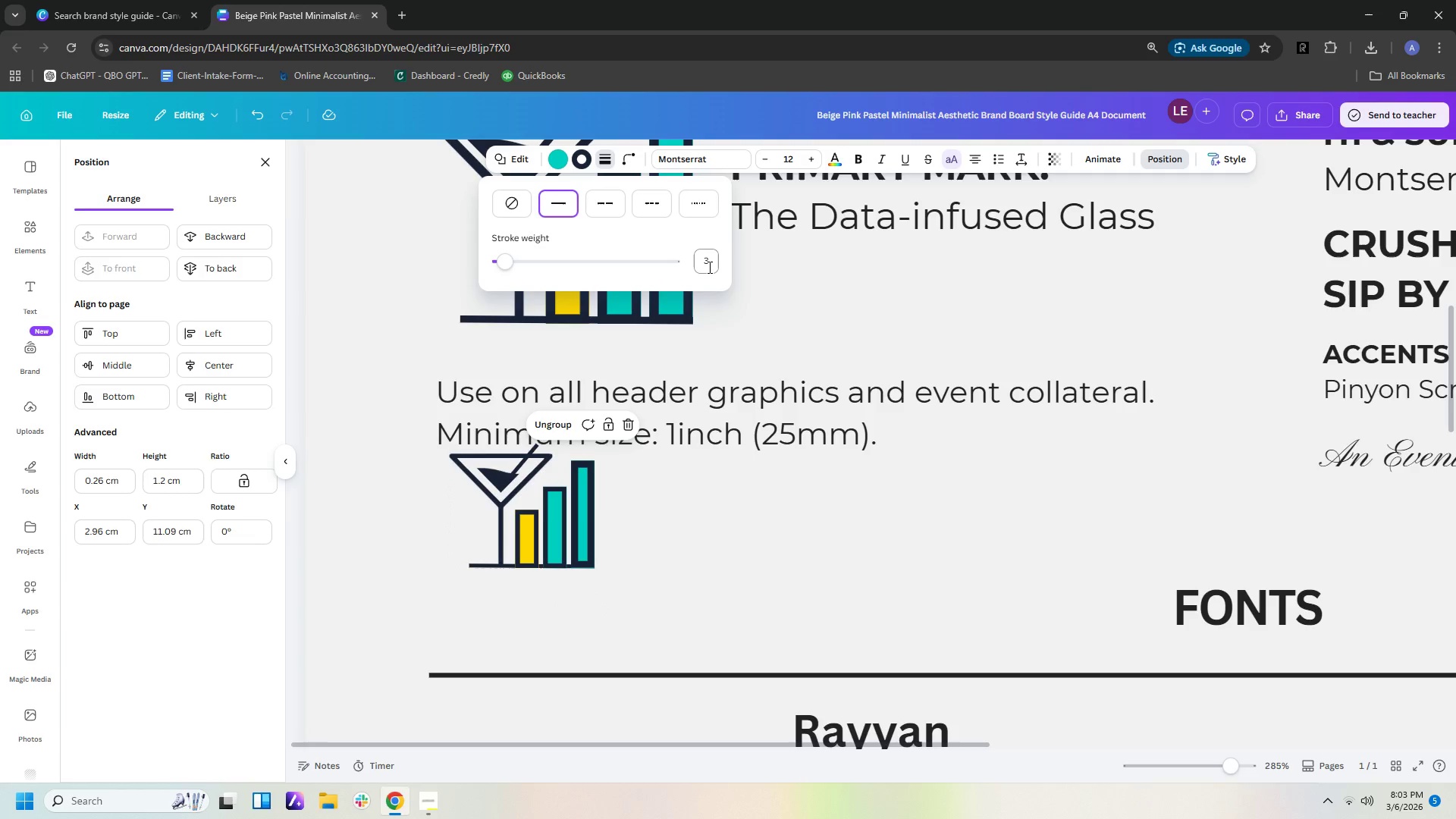 
key(NumpadEnter)
 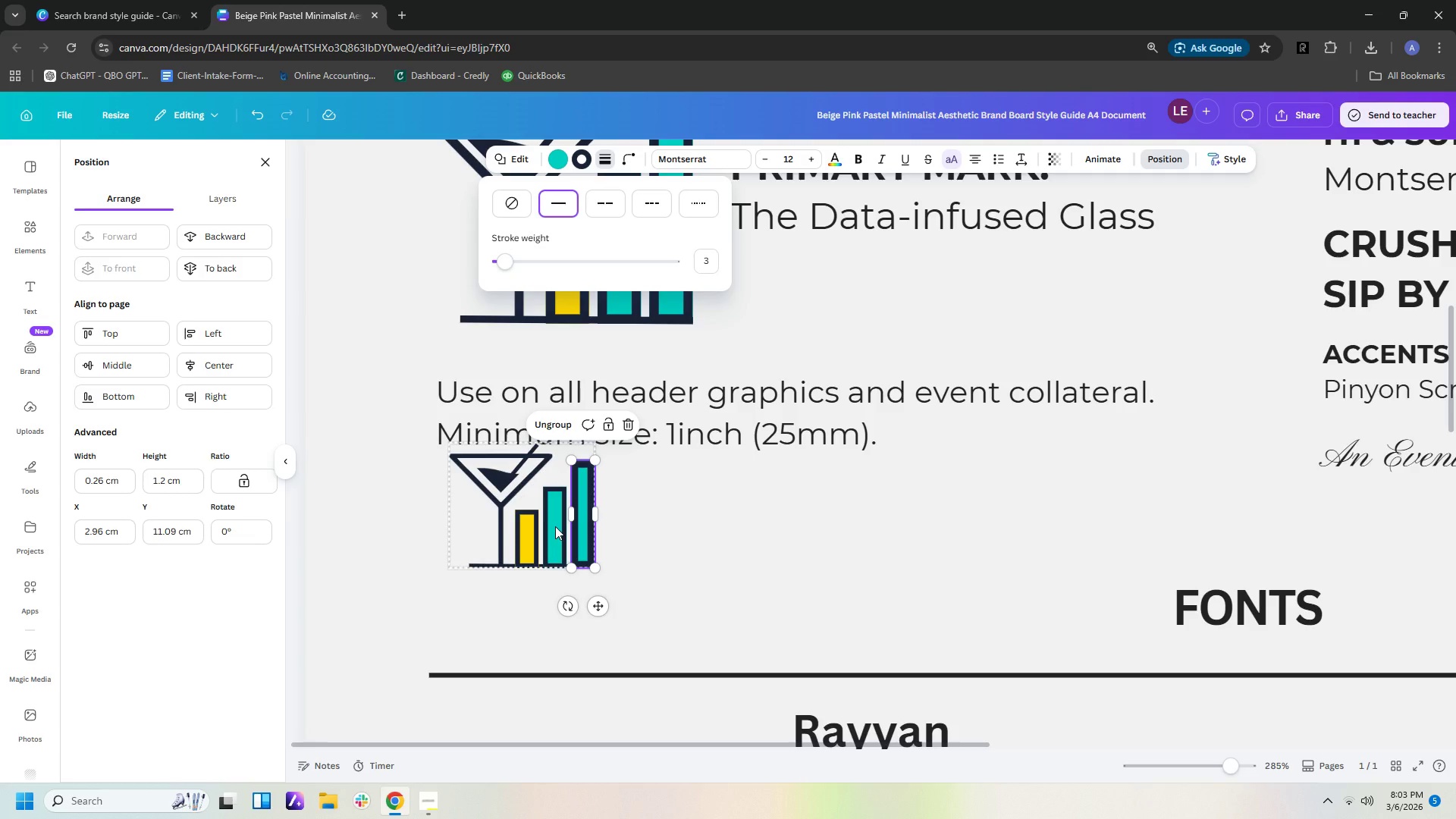 
left_click([529, 528])
 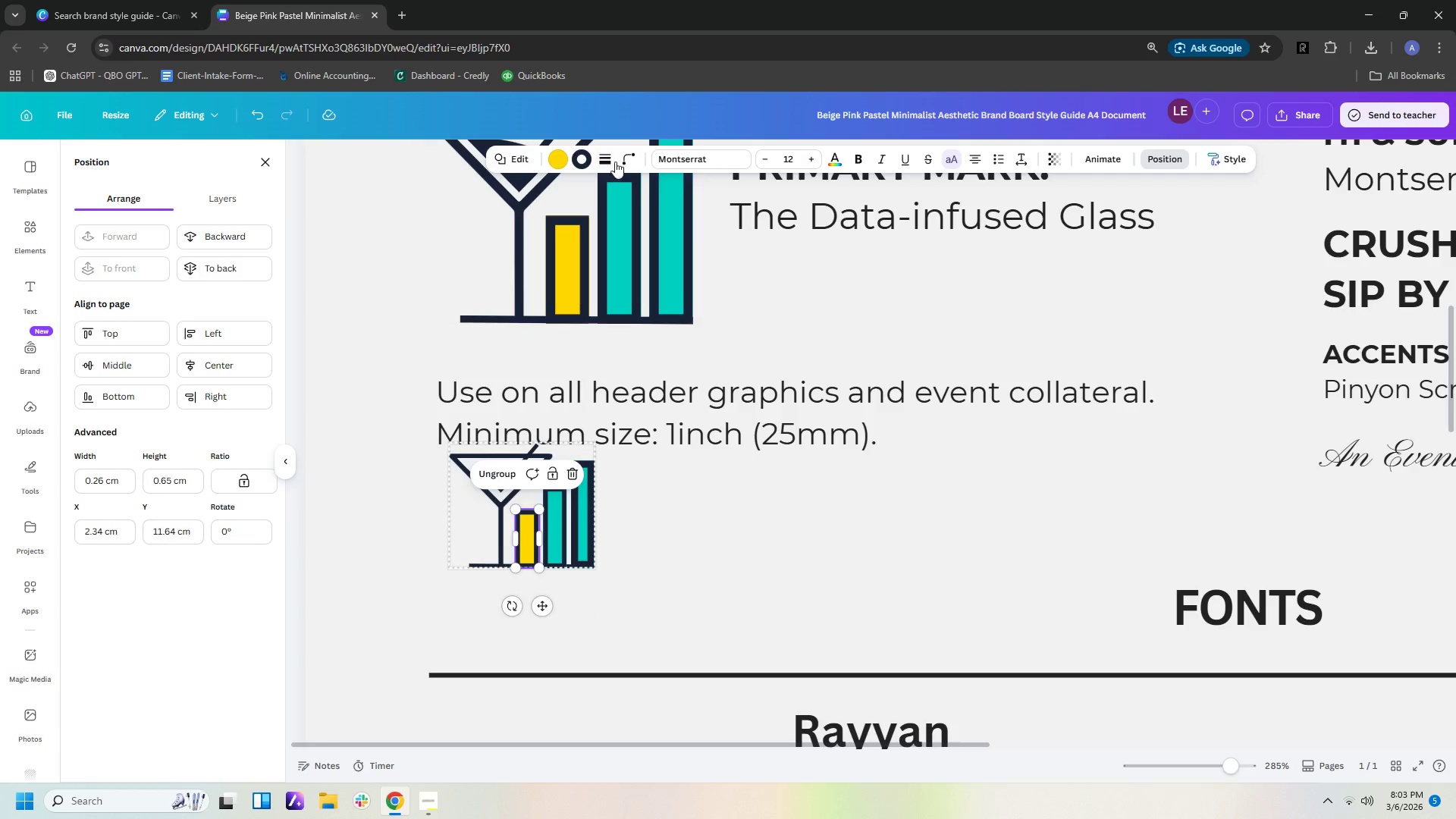 
left_click([605, 158])
 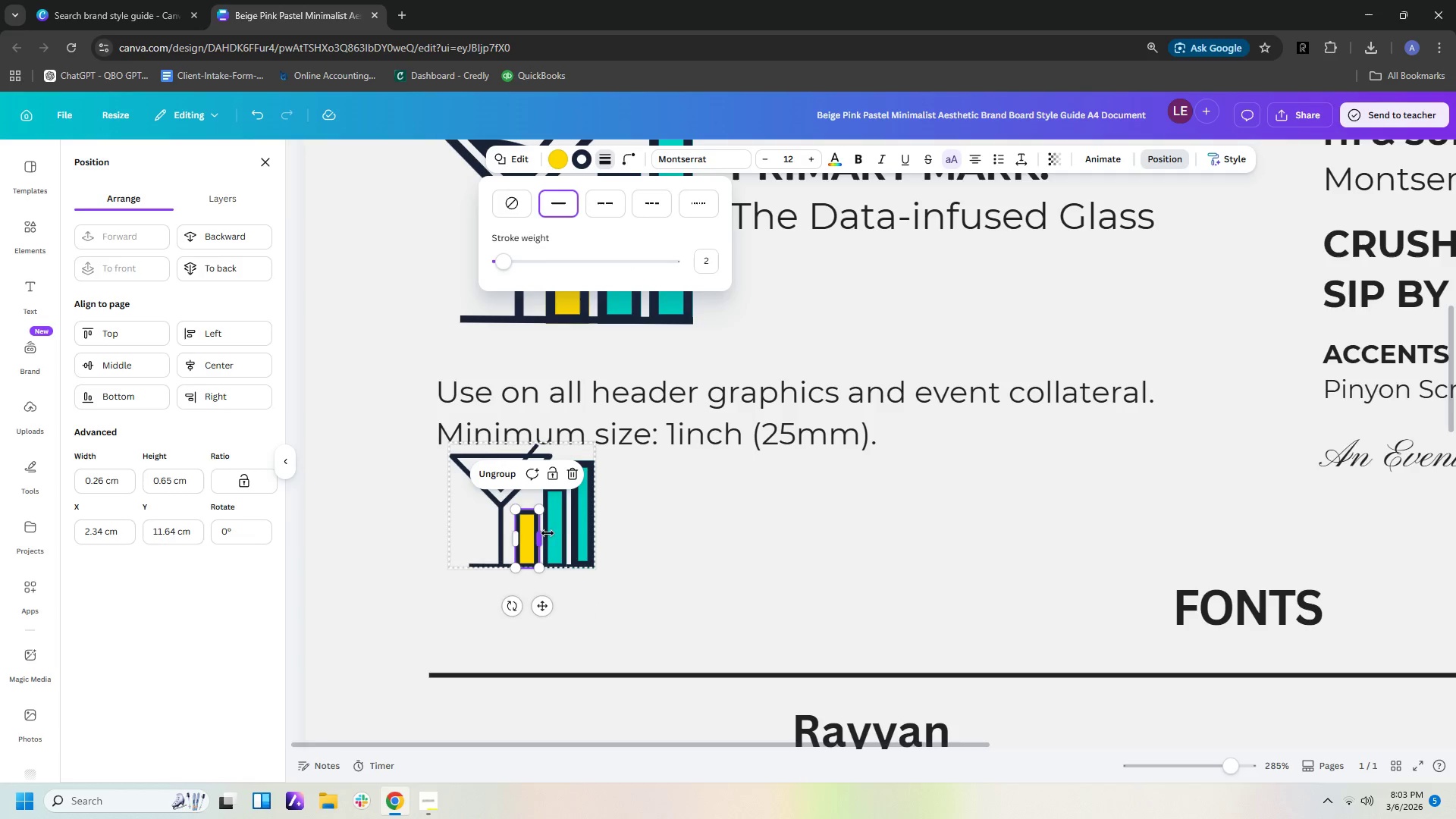 
left_click([582, 524])
 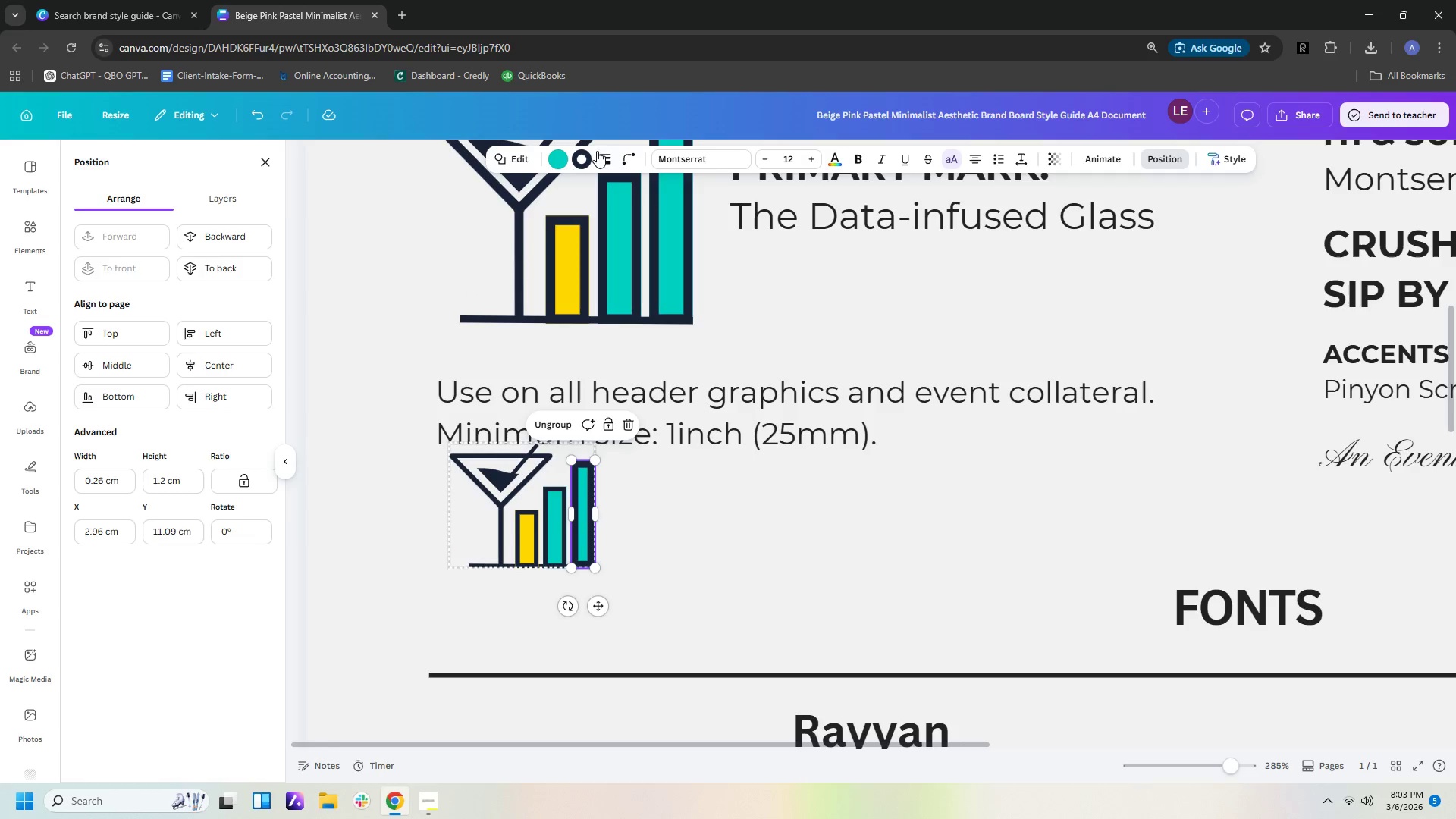 
left_click([603, 153])
 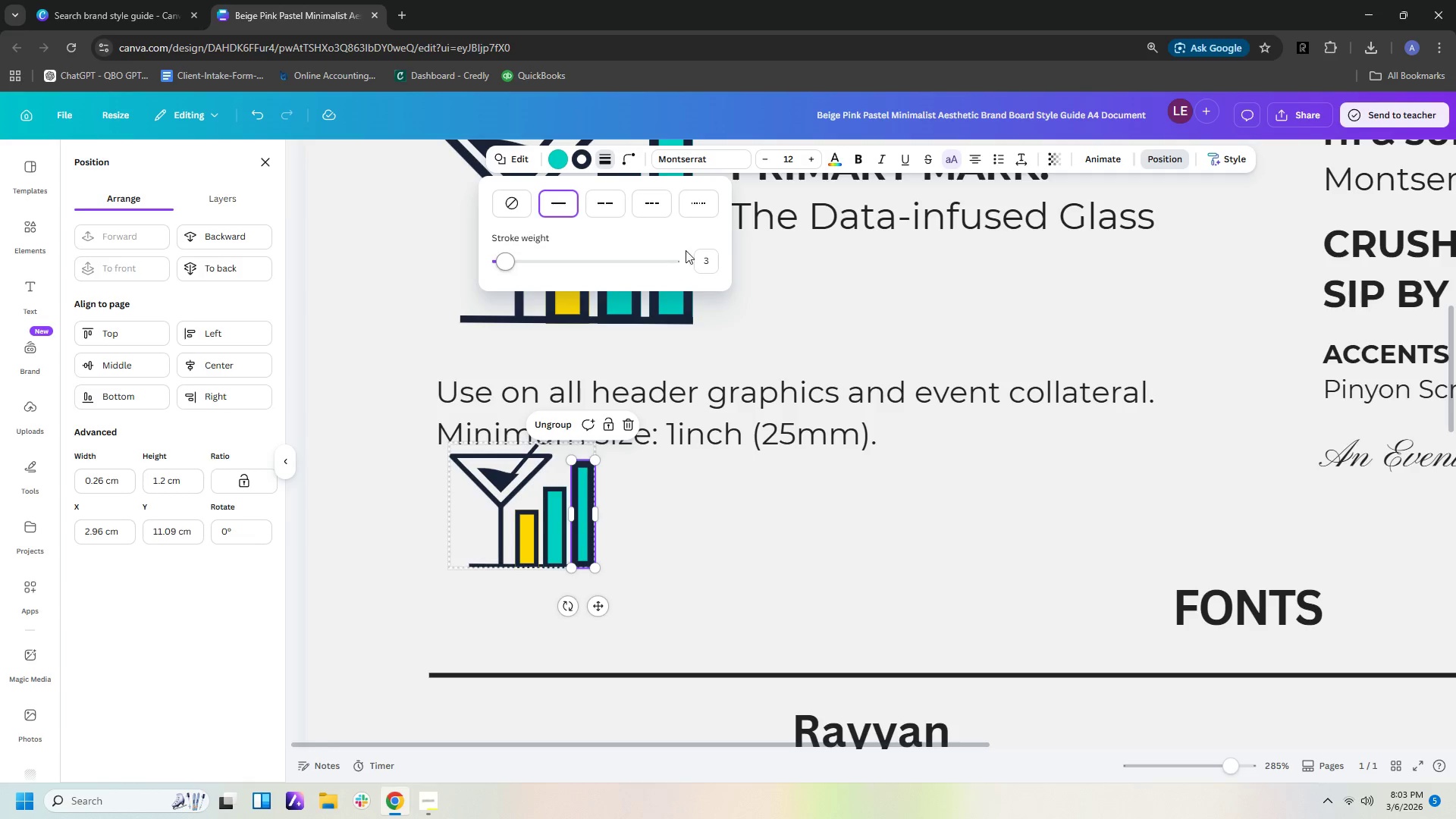 
left_click([701, 260])
 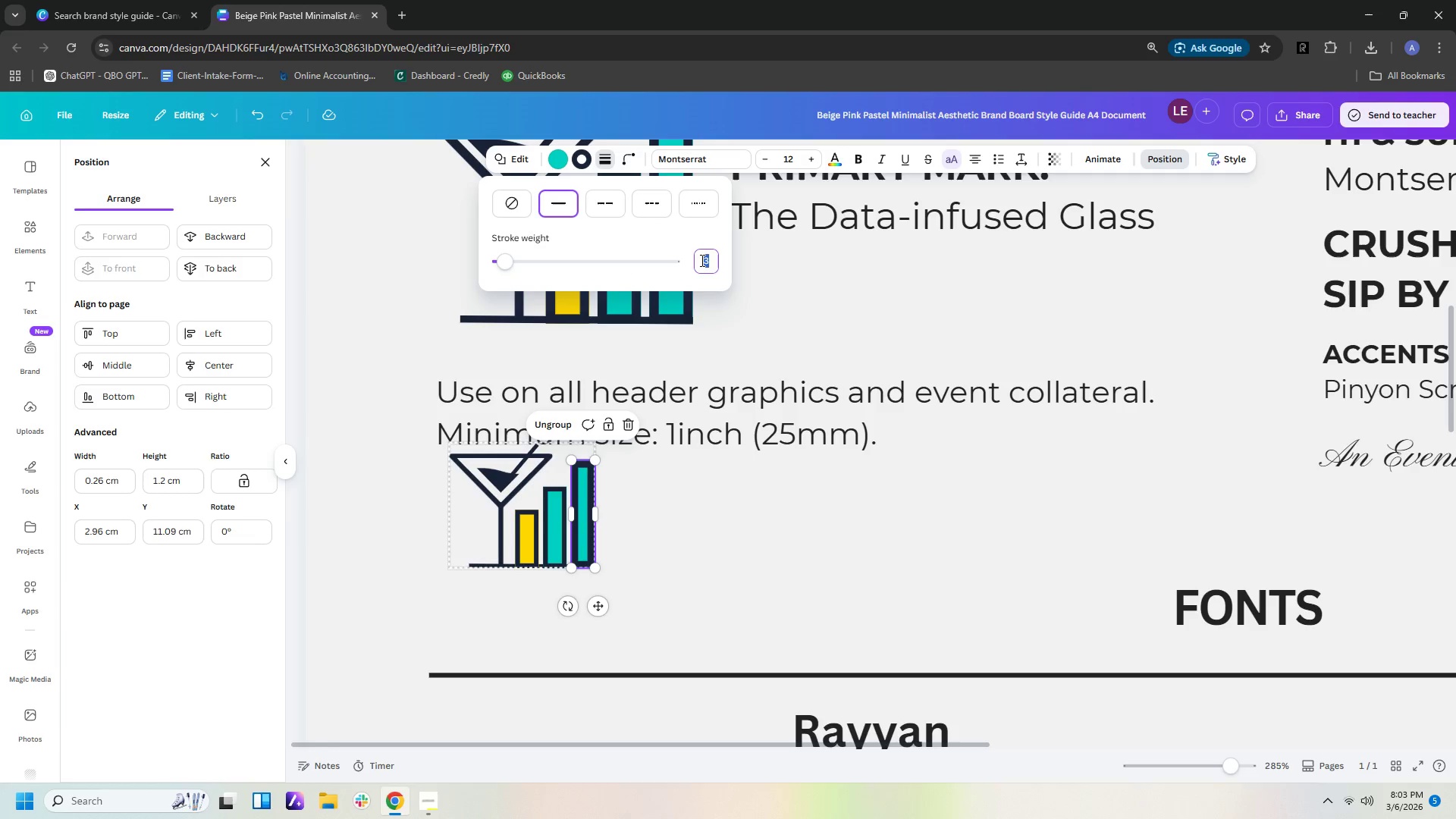 
key(Numpad2)
 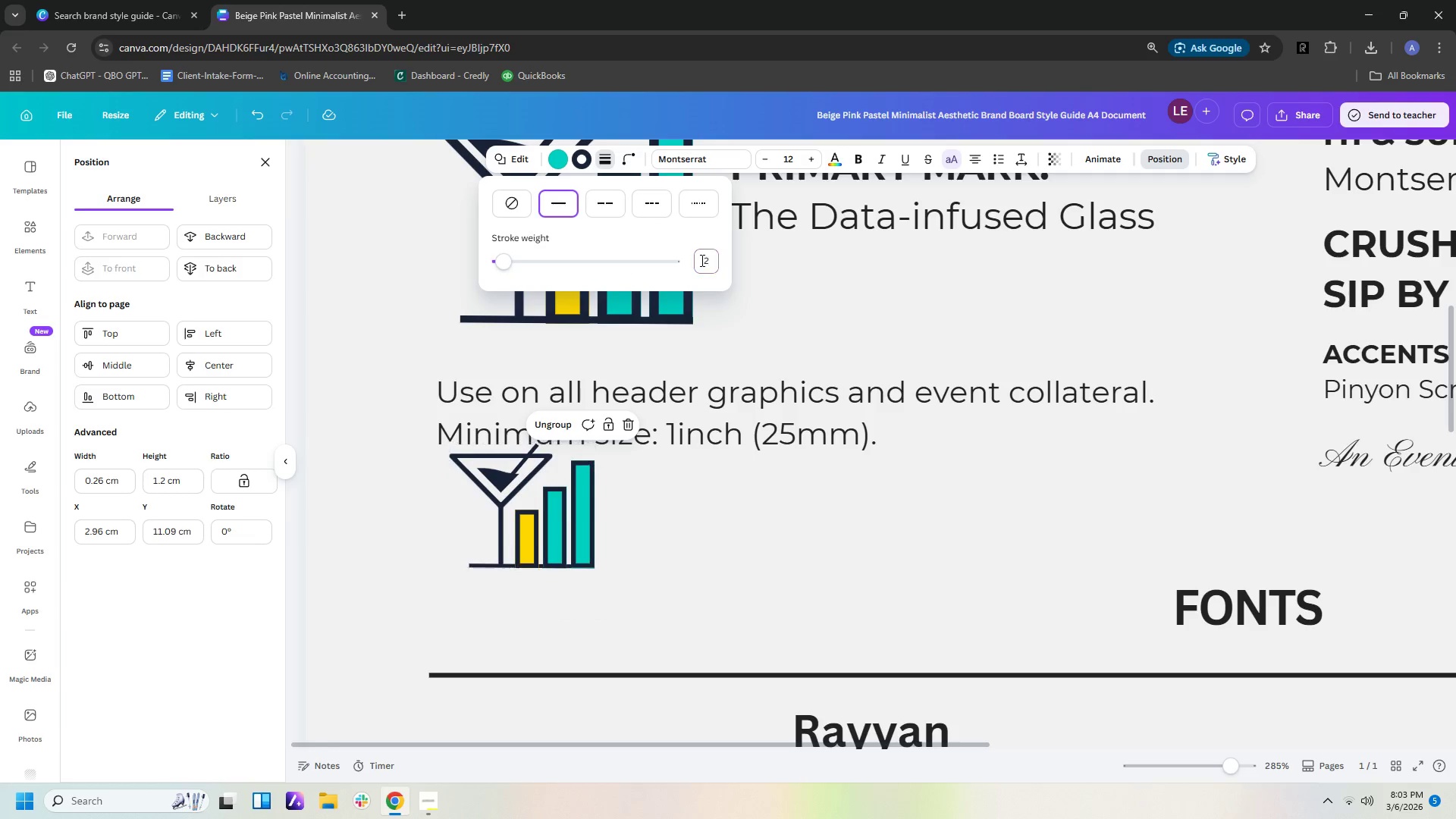 
key(NumpadEnter)
 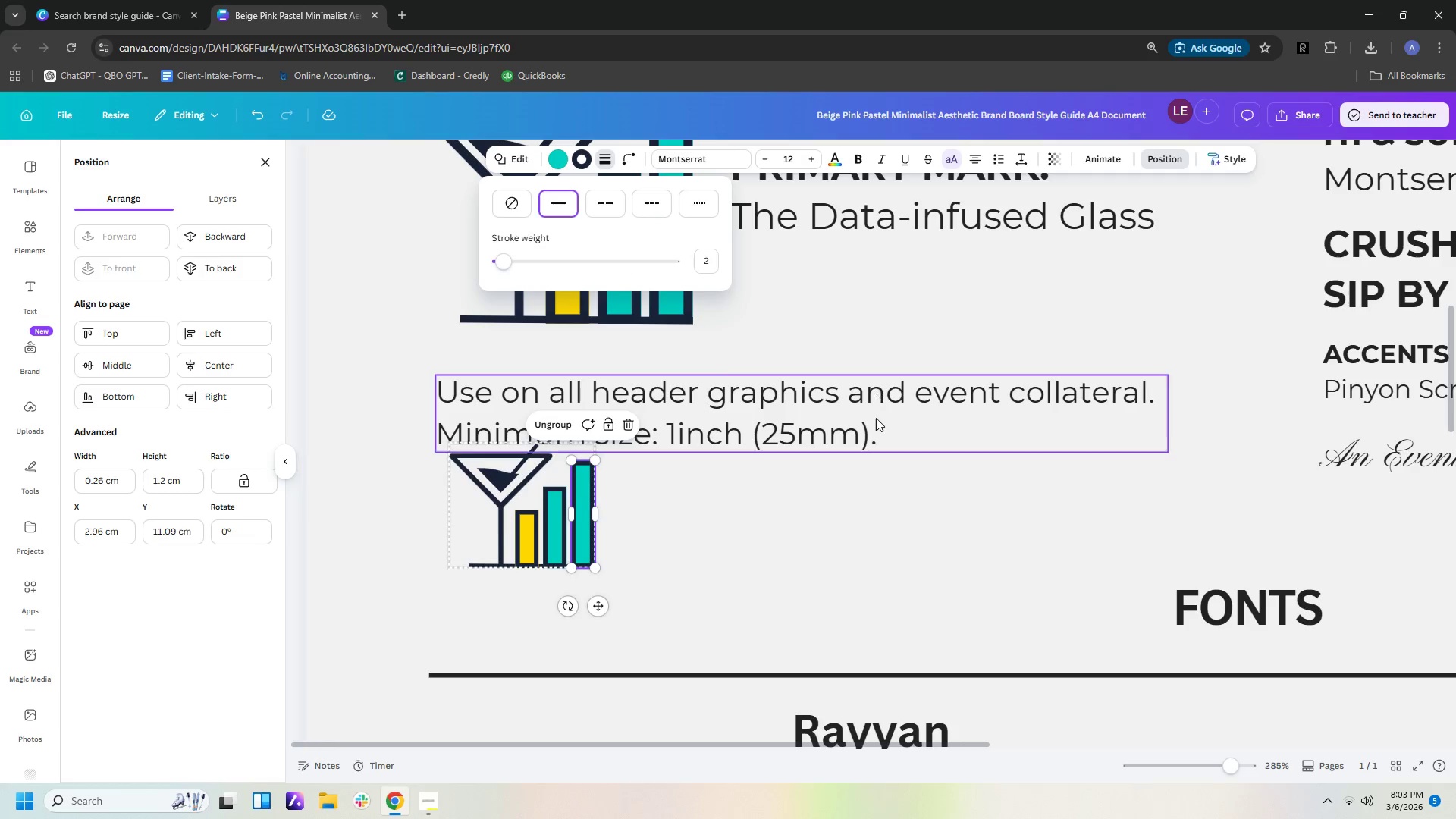 
left_click([774, 508])
 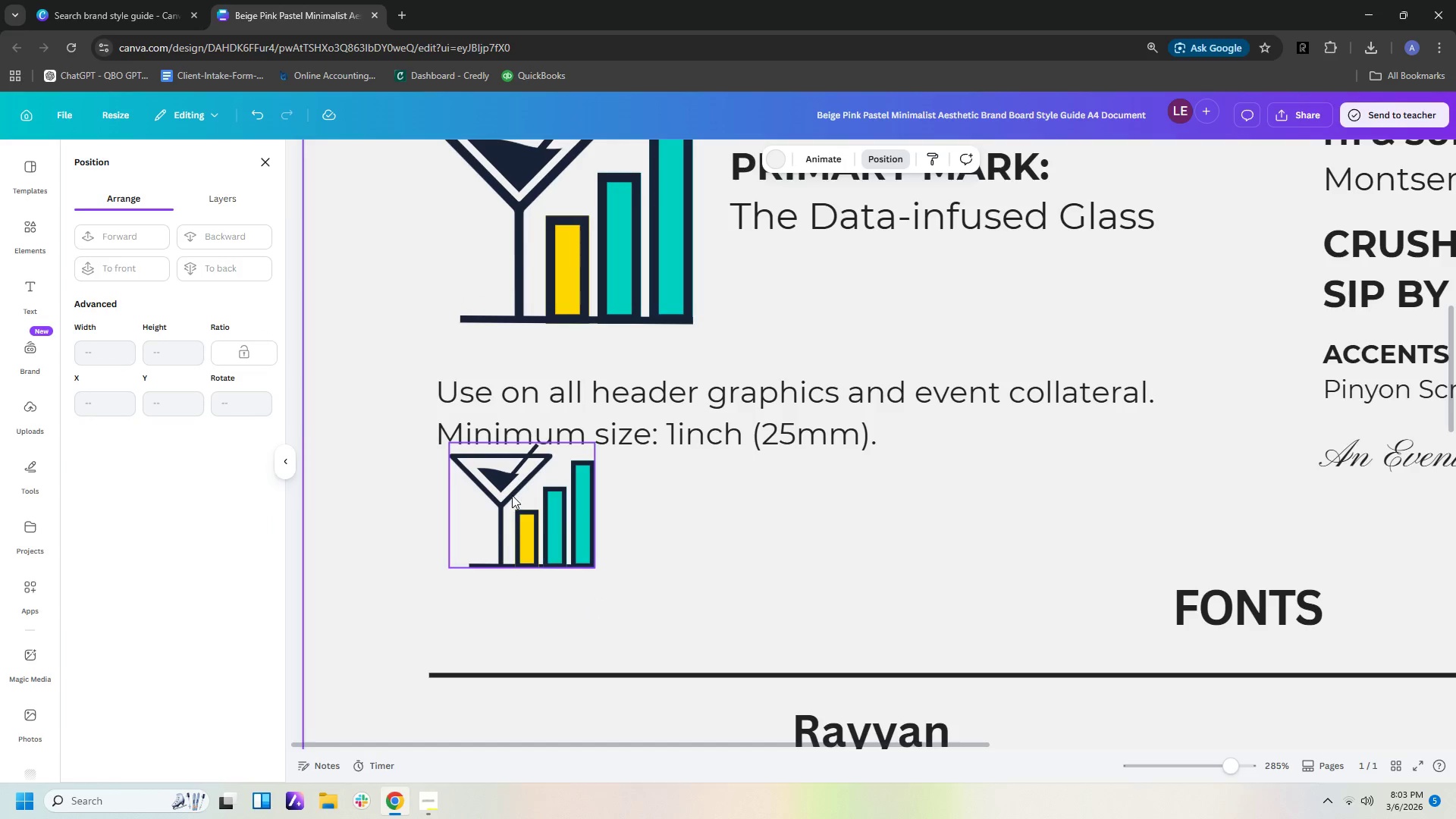 
left_click([514, 484])
 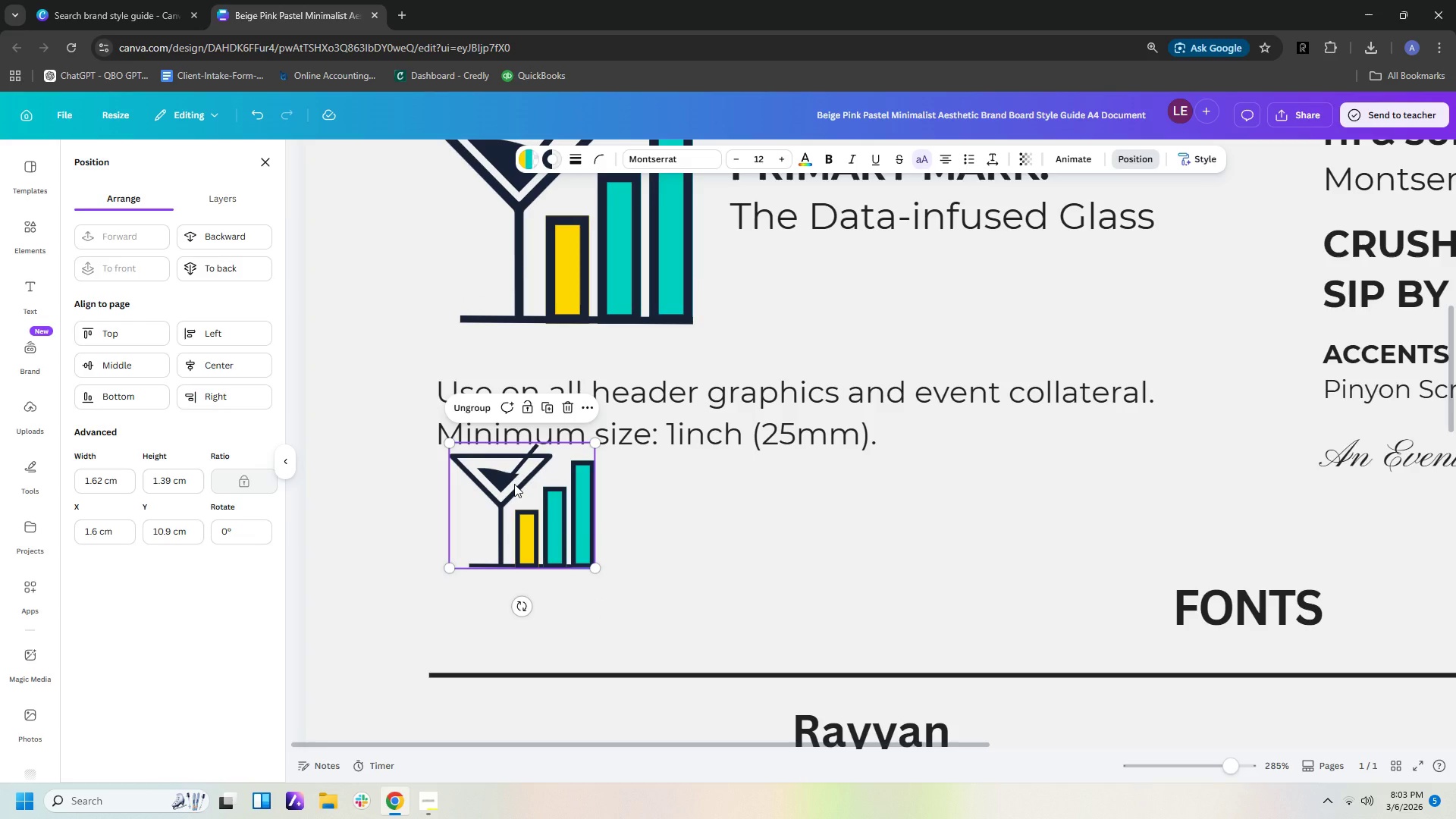 
left_click([514, 484])
 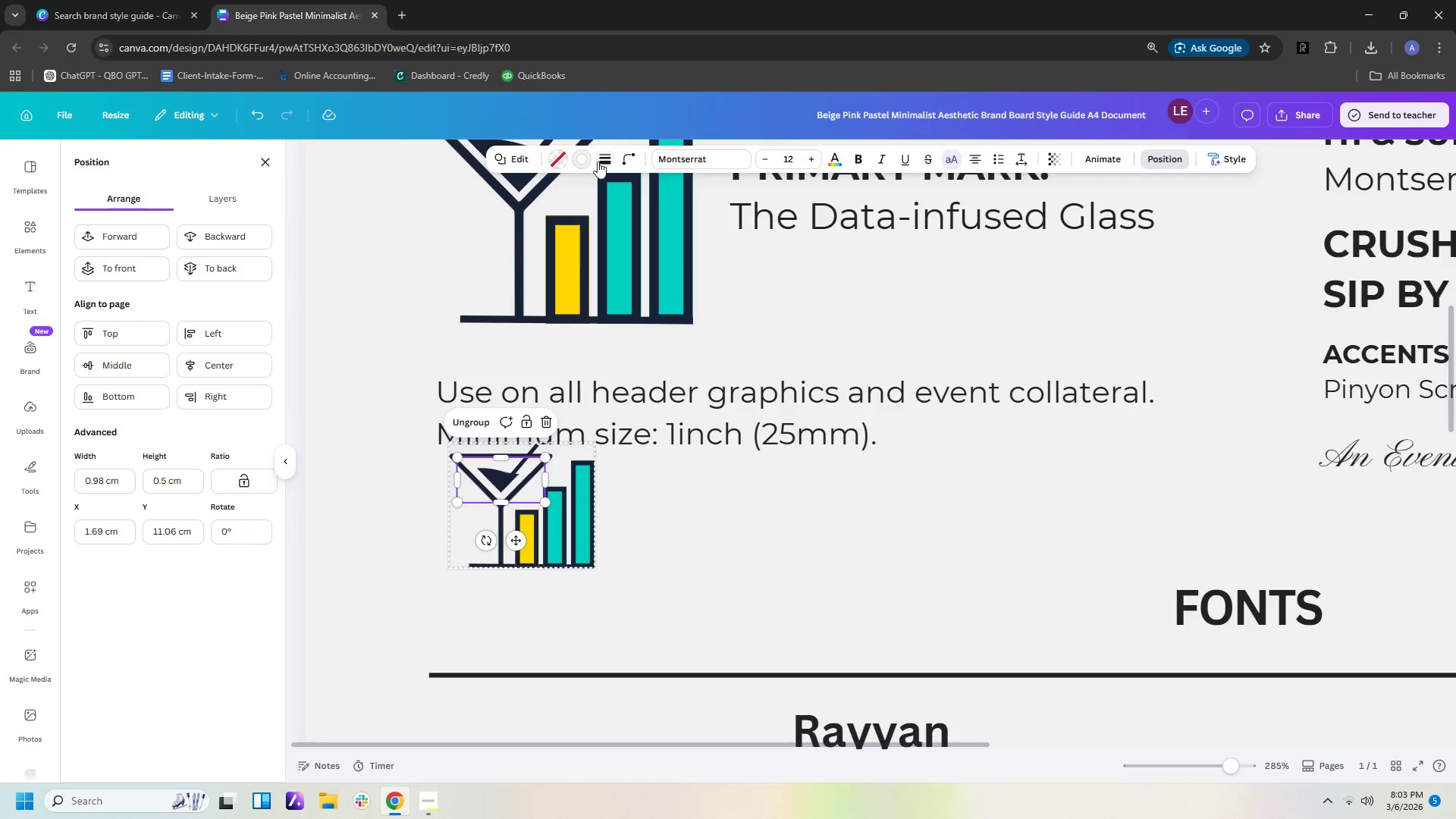 
left_click([610, 160])
 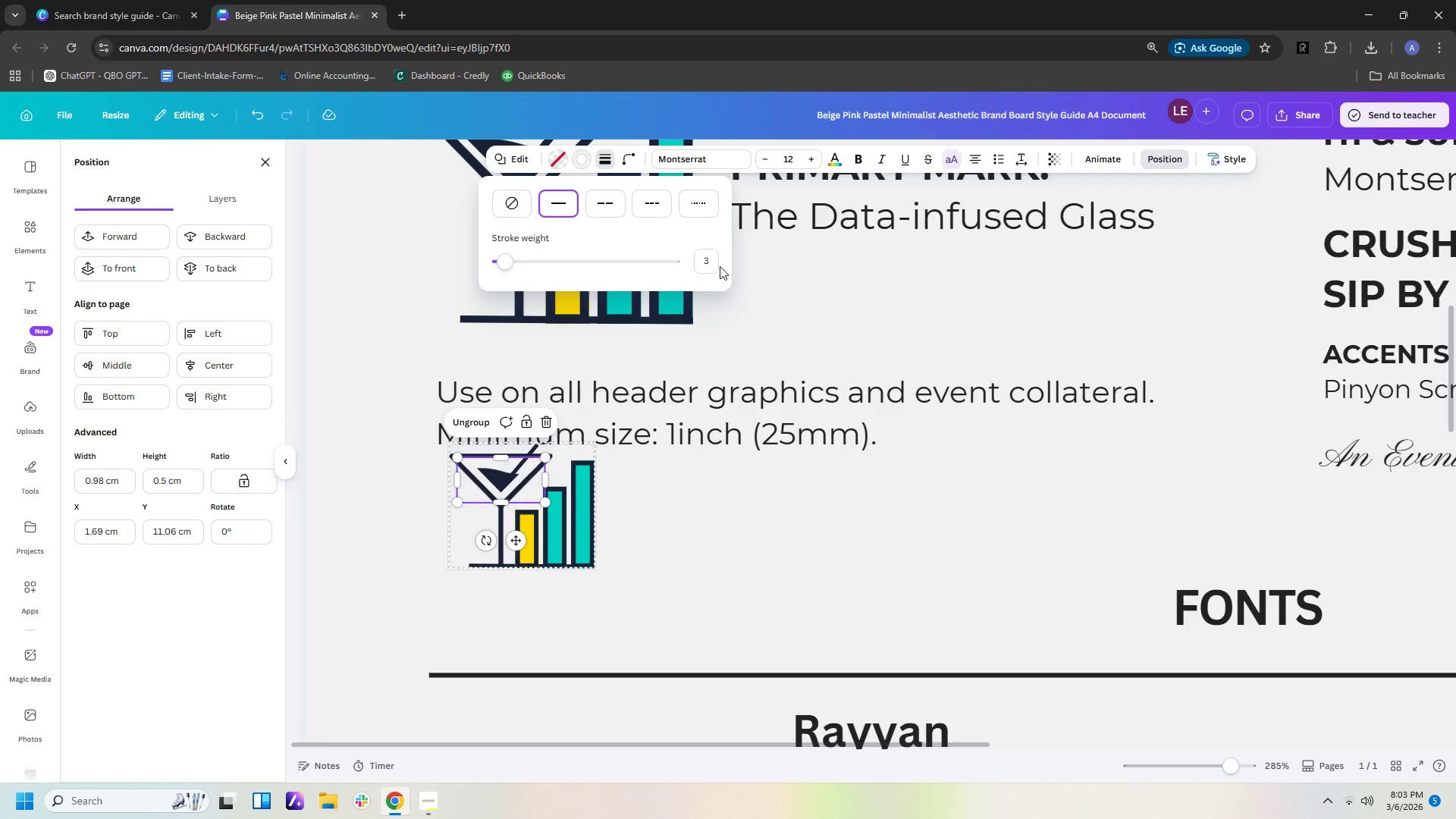 
left_click([709, 261])
 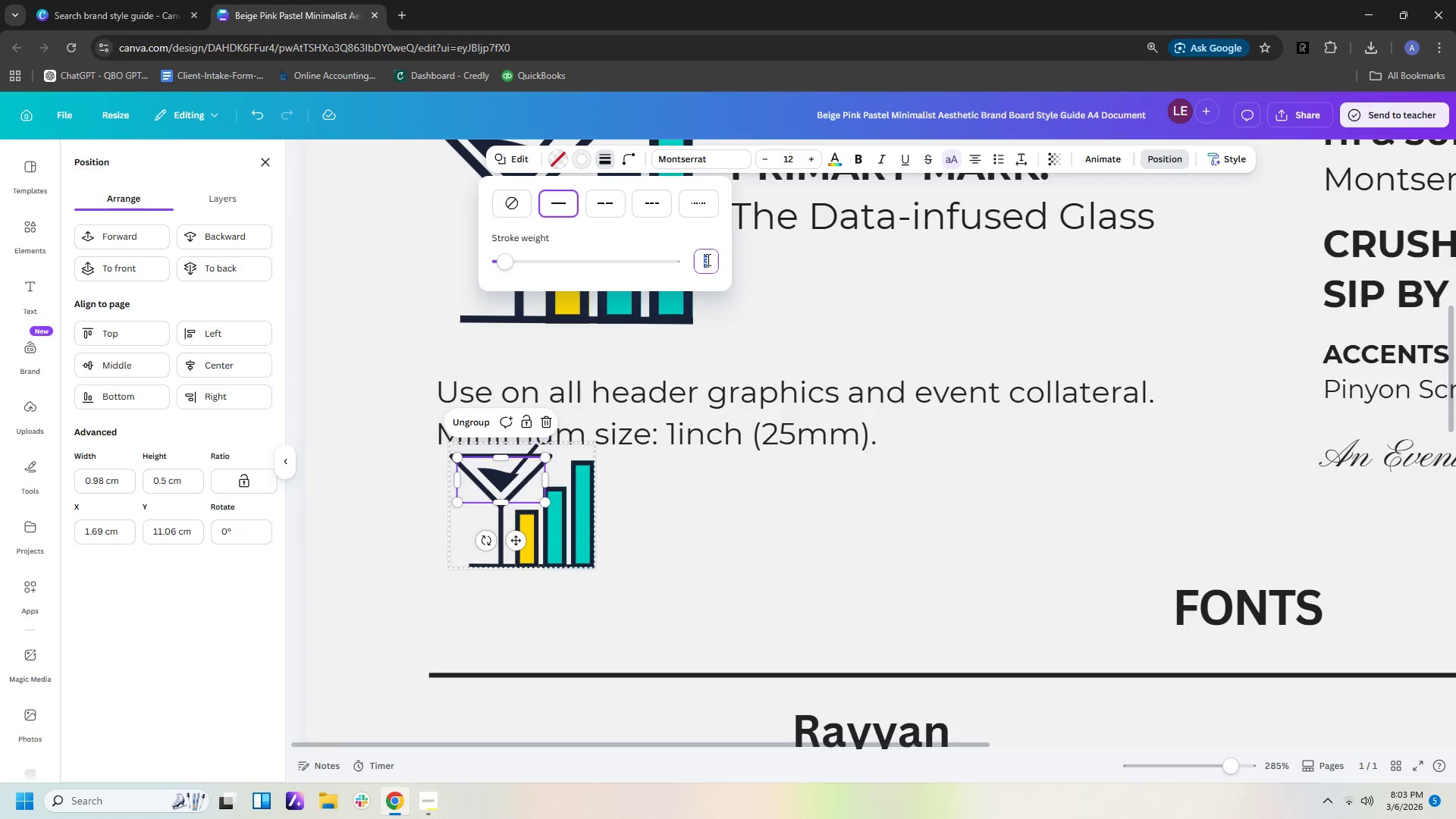 
key(Numpad2)
 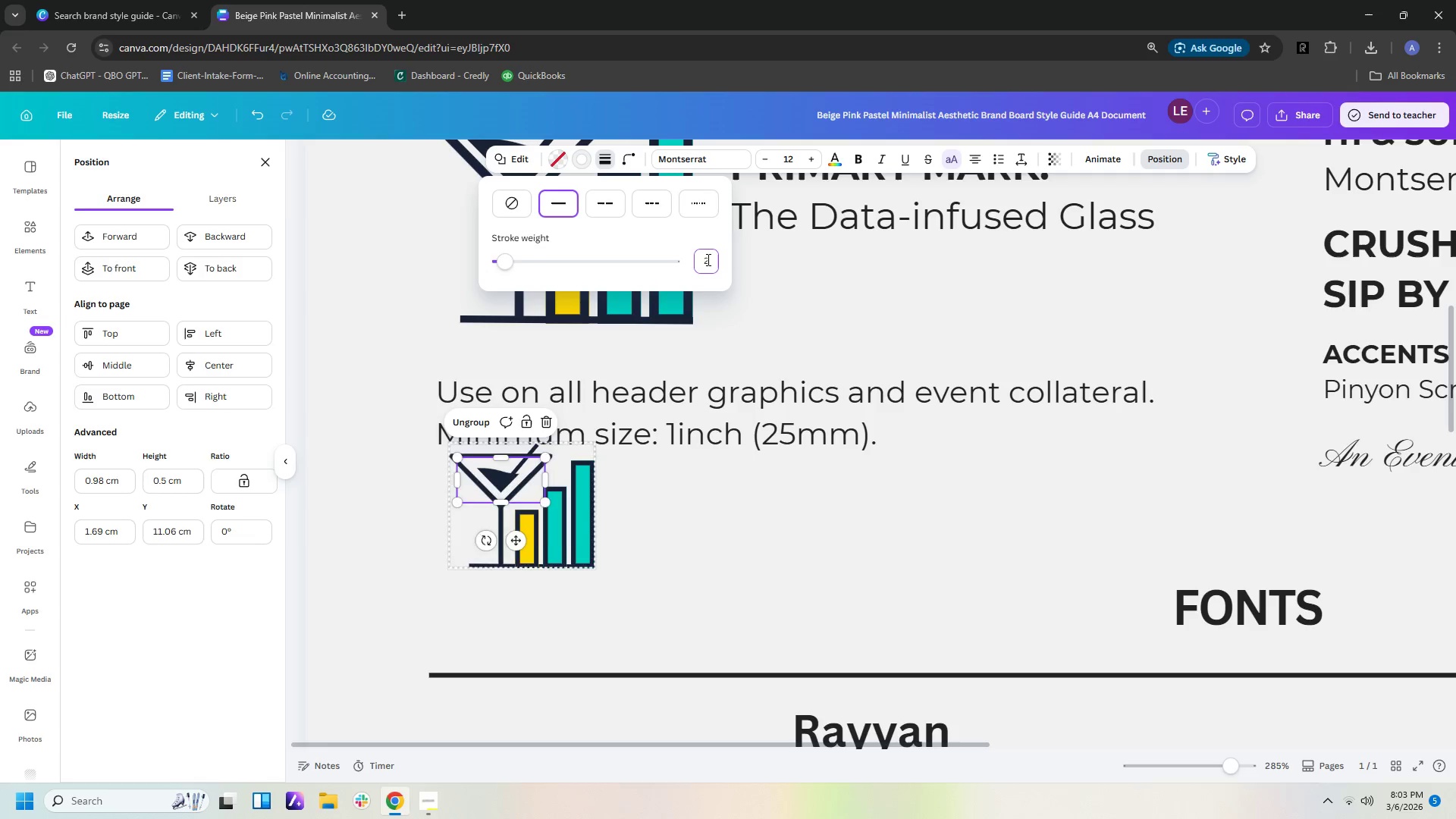 
key(NumpadEnter)
 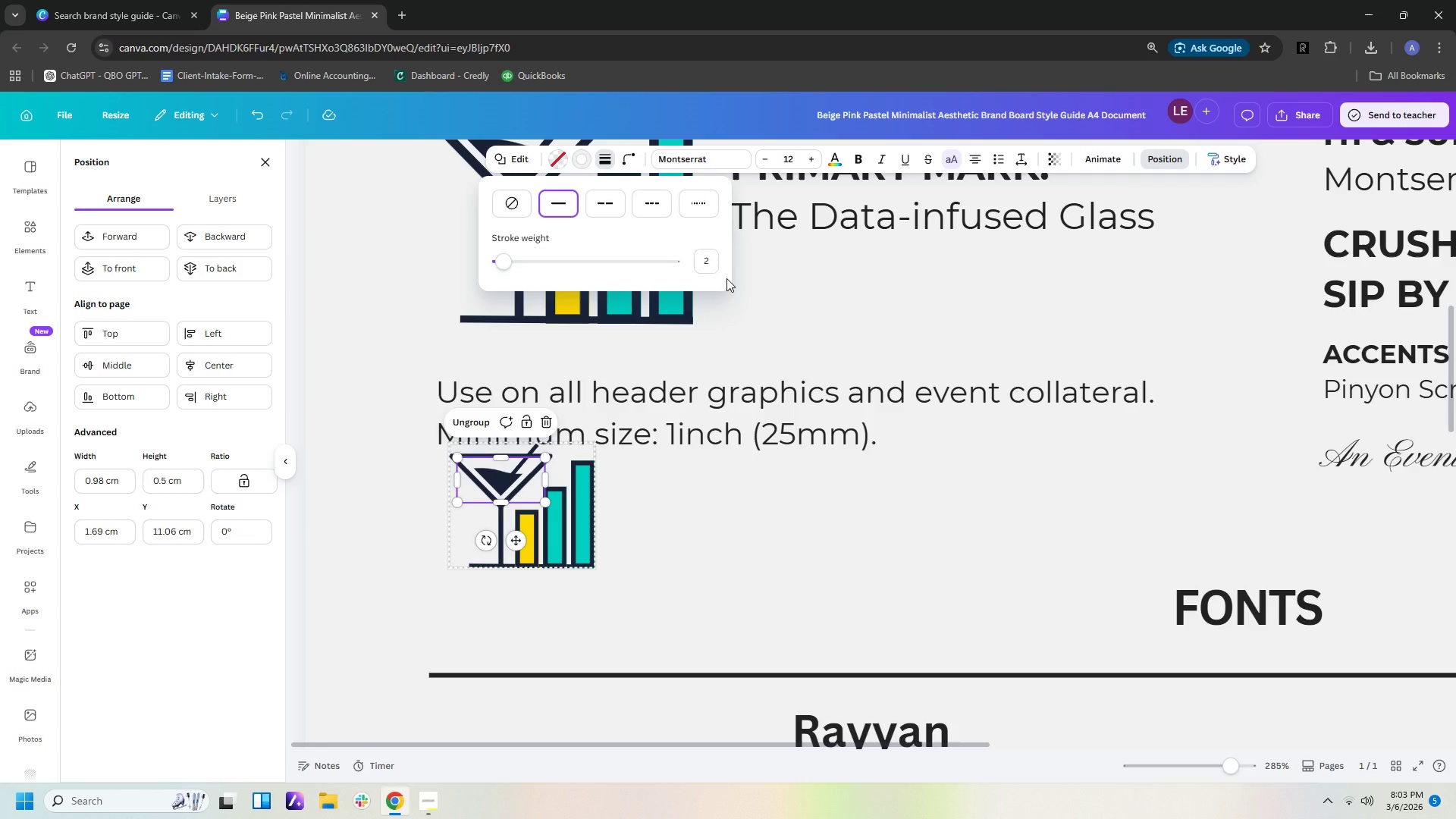 
left_click([804, 491])
 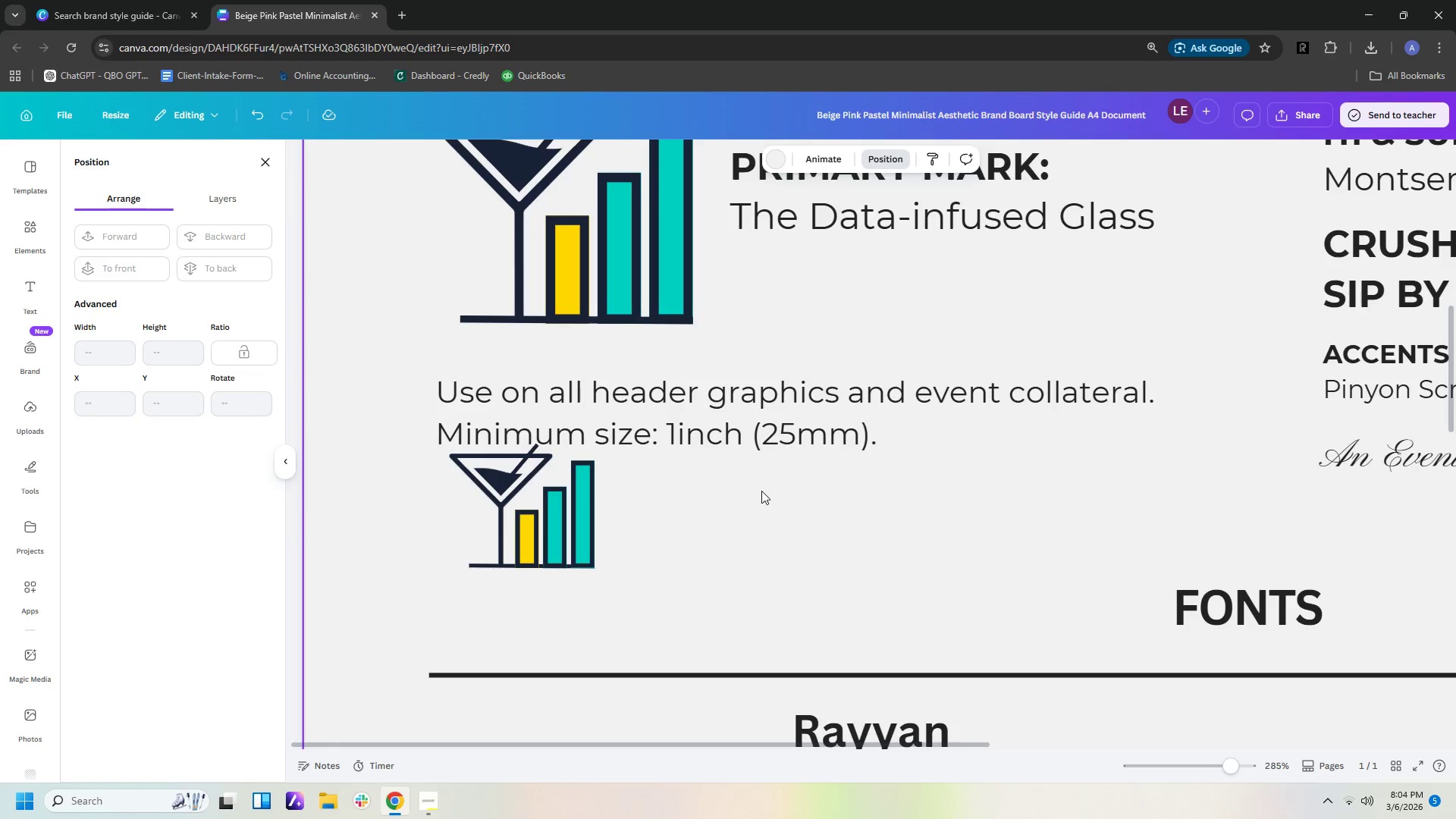 
wait(5.14)
 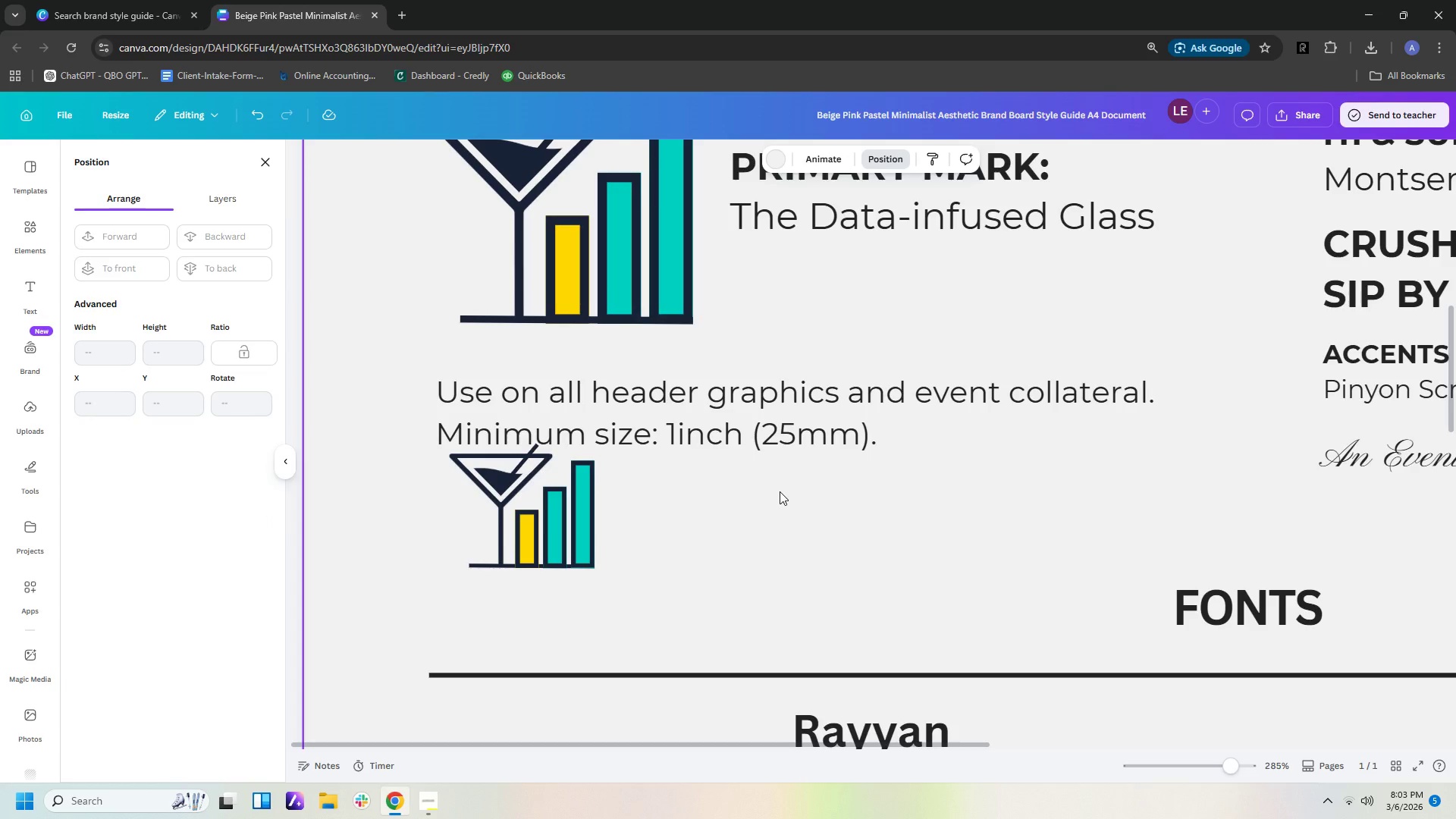 
left_click([533, 464])
 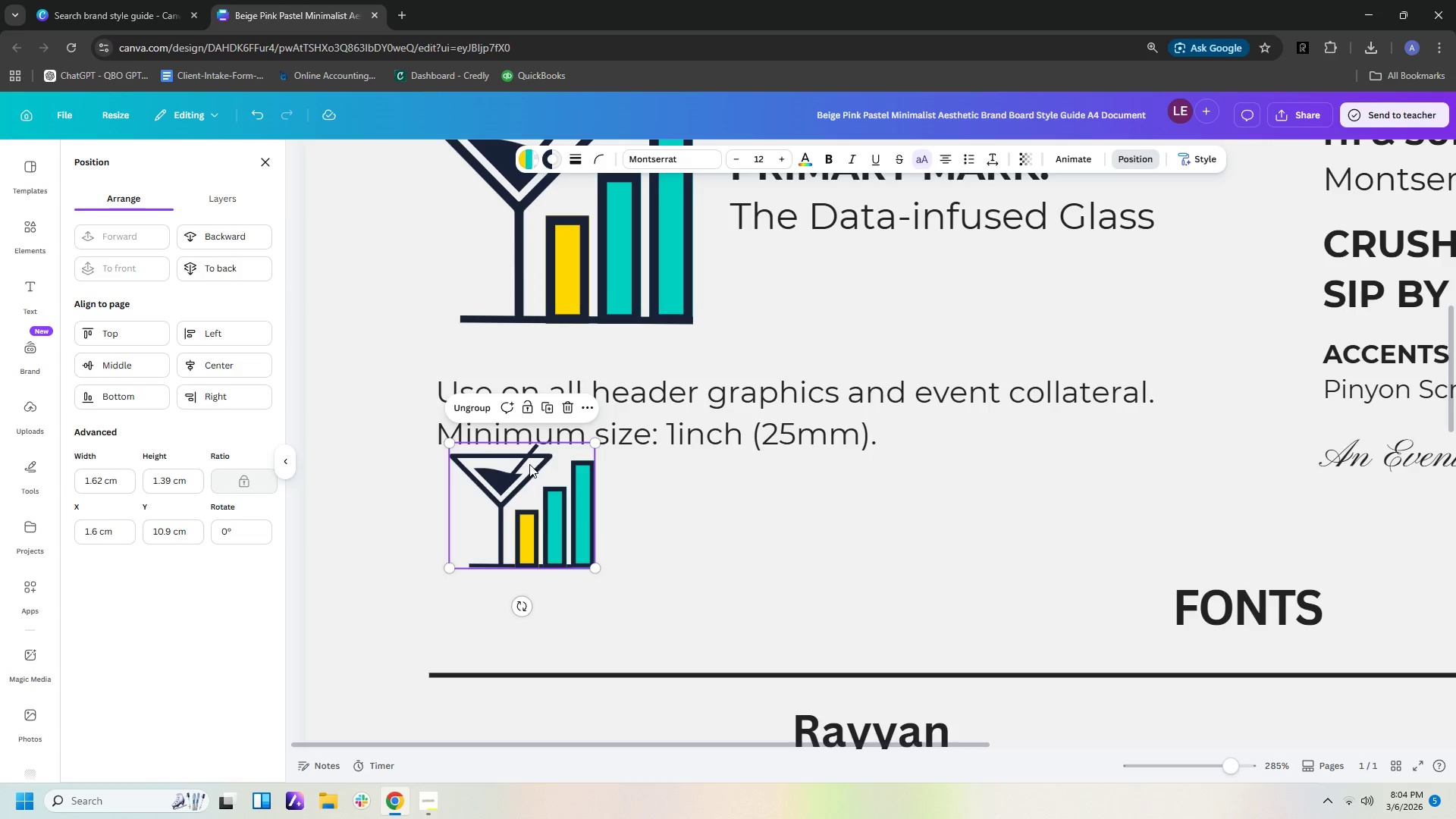 
left_click([529, 464])
 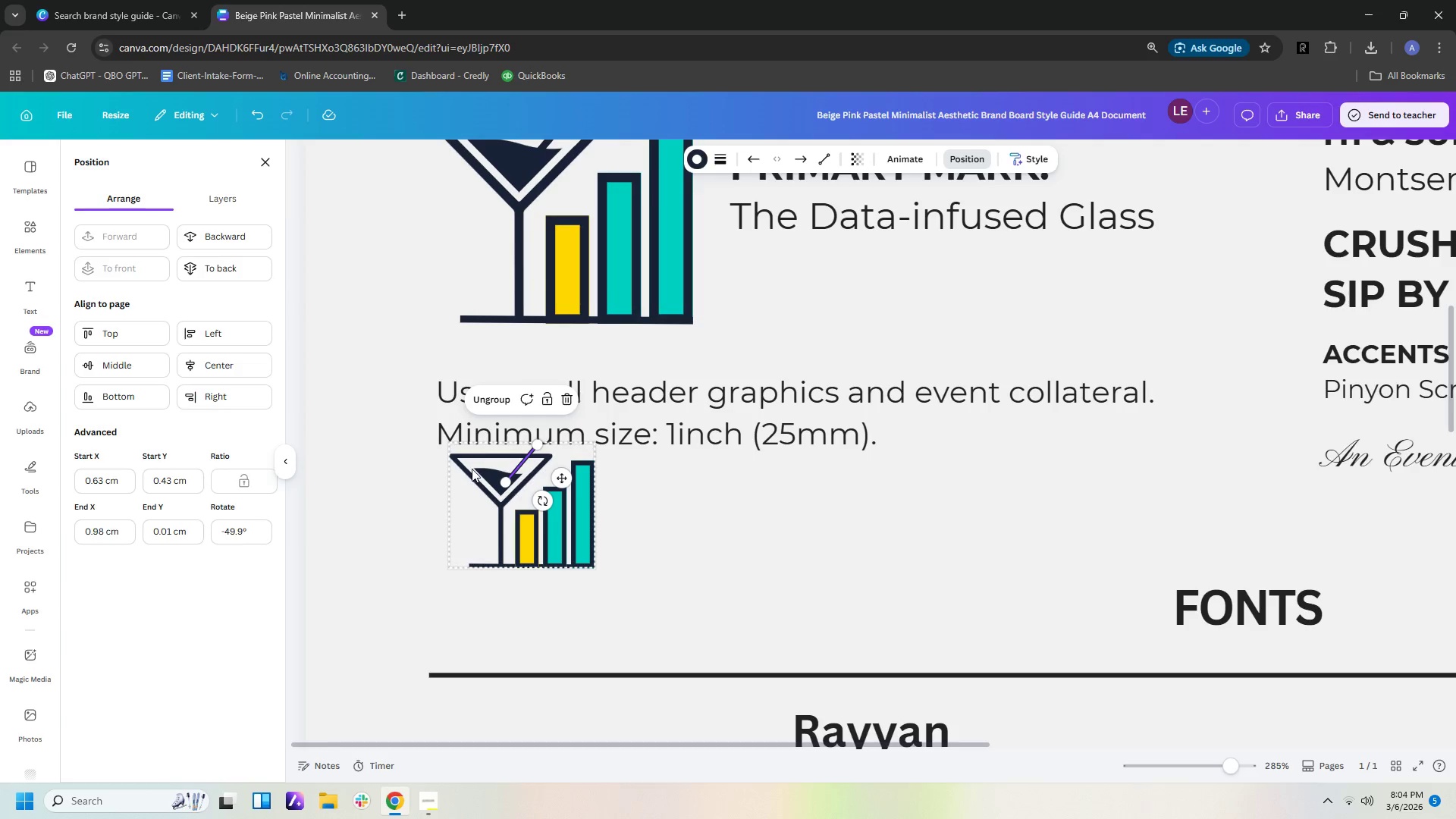 
left_click([466, 464])
 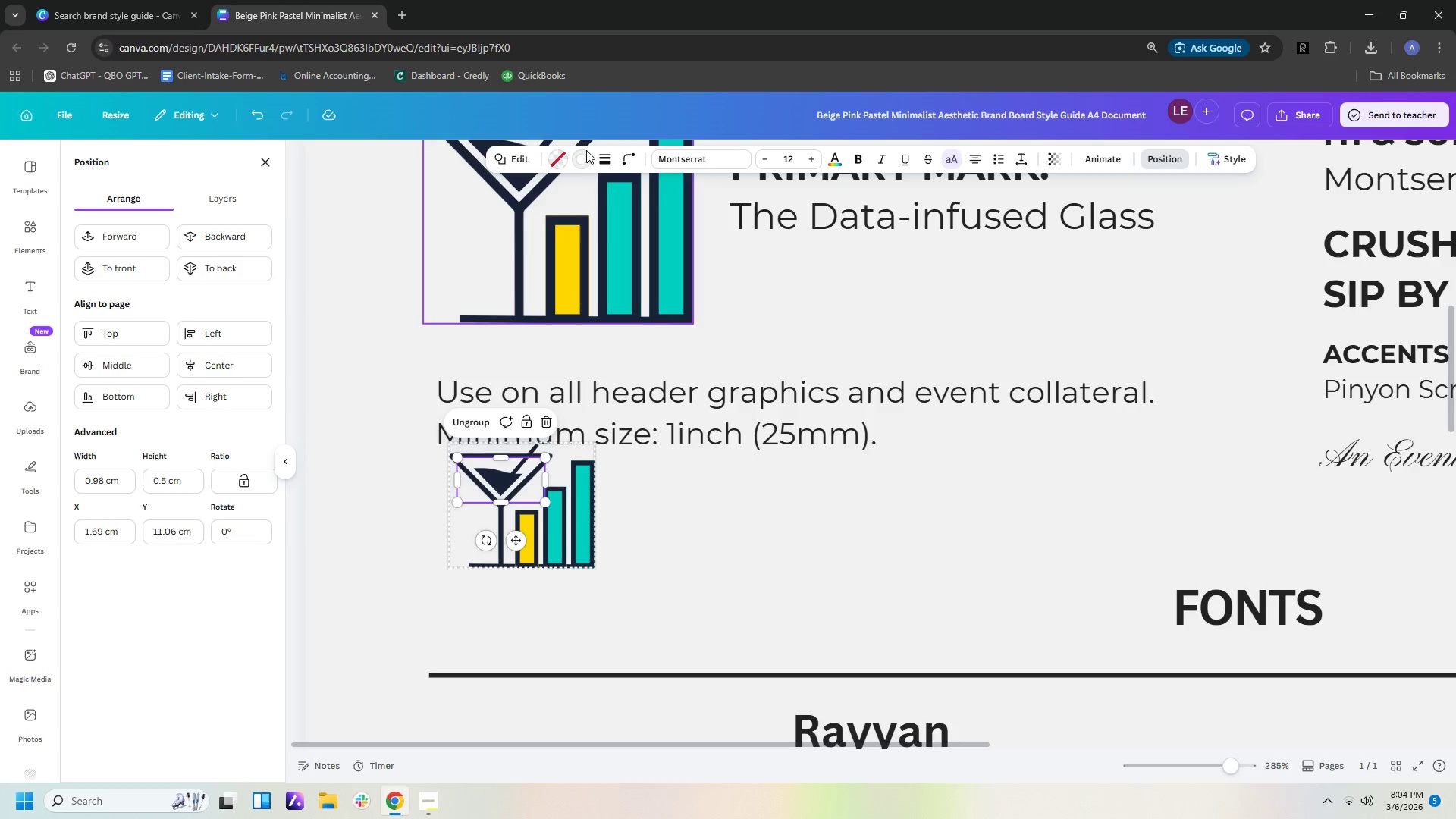 
left_click([604, 160])
 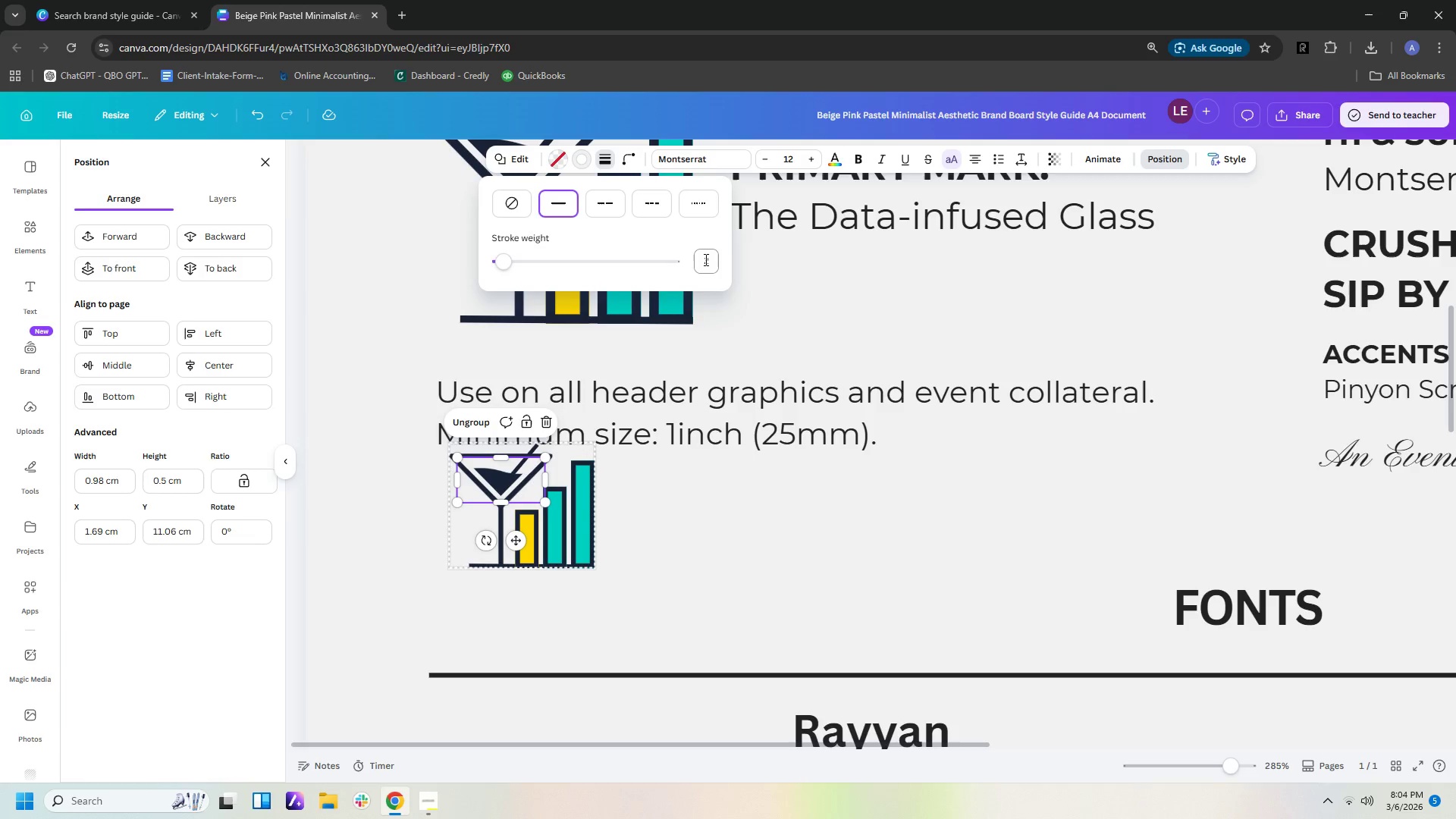 
left_click([706, 259])
 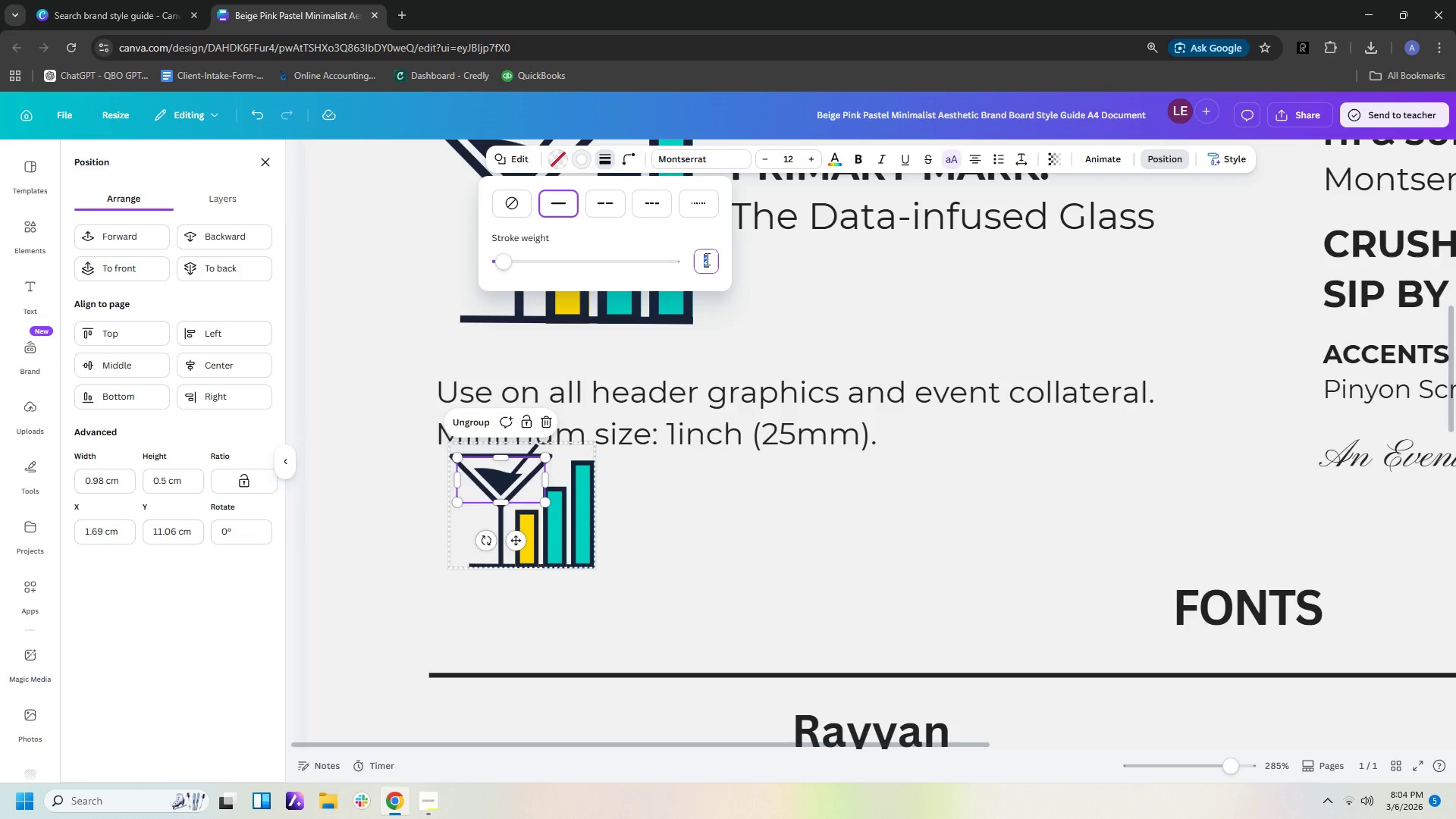 
key(Numpad1)
 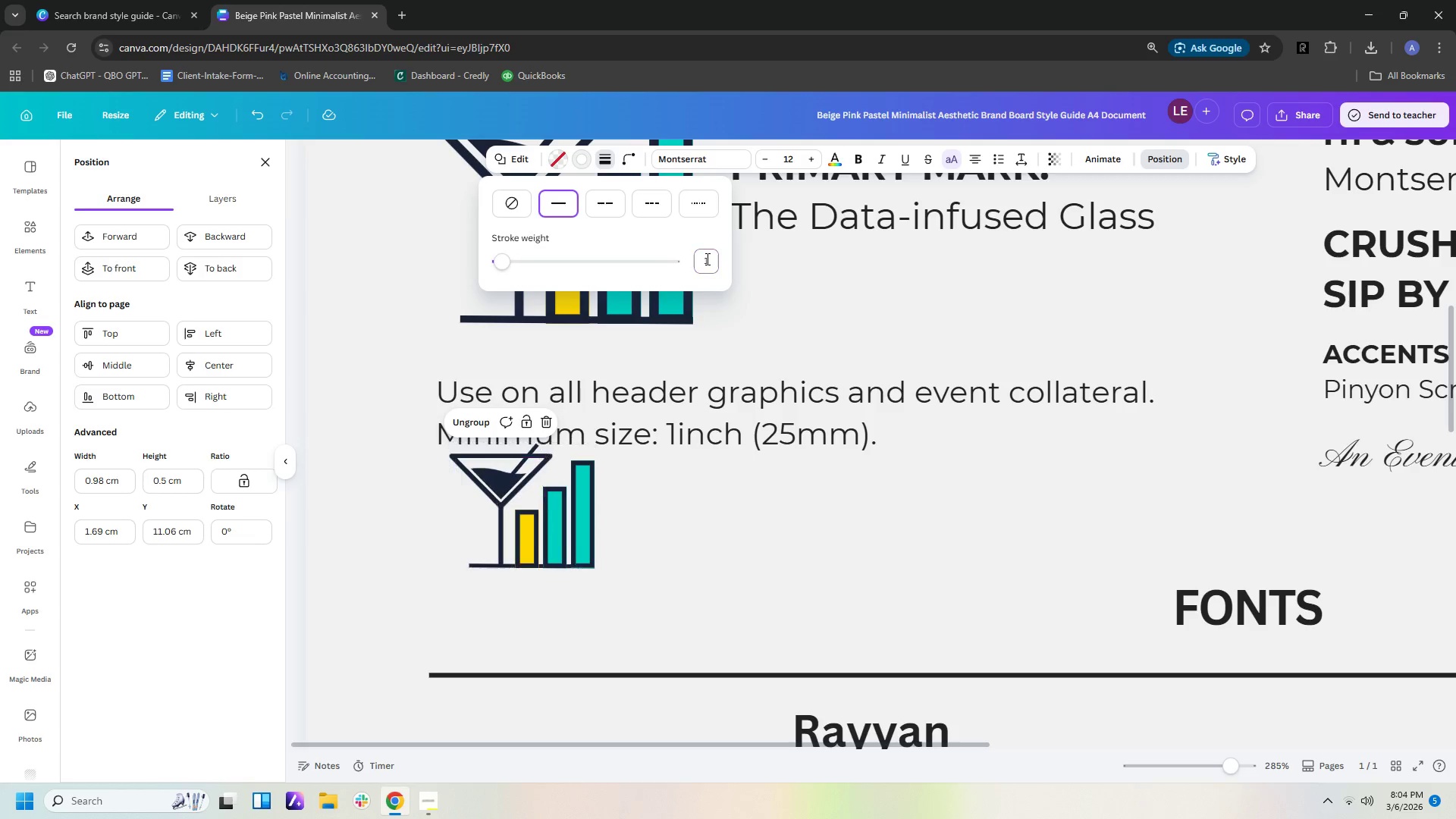 
key(NumpadEnter)
 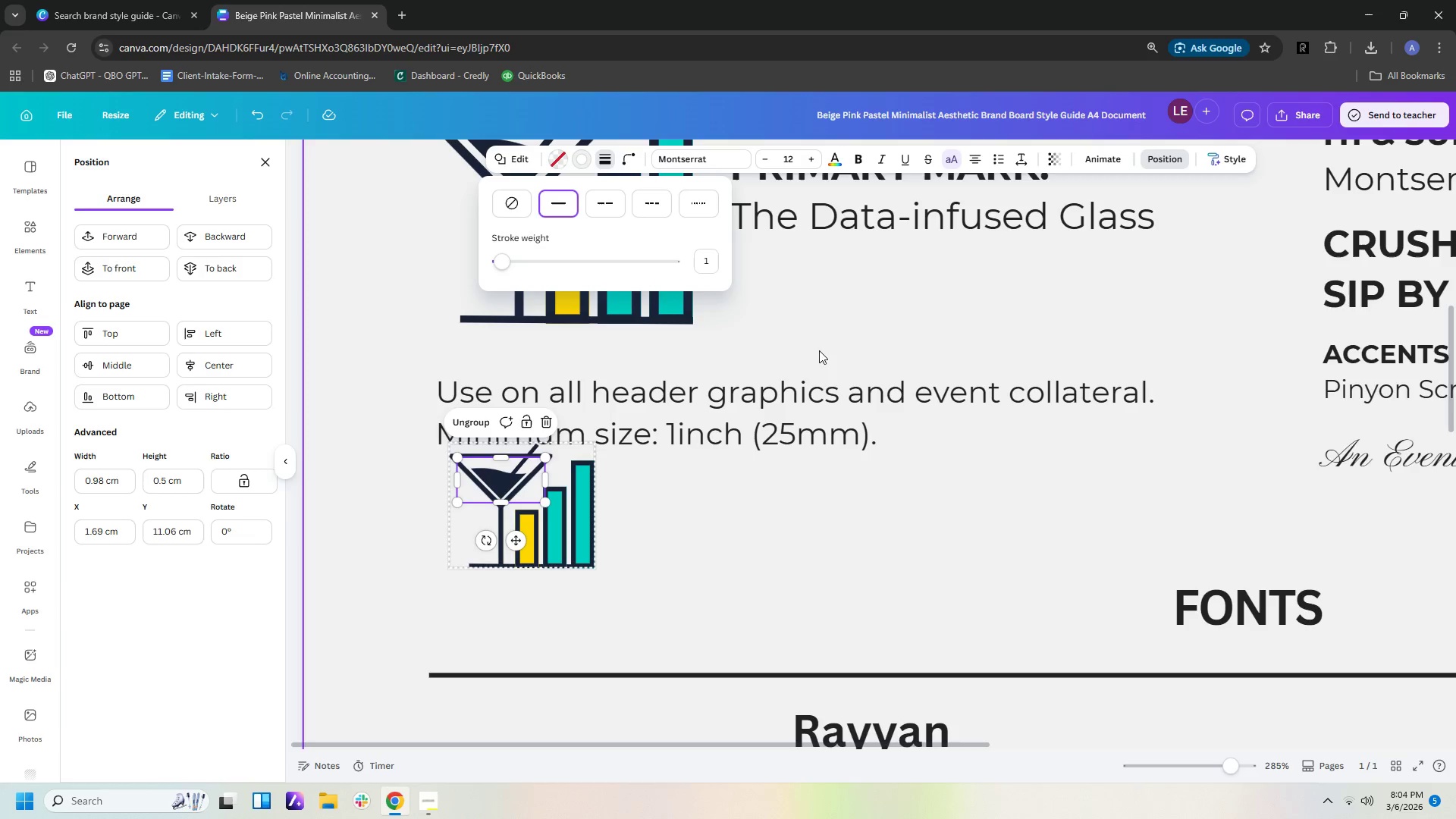 
left_click([852, 506])
 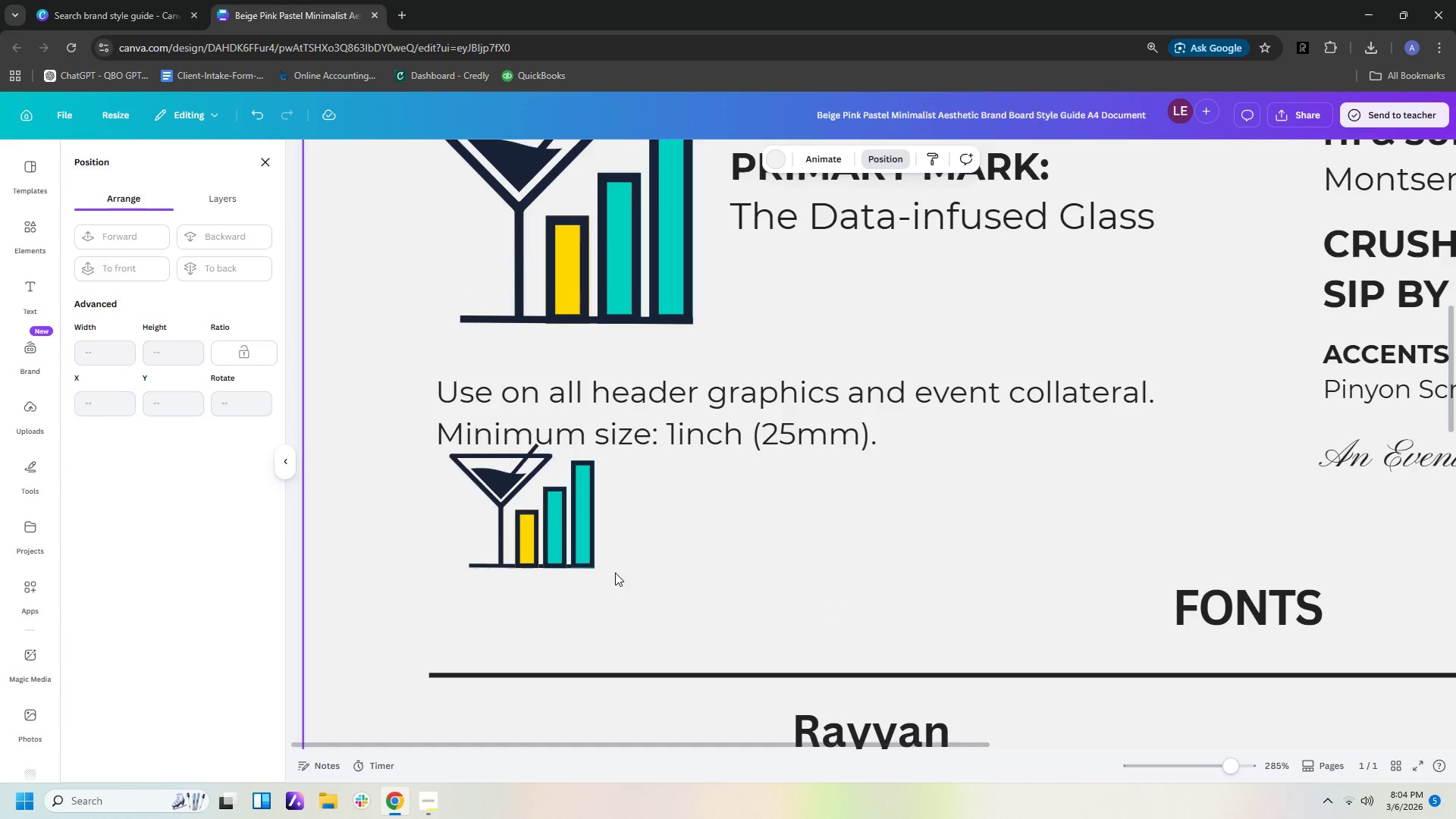 
left_click([517, 542])
 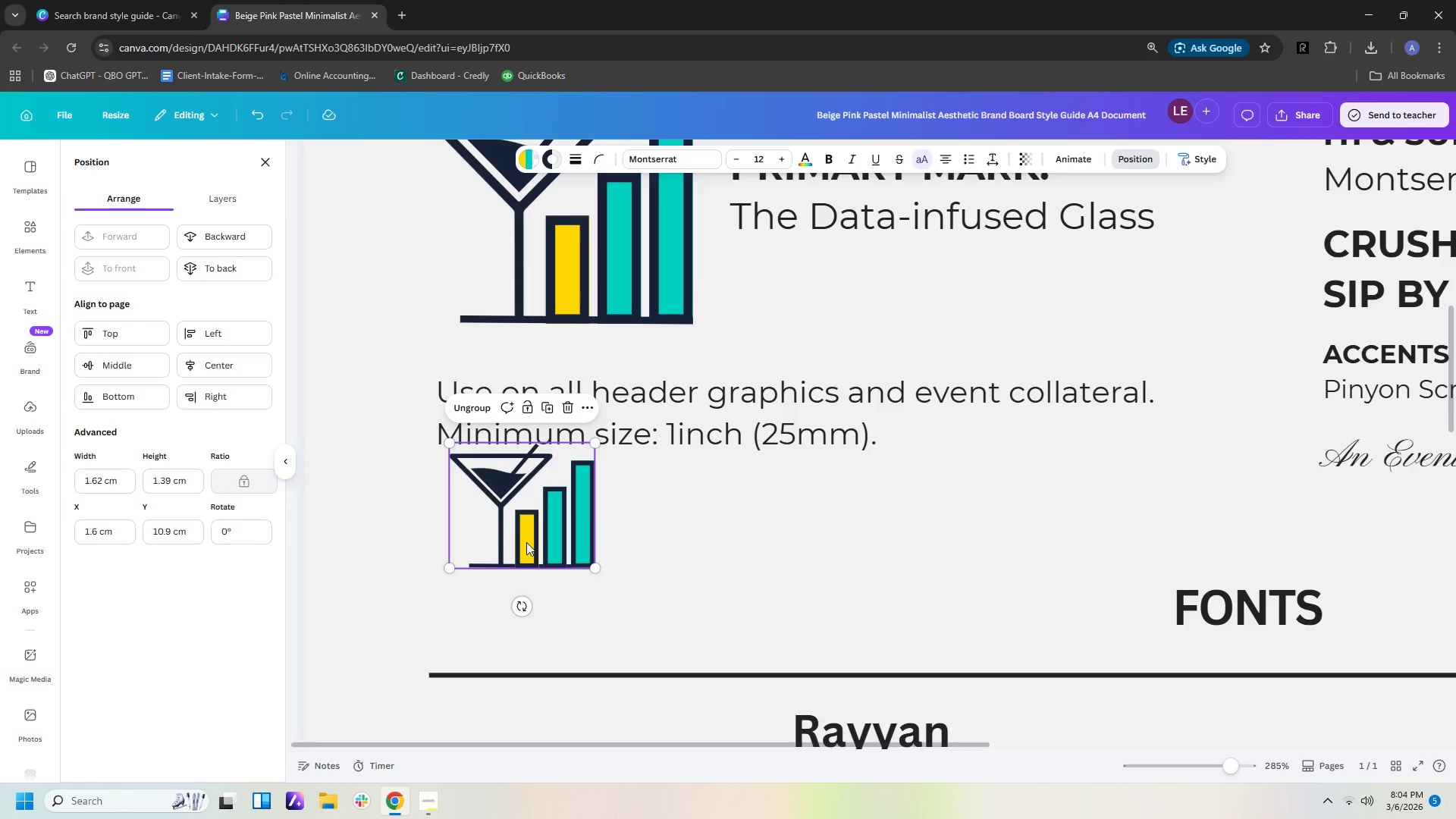 
double_click([527, 542])
 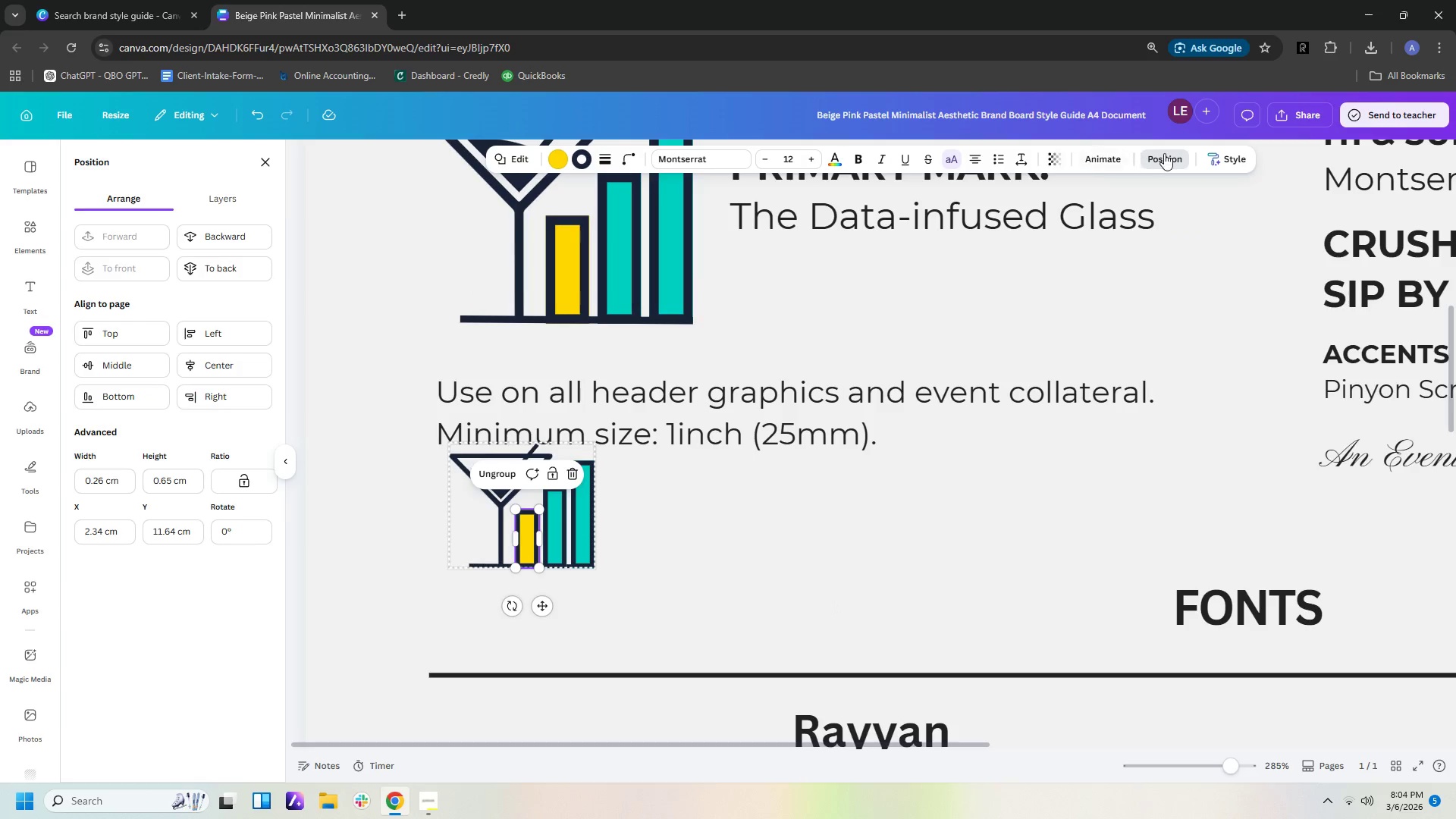 
left_click([1166, 157])
 